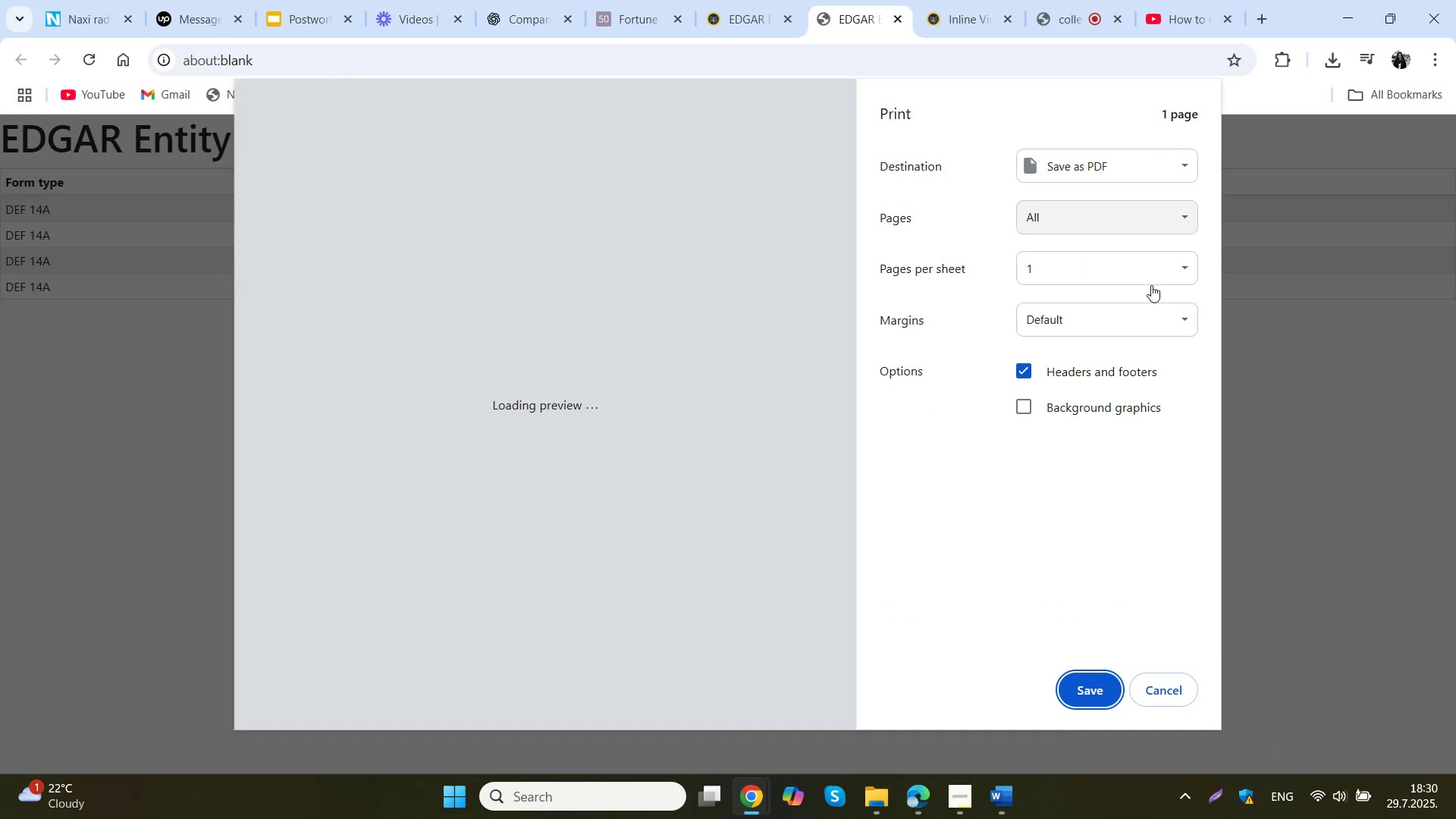 
left_click([1186, 693])
 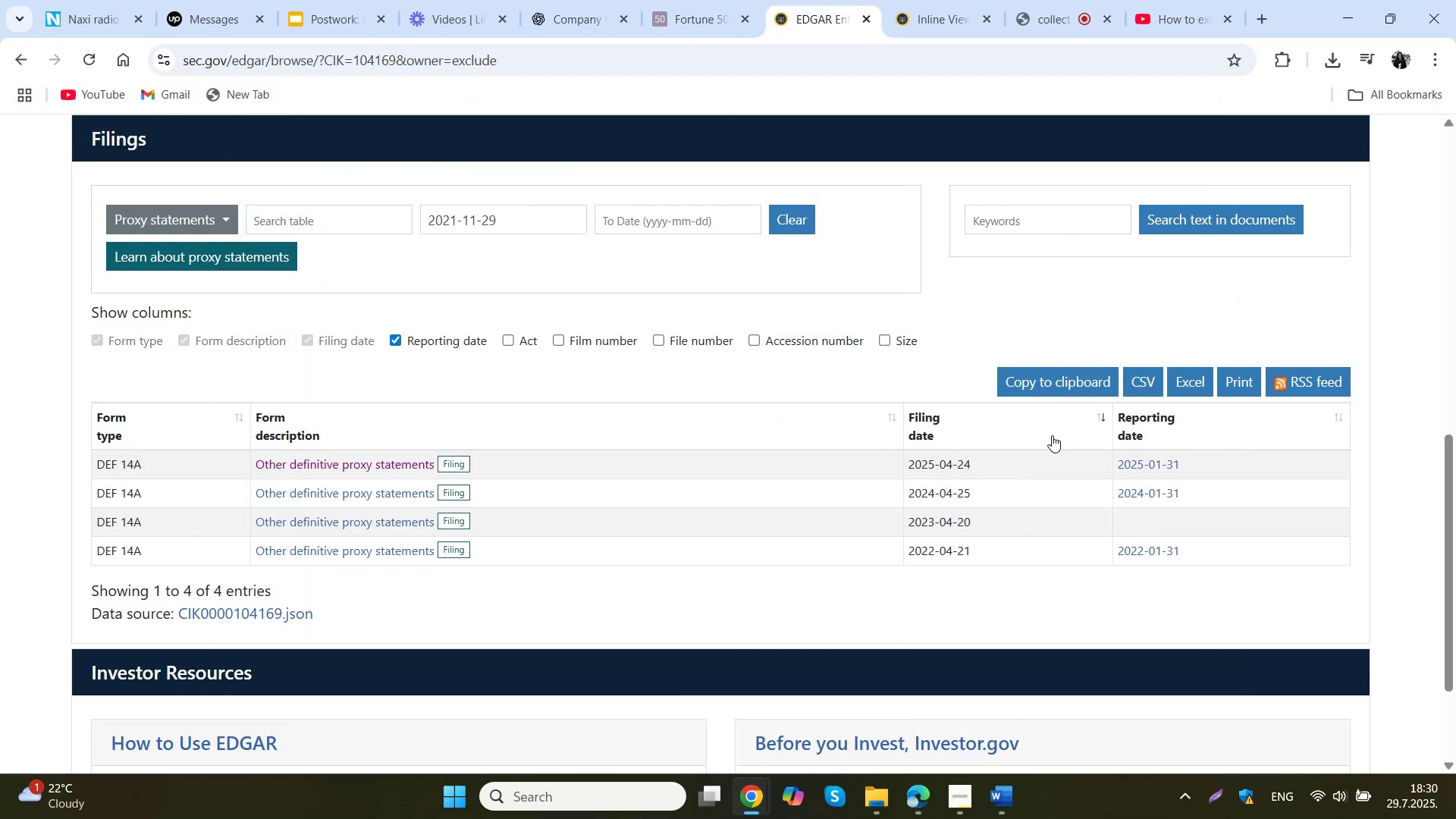 
left_click([1194, 391])
 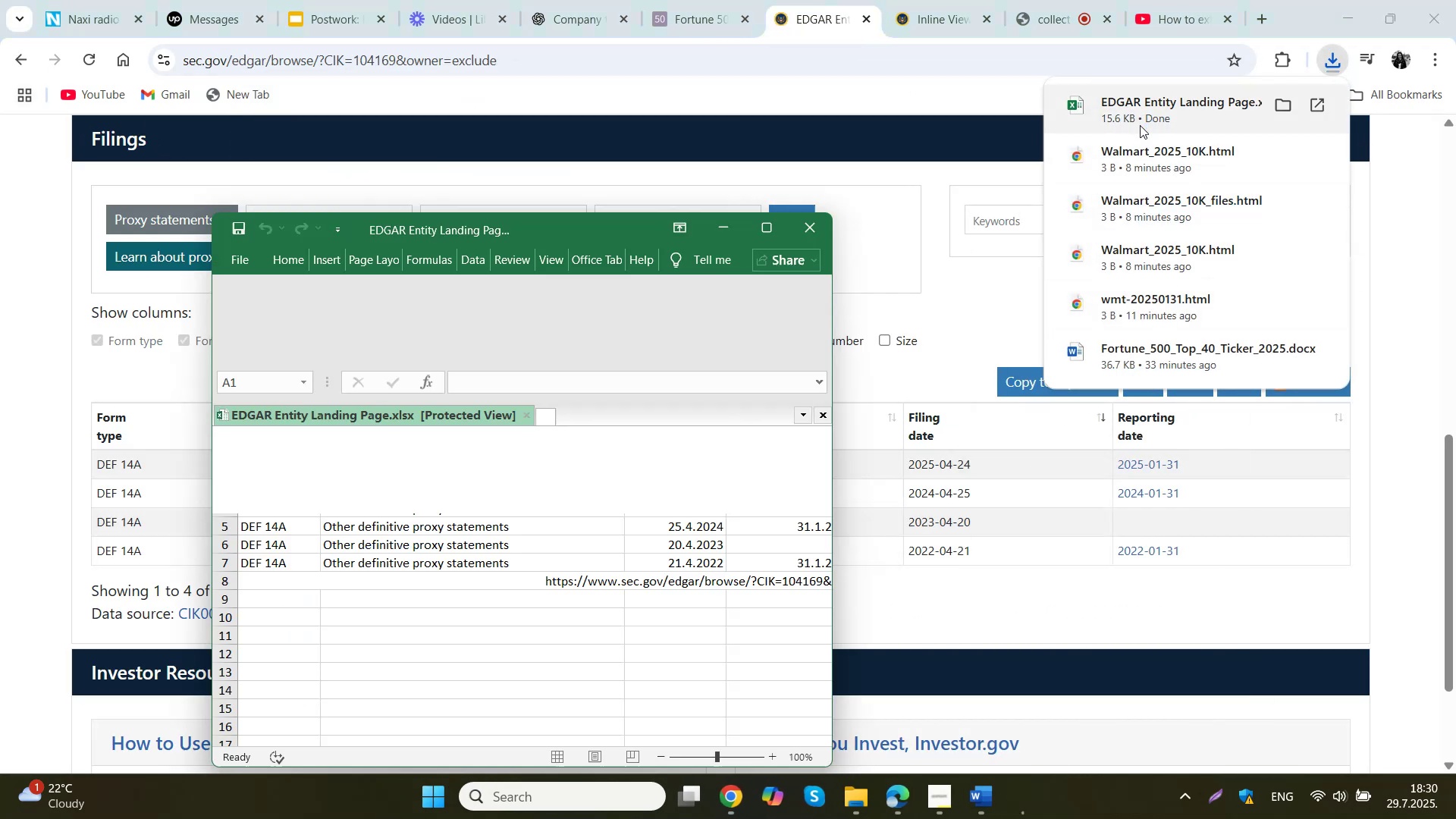 
wait(7.09)
 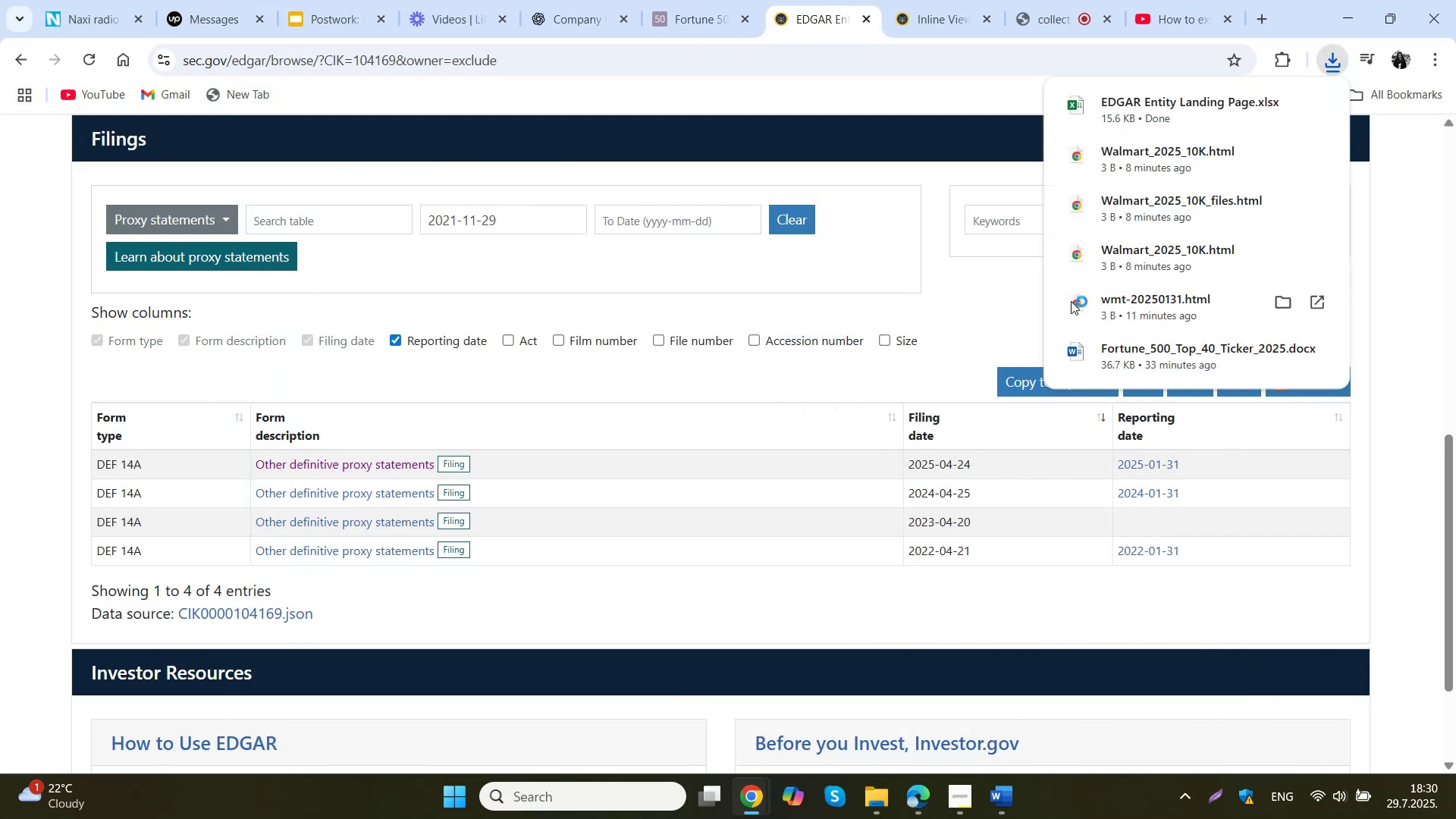 
left_click([812, 230])
 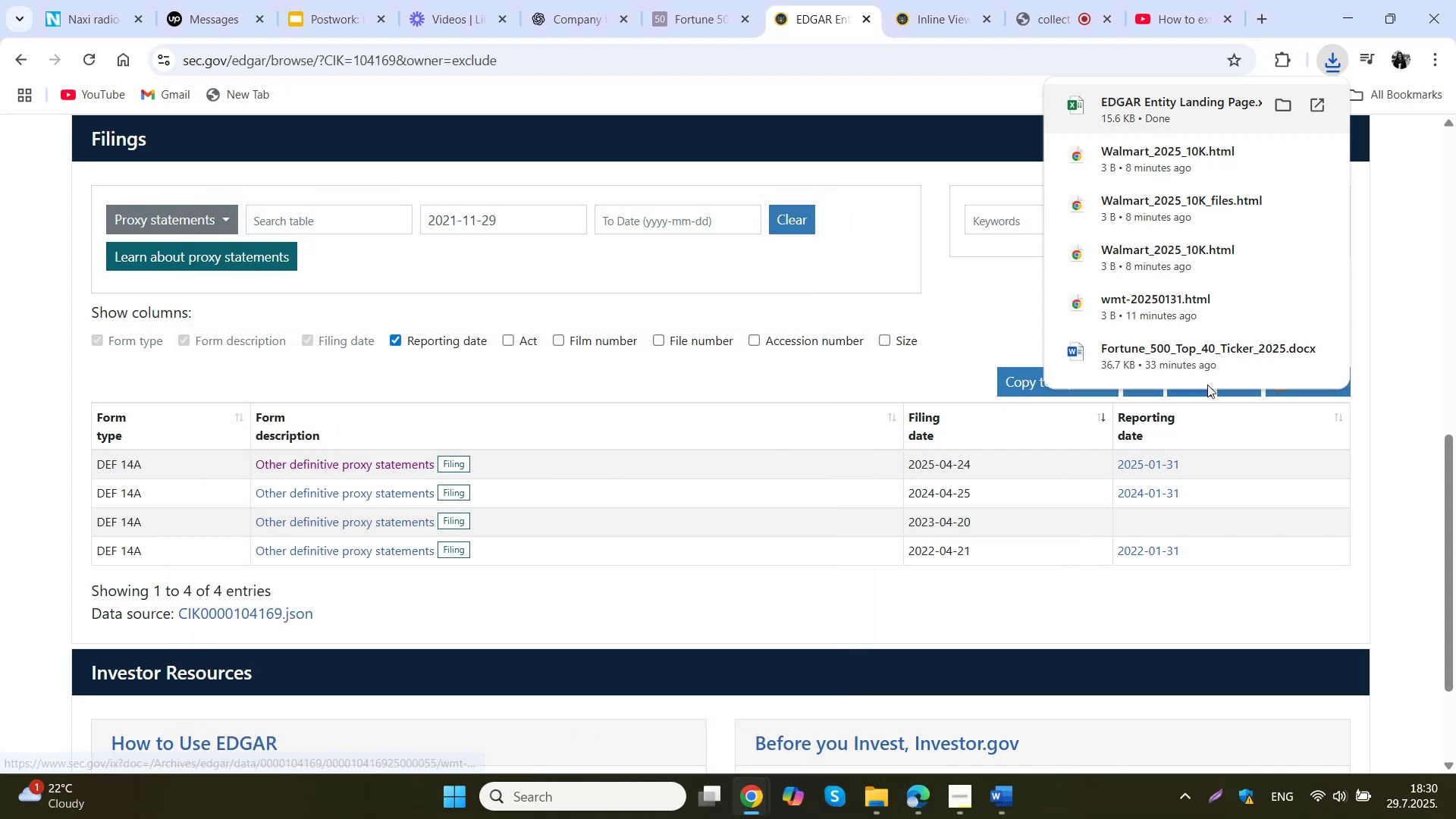 
left_click([1383, 246])
 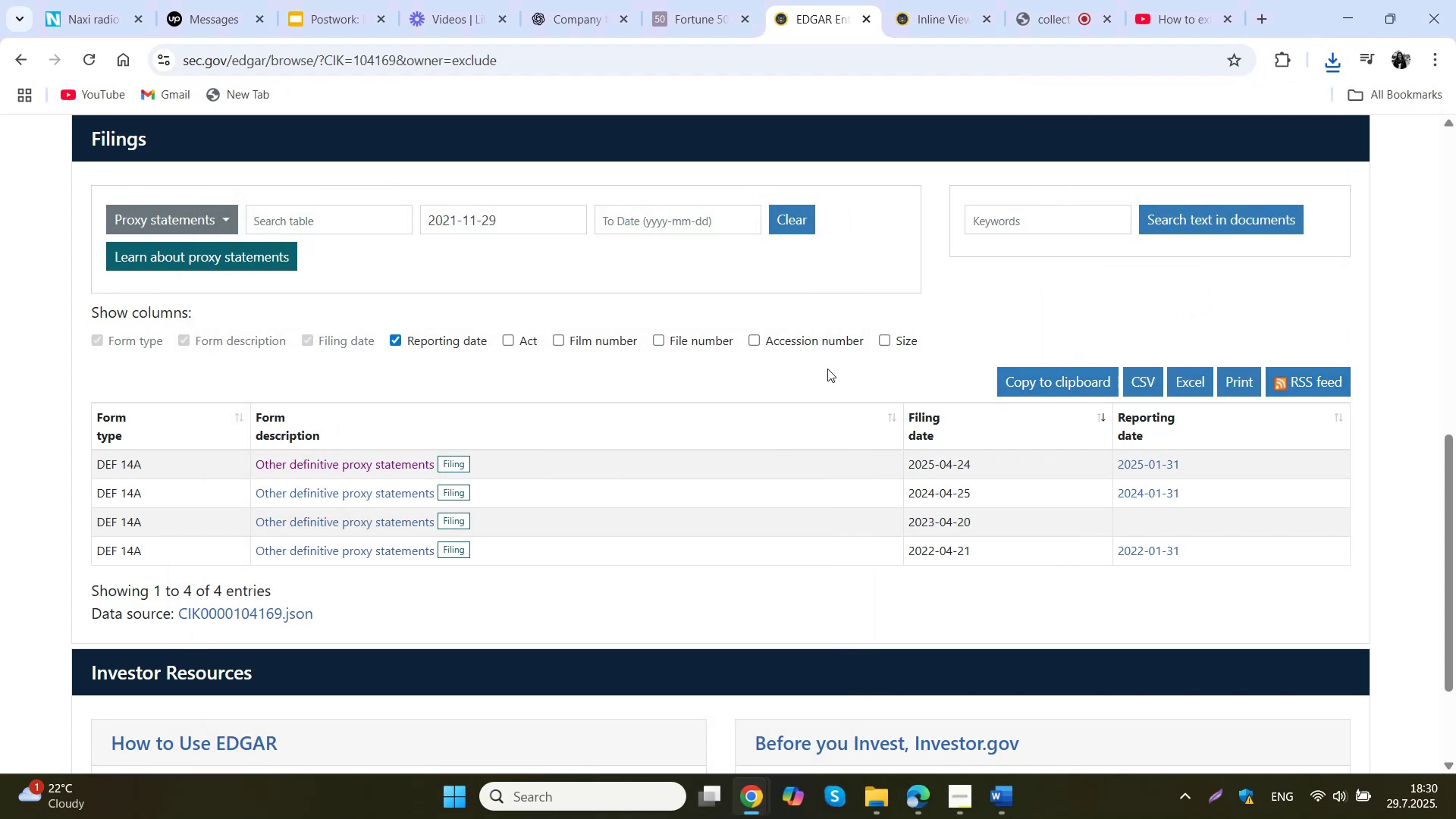 
wait(5.6)
 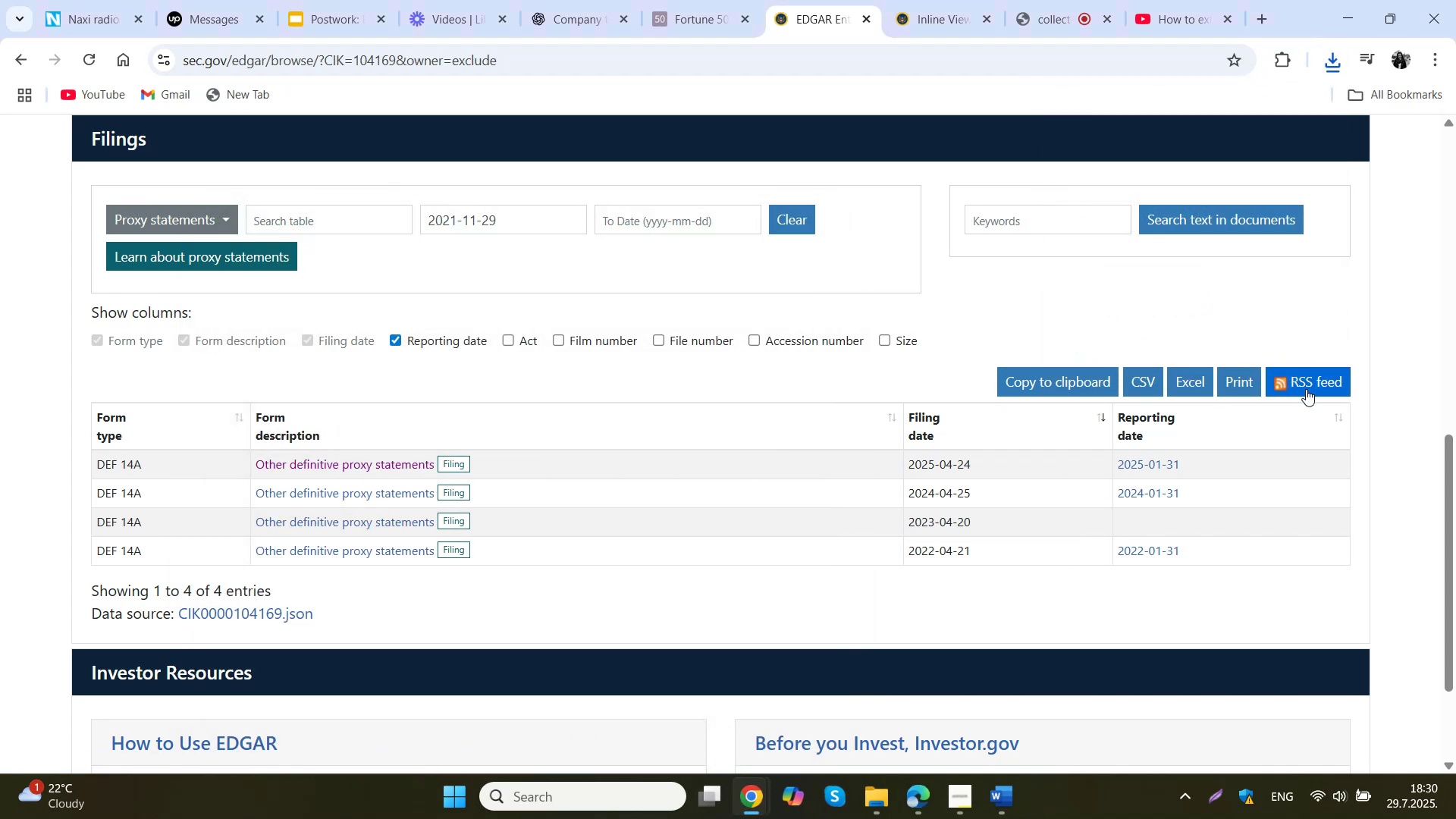 
scroll: coordinate [334, 457], scroll_direction: up, amount: 1.0
 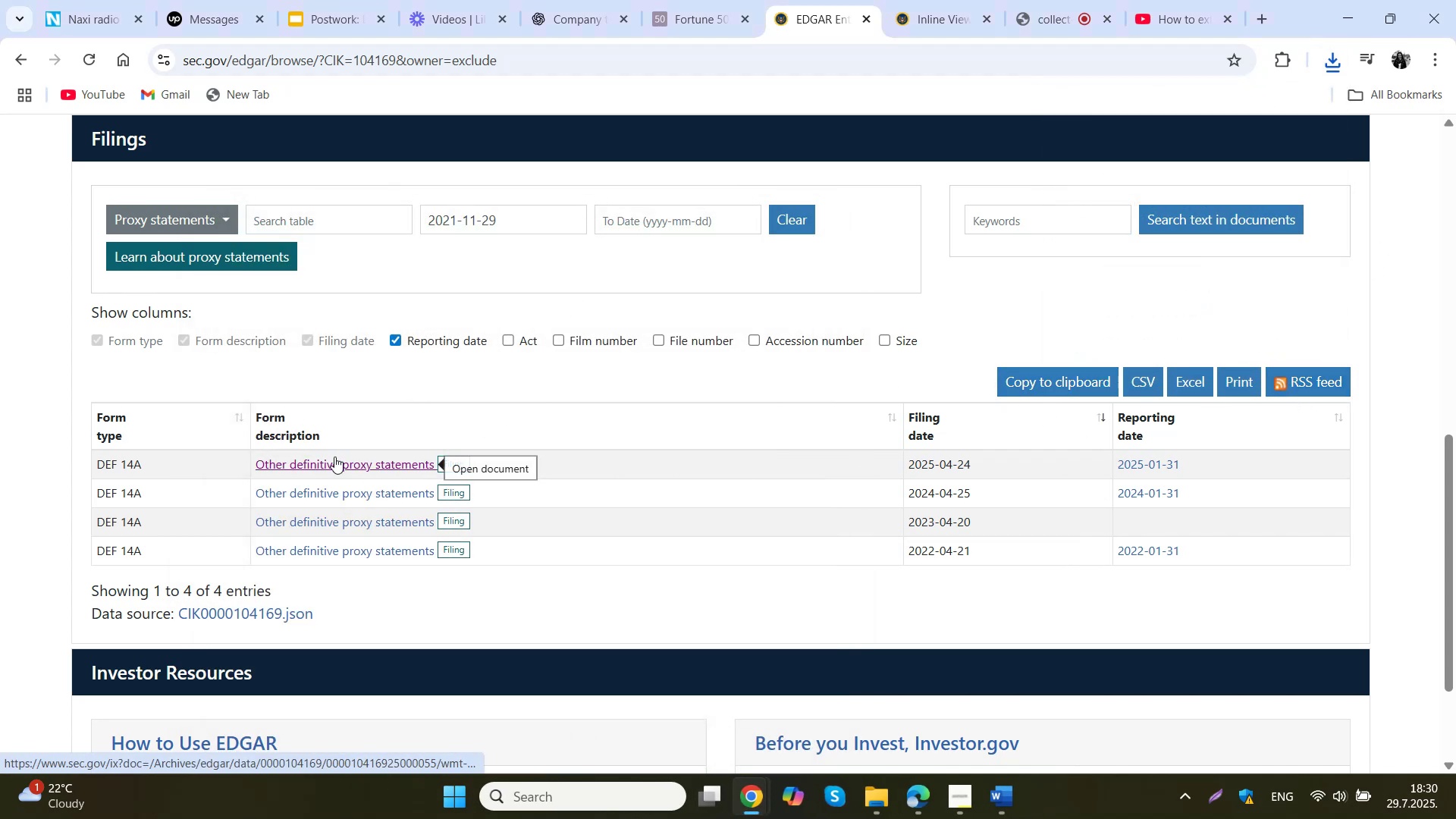 
middle_click([334, 457])
 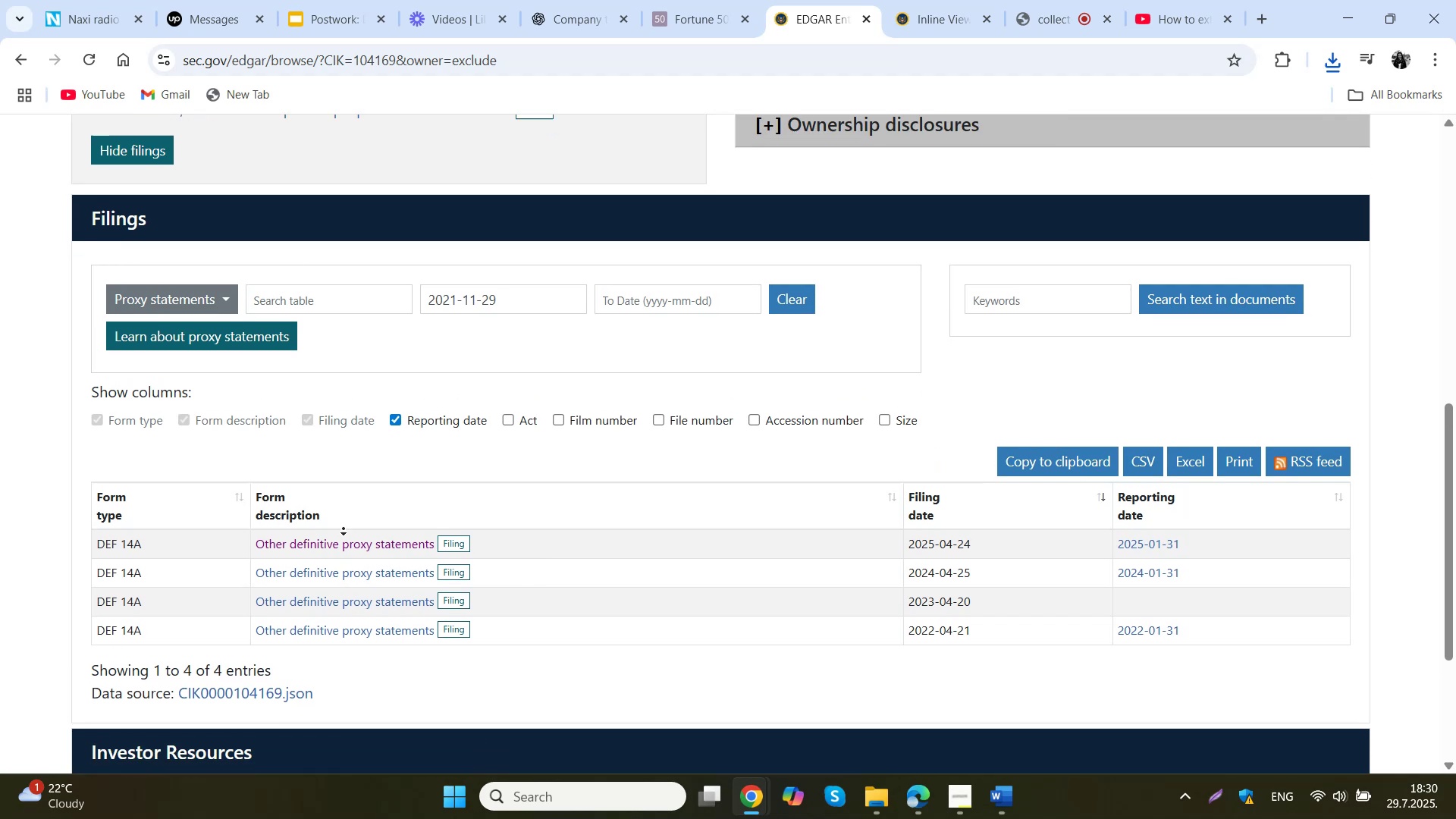 
left_click([381, 508])
 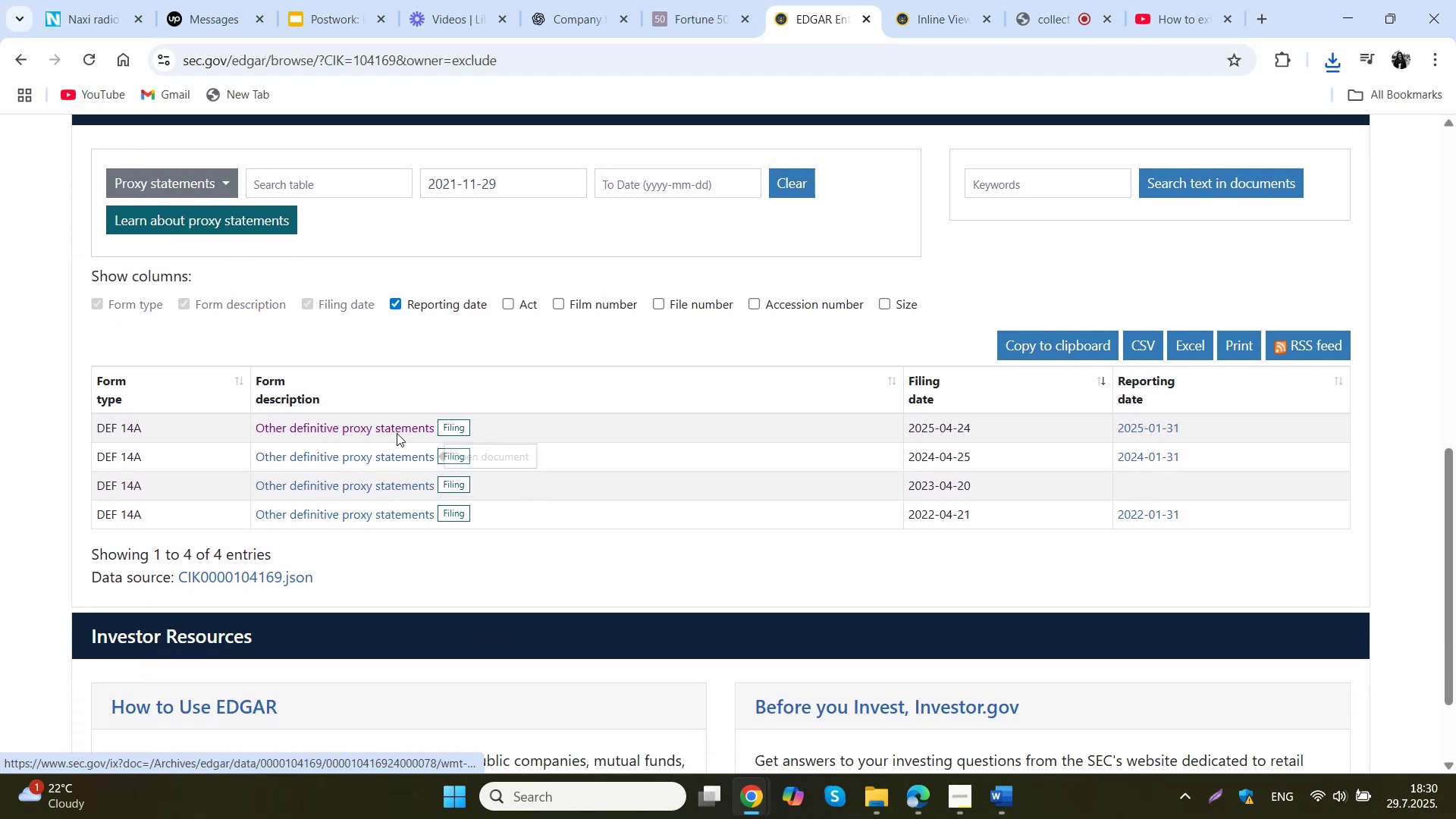 
left_click([400, 421])
 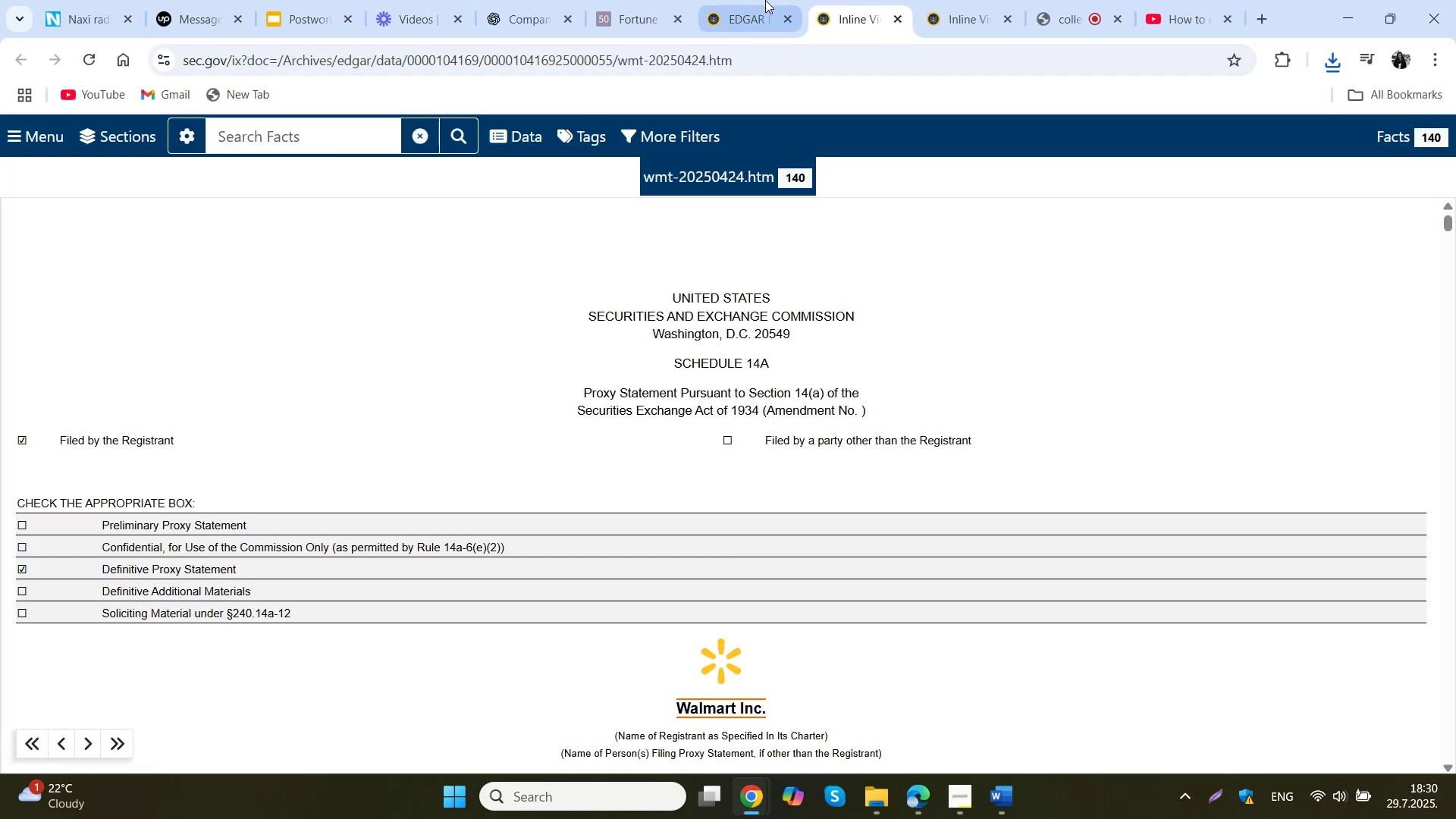 
scroll: coordinate [343, 382], scroll_direction: down, amount: 45.0
 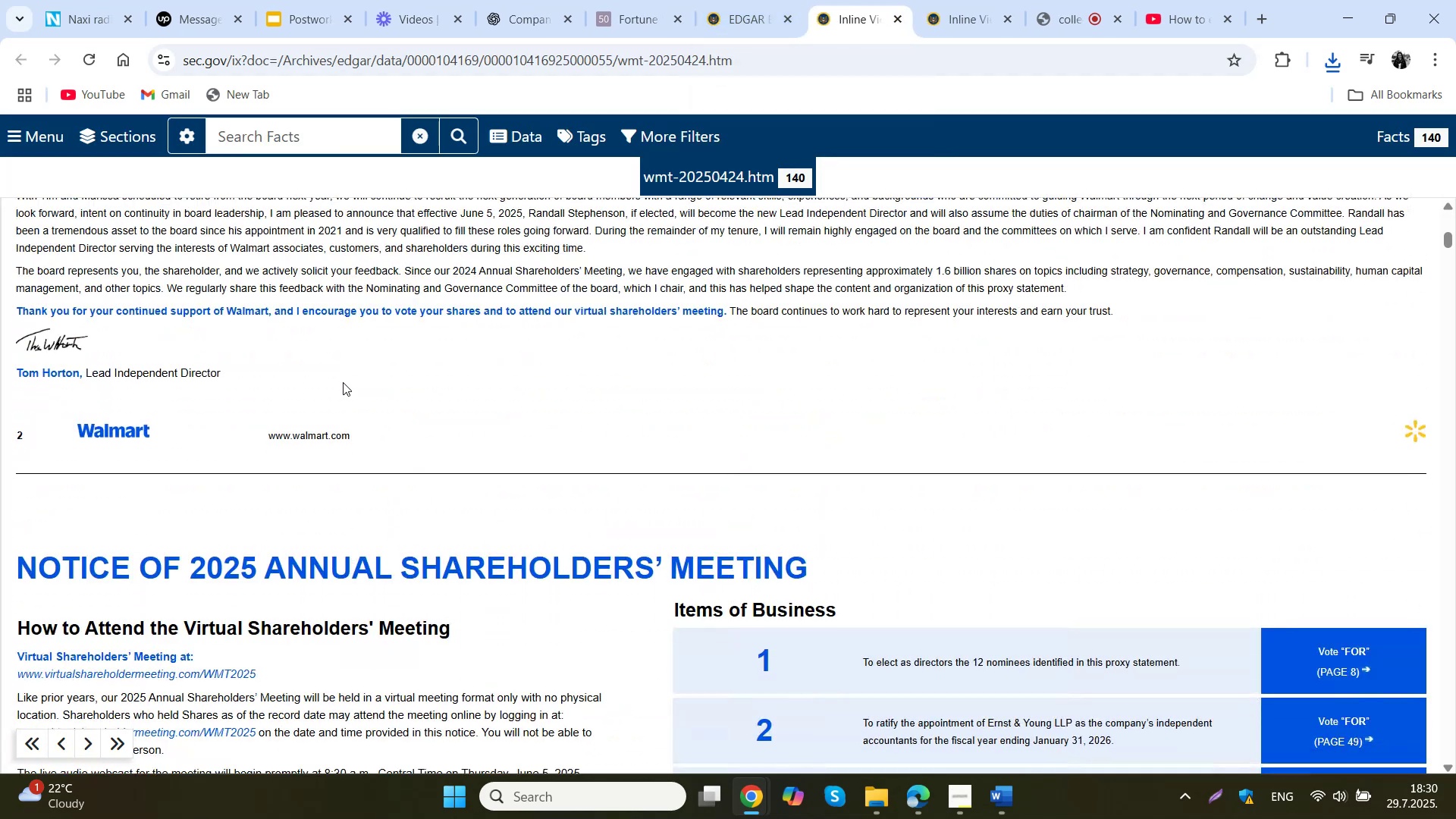 
scroll: coordinate [343, 382], scroll_direction: down, amount: 4.0
 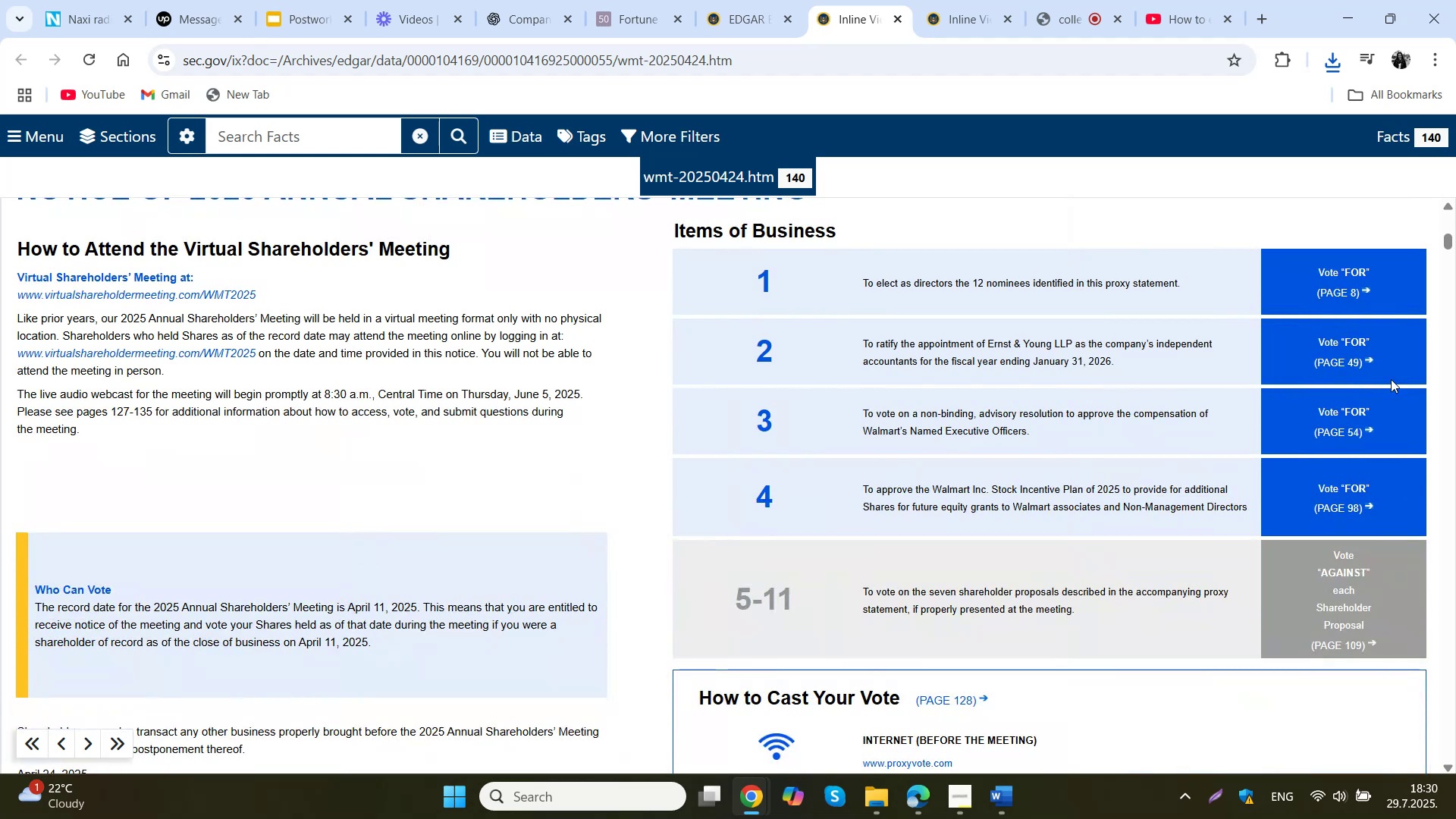 
scroll: coordinate [1260, 394], scroll_direction: up, amount: 67.0
 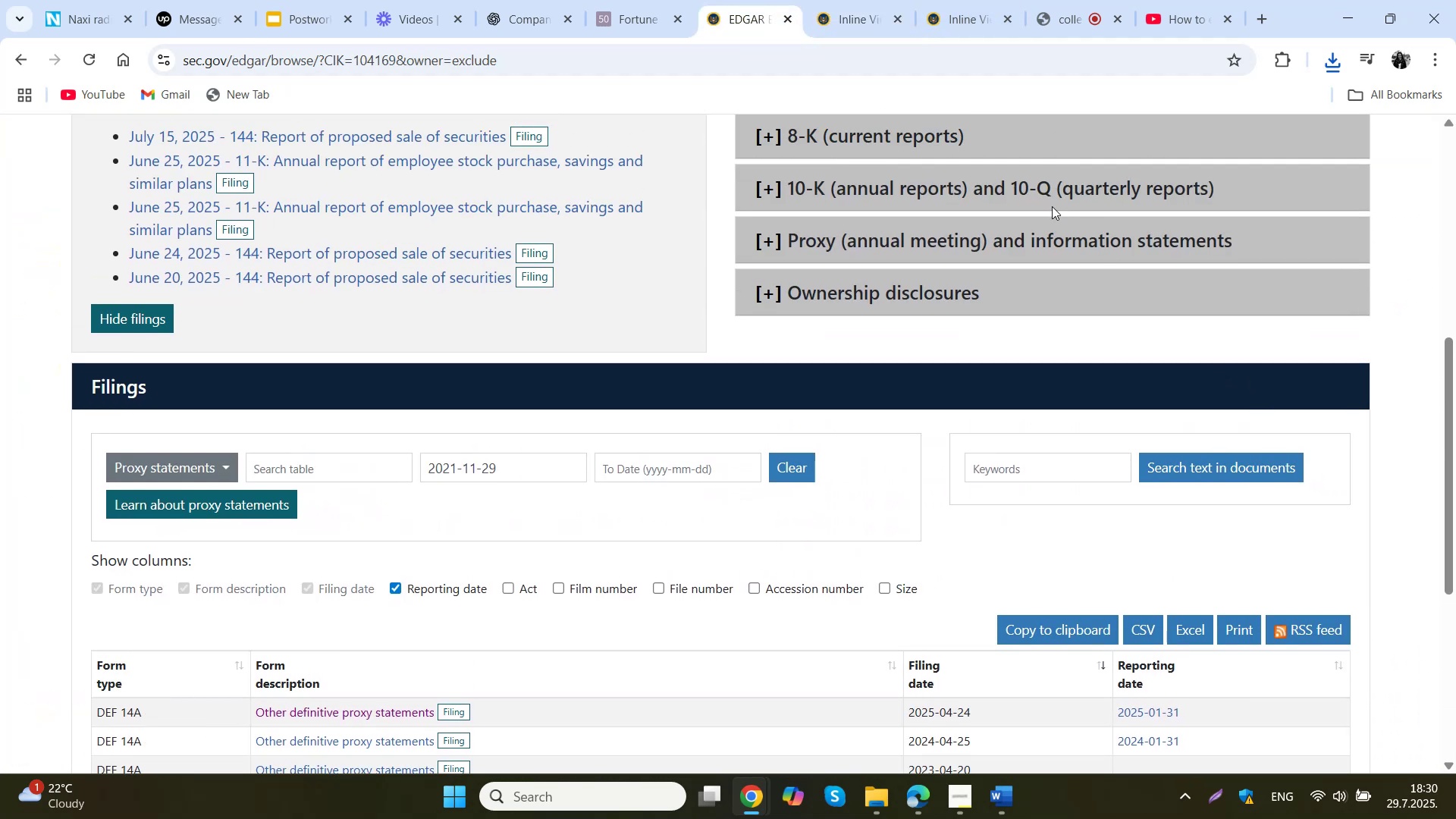 
left_click([998, 184])
 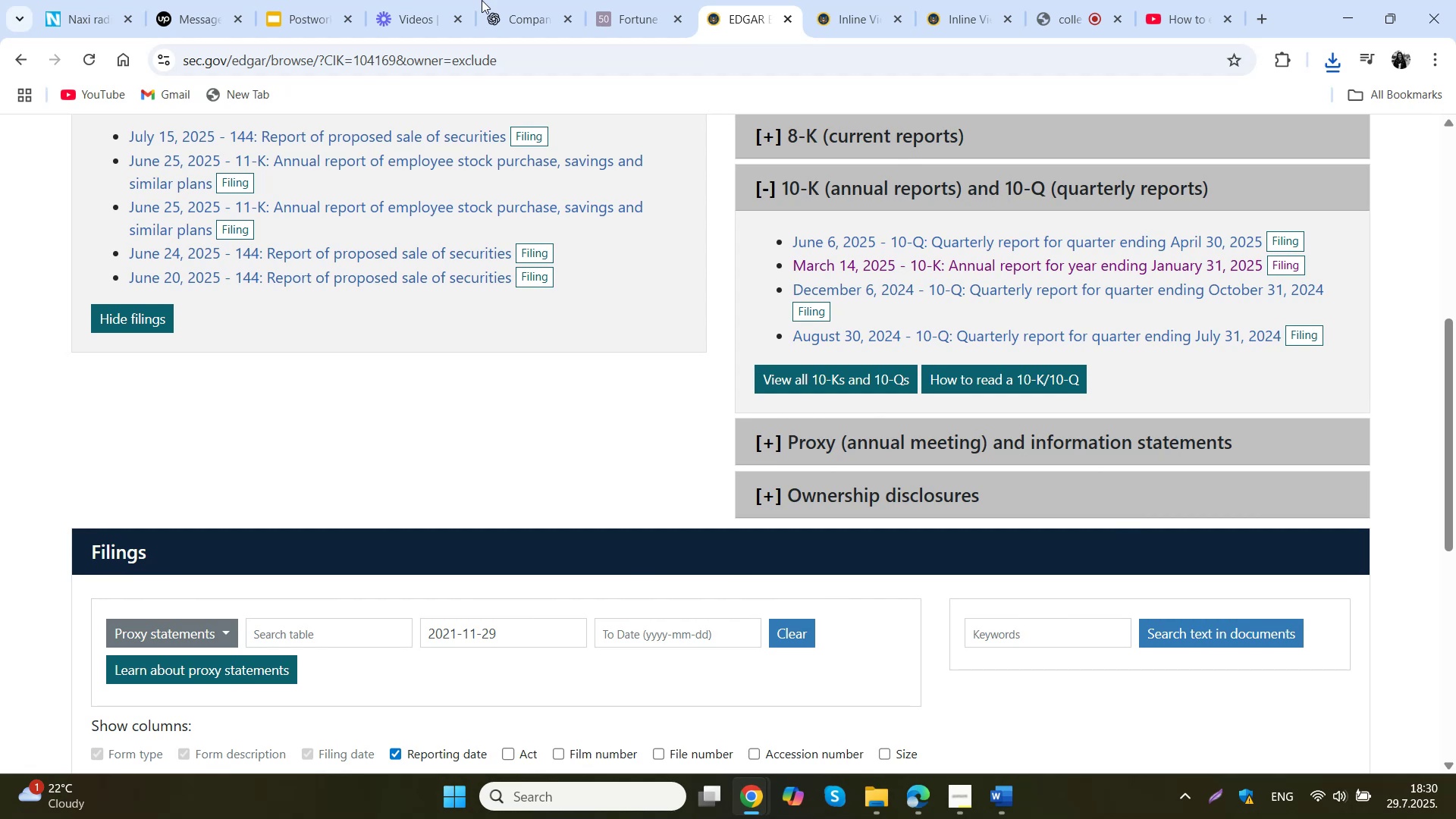 
left_click([63, 0])
 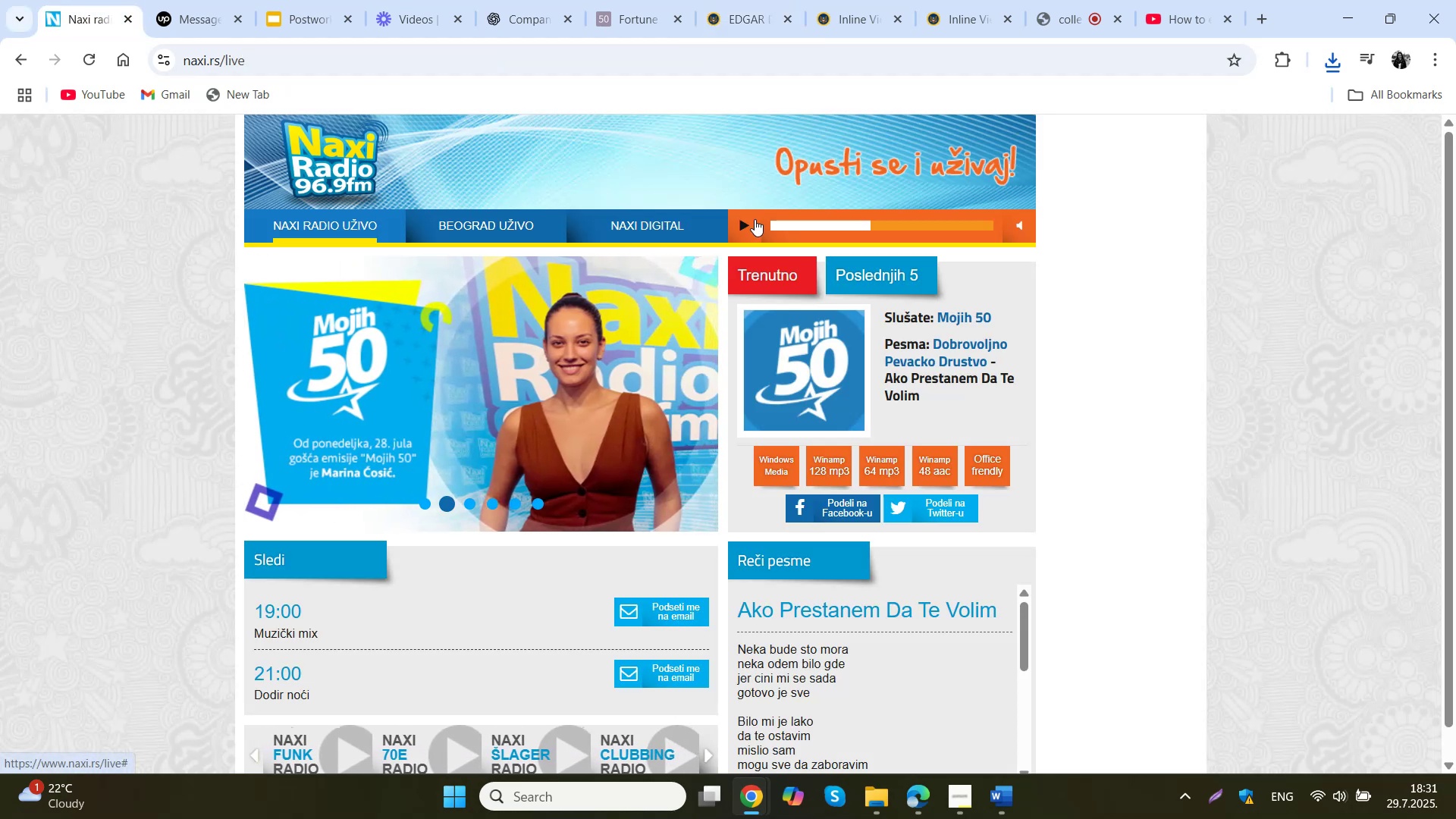 
left_click([740, 219])
 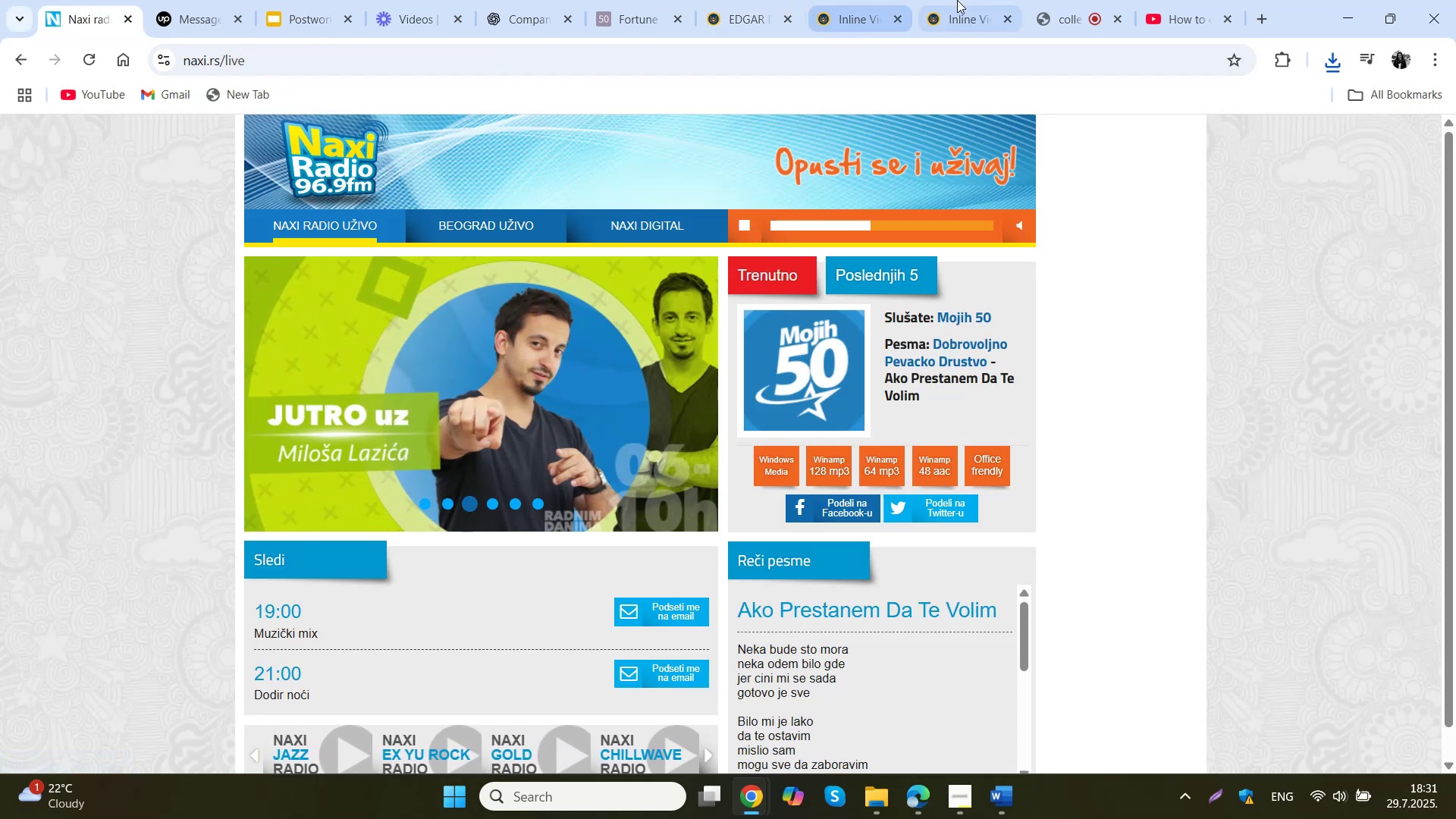 
left_click([957, 0])
 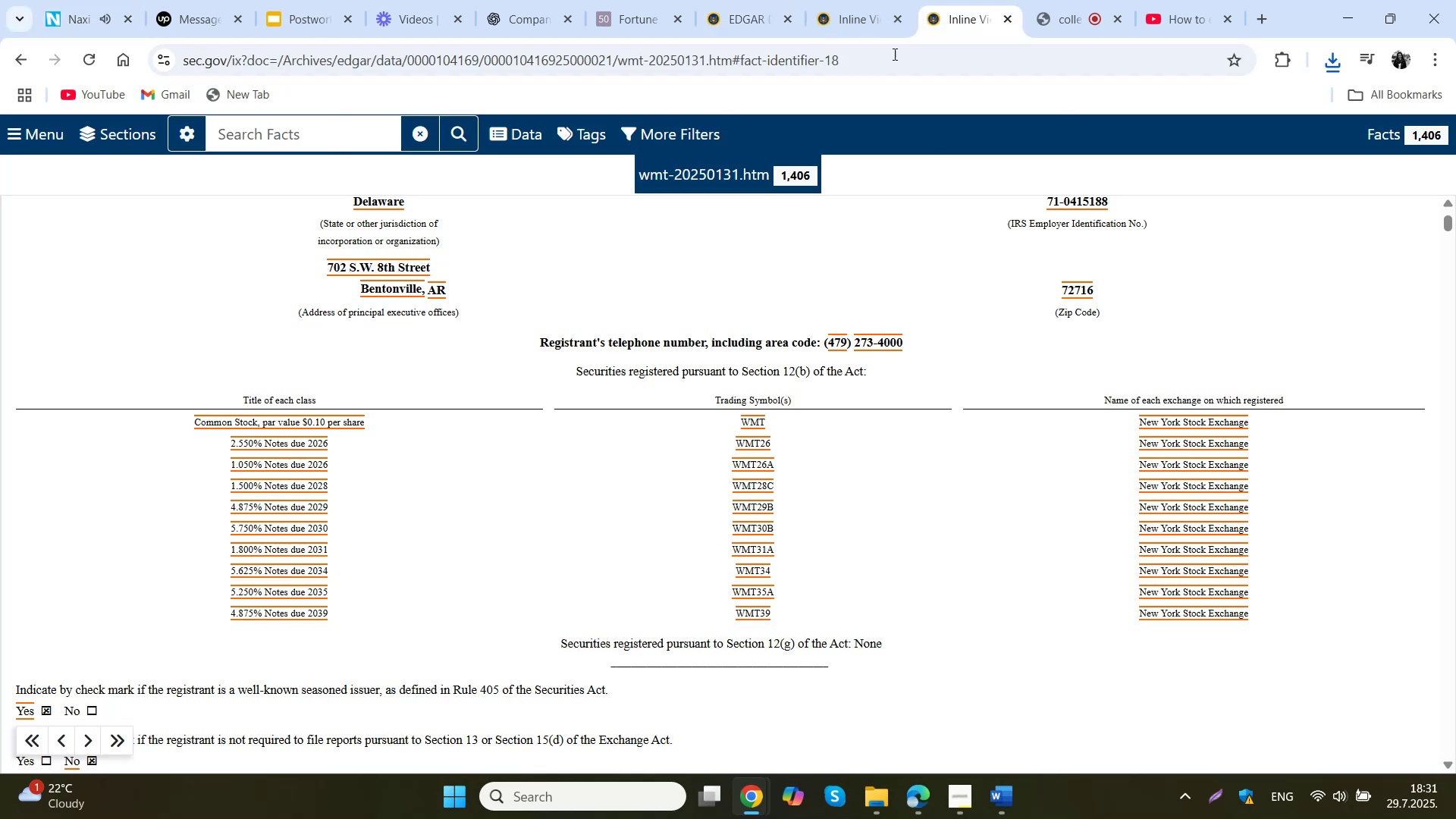 
left_click([864, 0])
 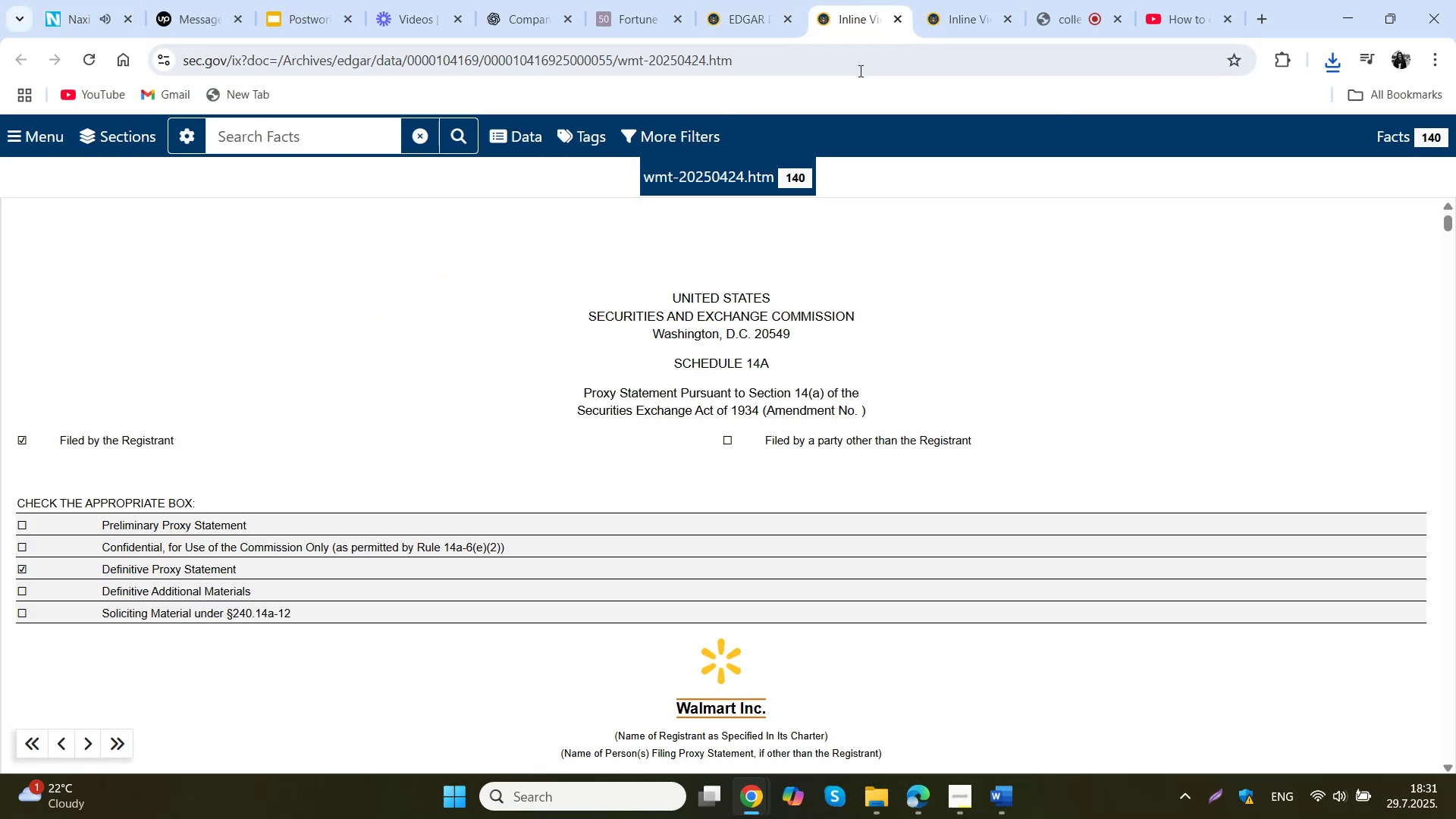 
left_click([758, 0])
 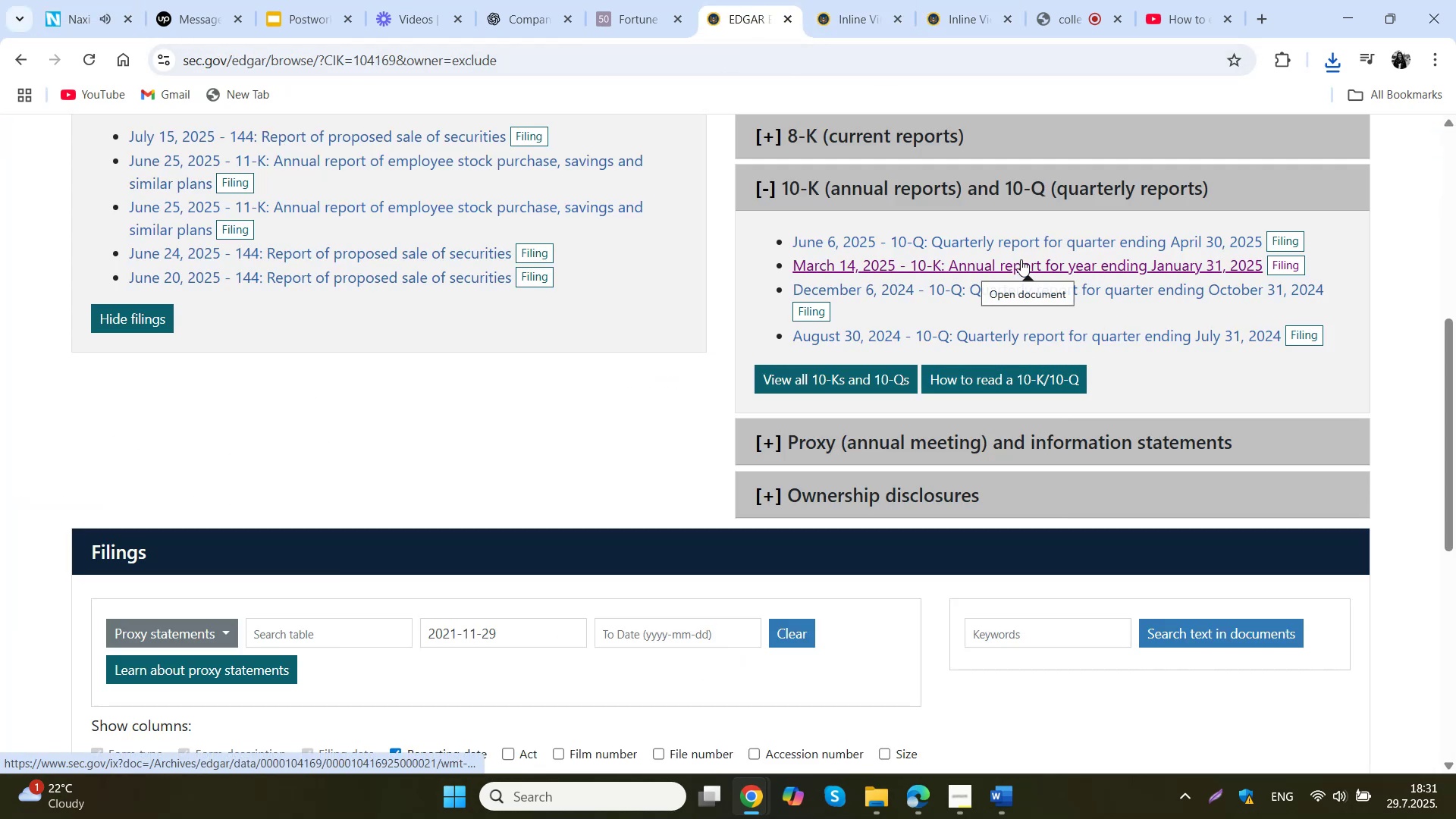 
left_click([1021, 259])
 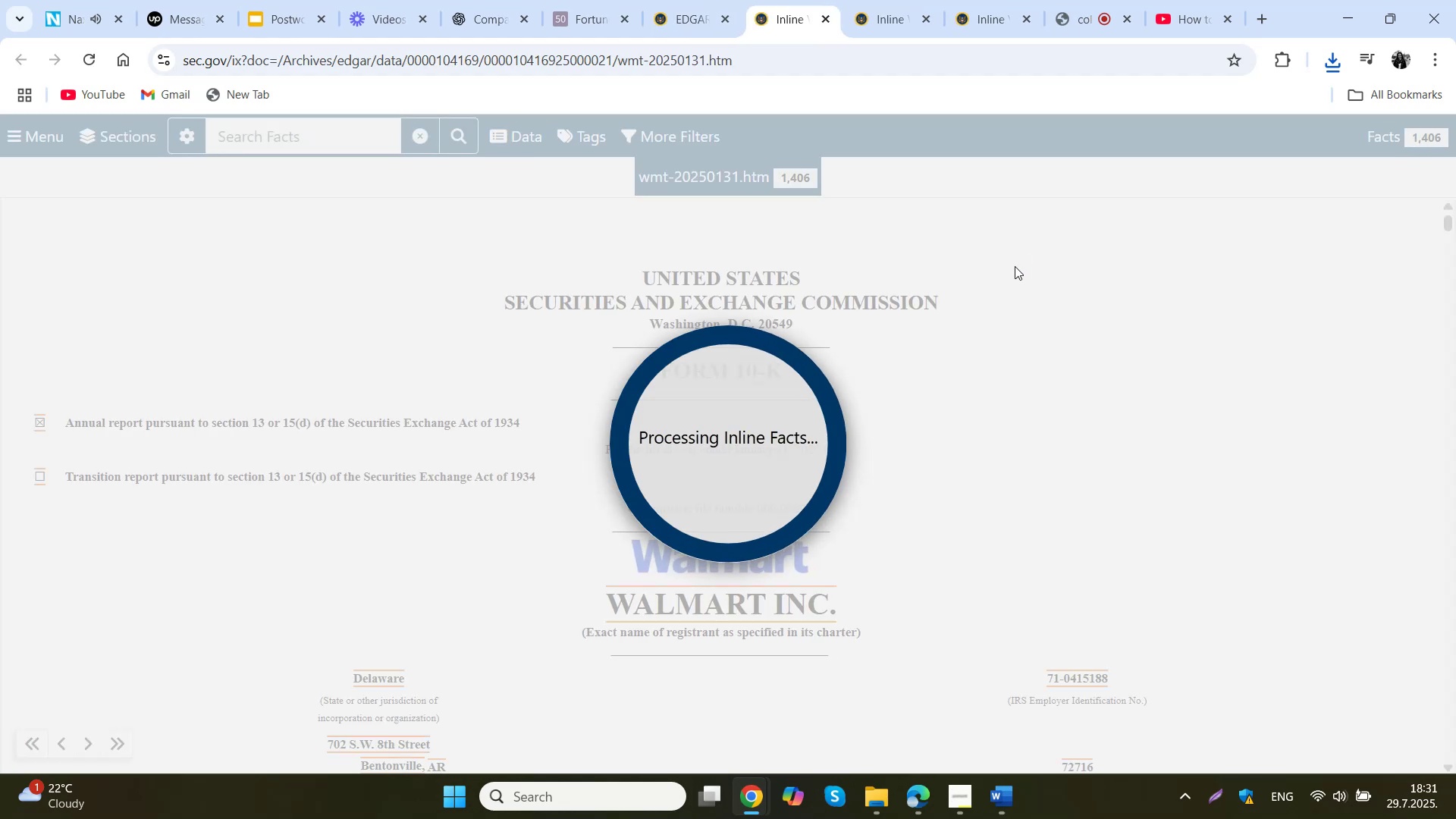 
right_click([978, 265])
 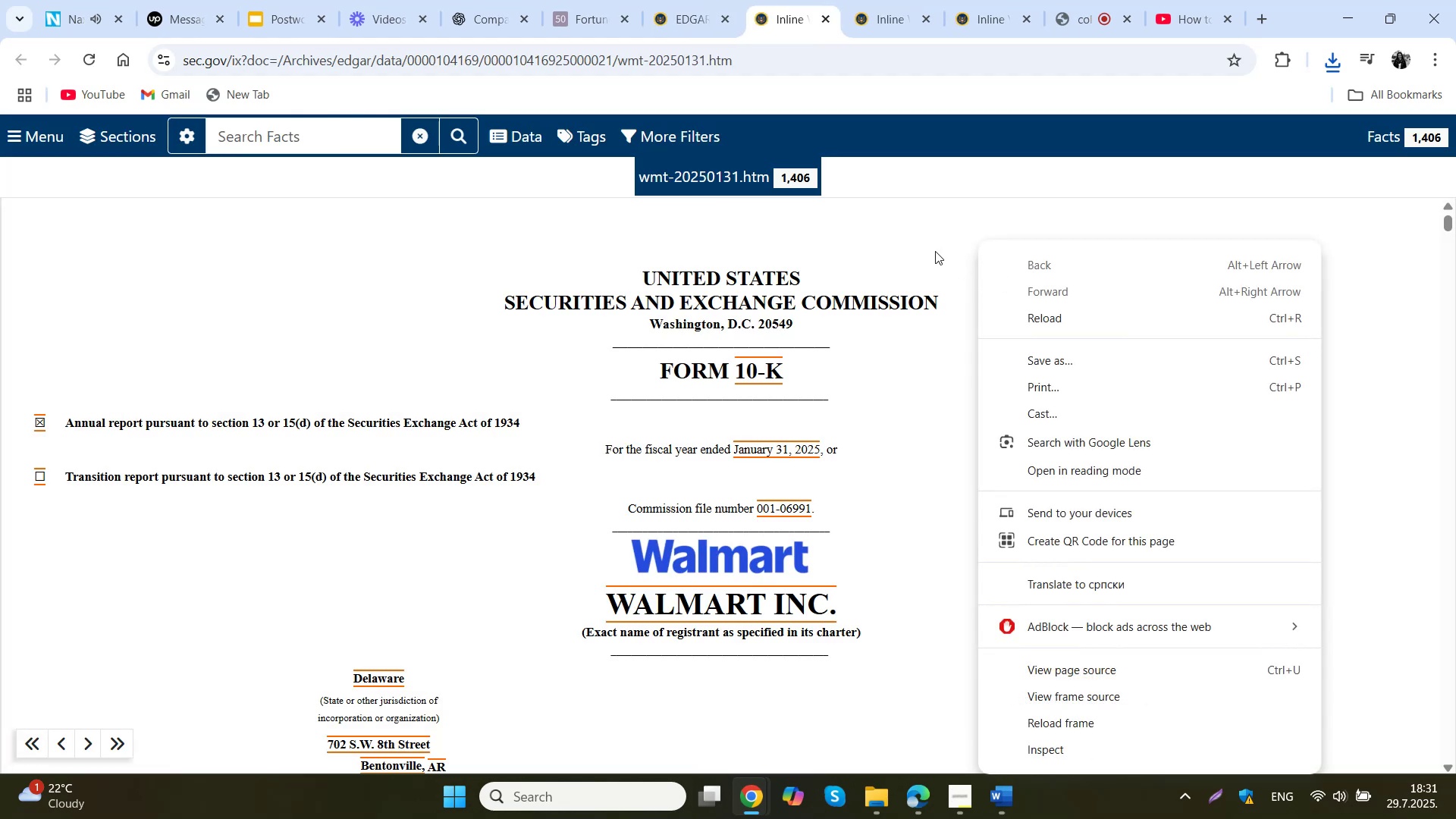 
left_click([935, 251])
 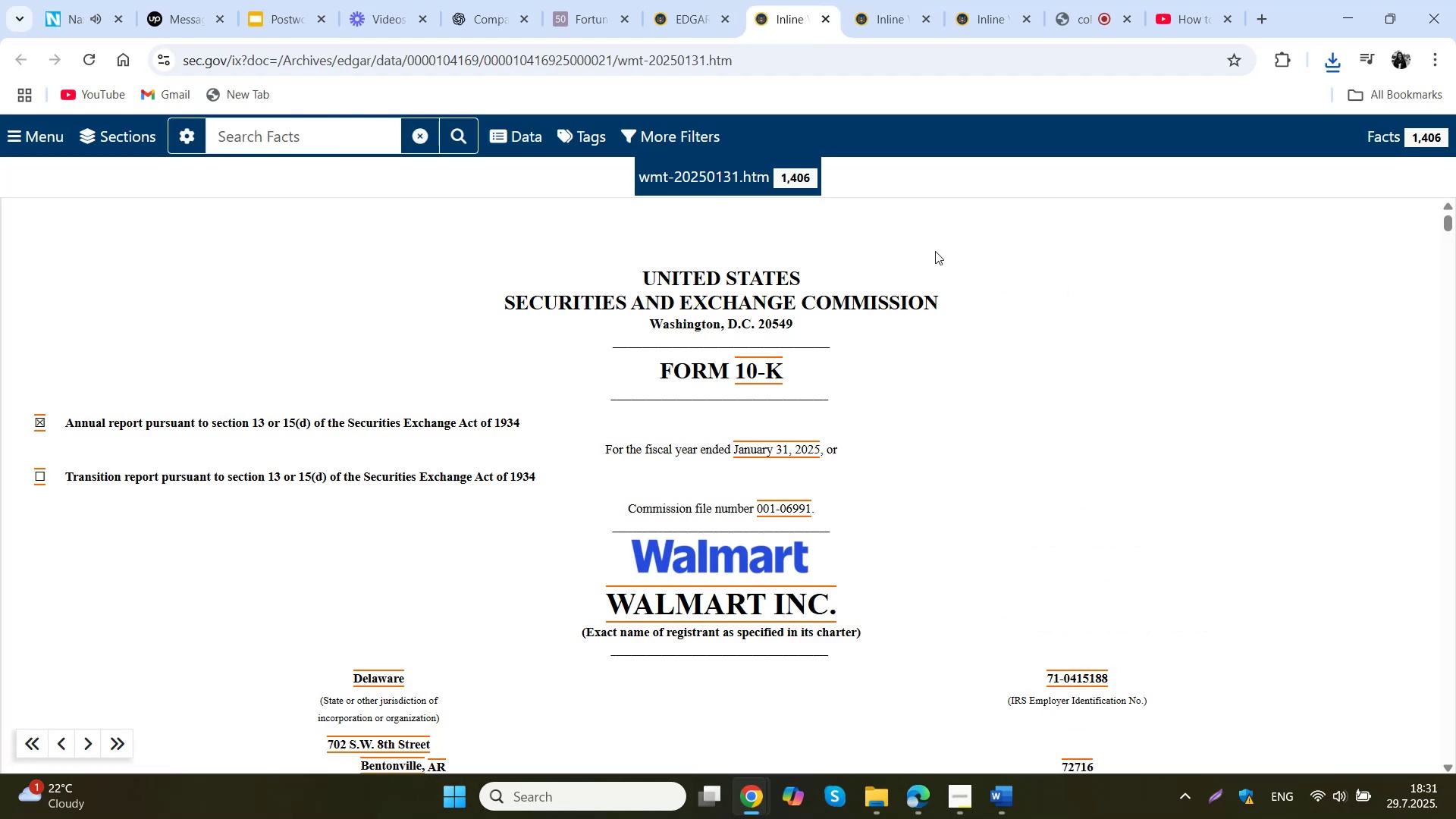 
scroll: coordinate [935, 251], scroll_direction: down, amount: 3.0
 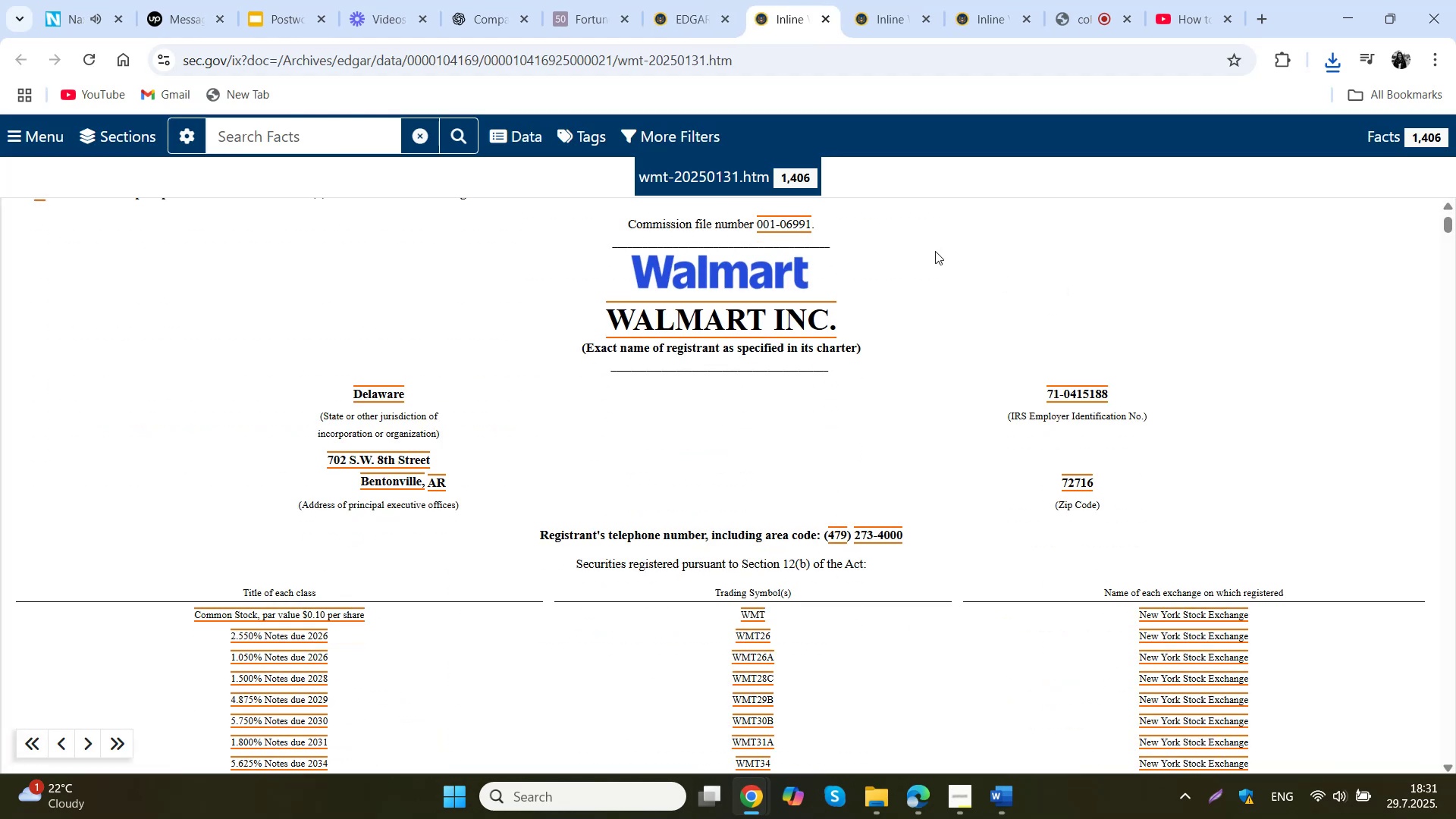 
key(Control+P)
 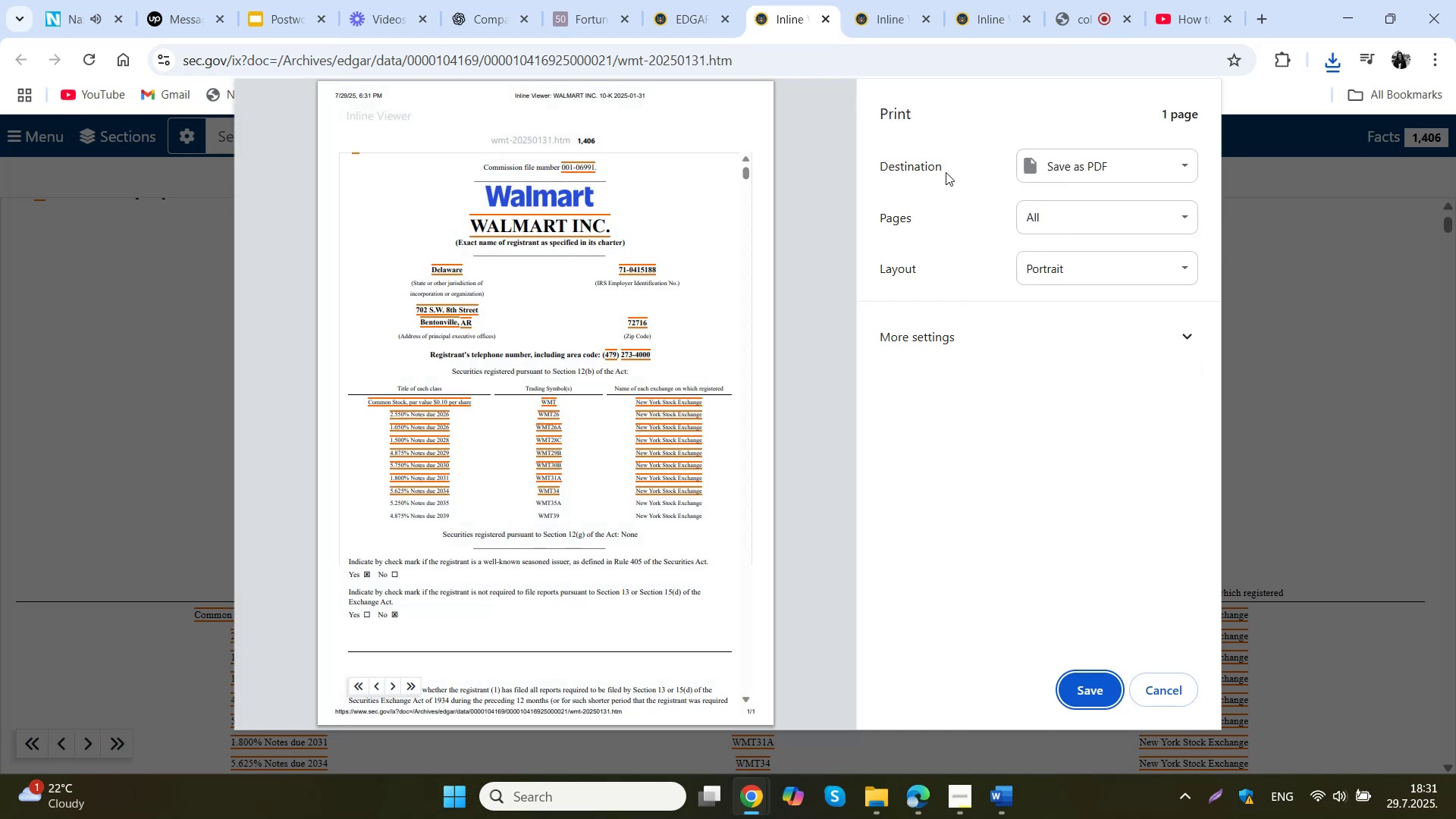 
scroll: coordinate [667, 574], scroll_direction: down, amount: 13.0
 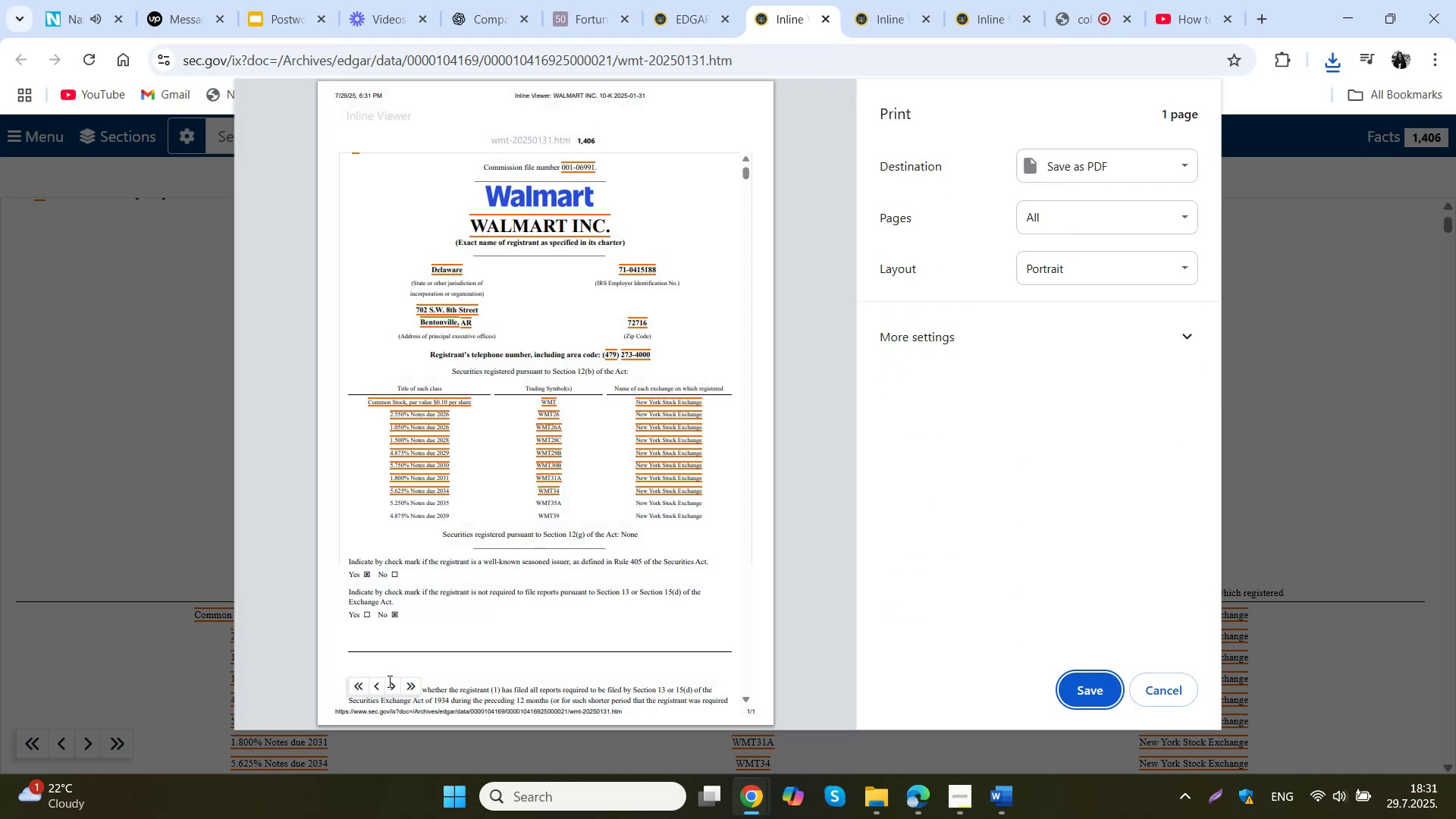 
double_click([508, 691])
 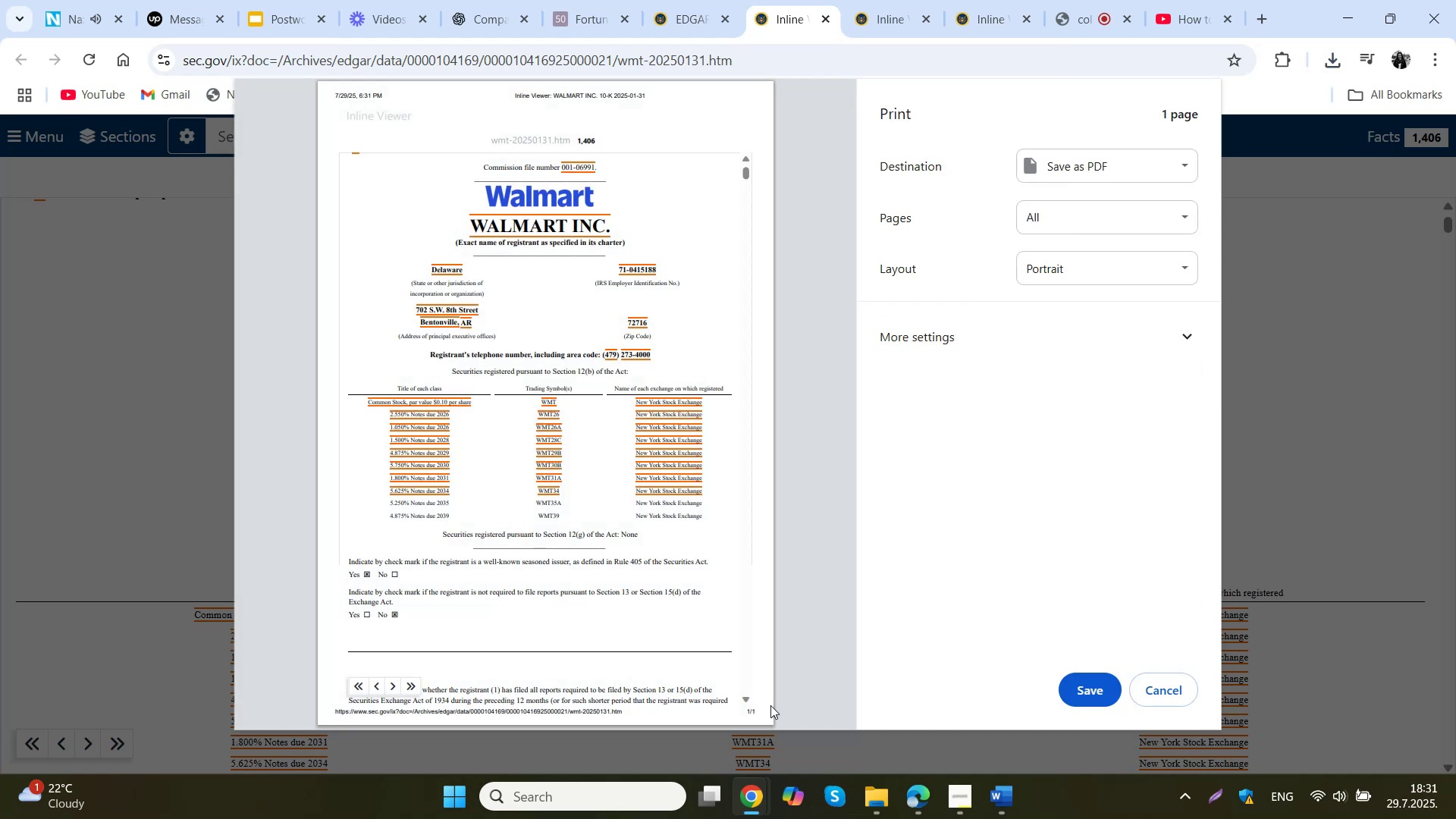 
left_click([749, 701])
 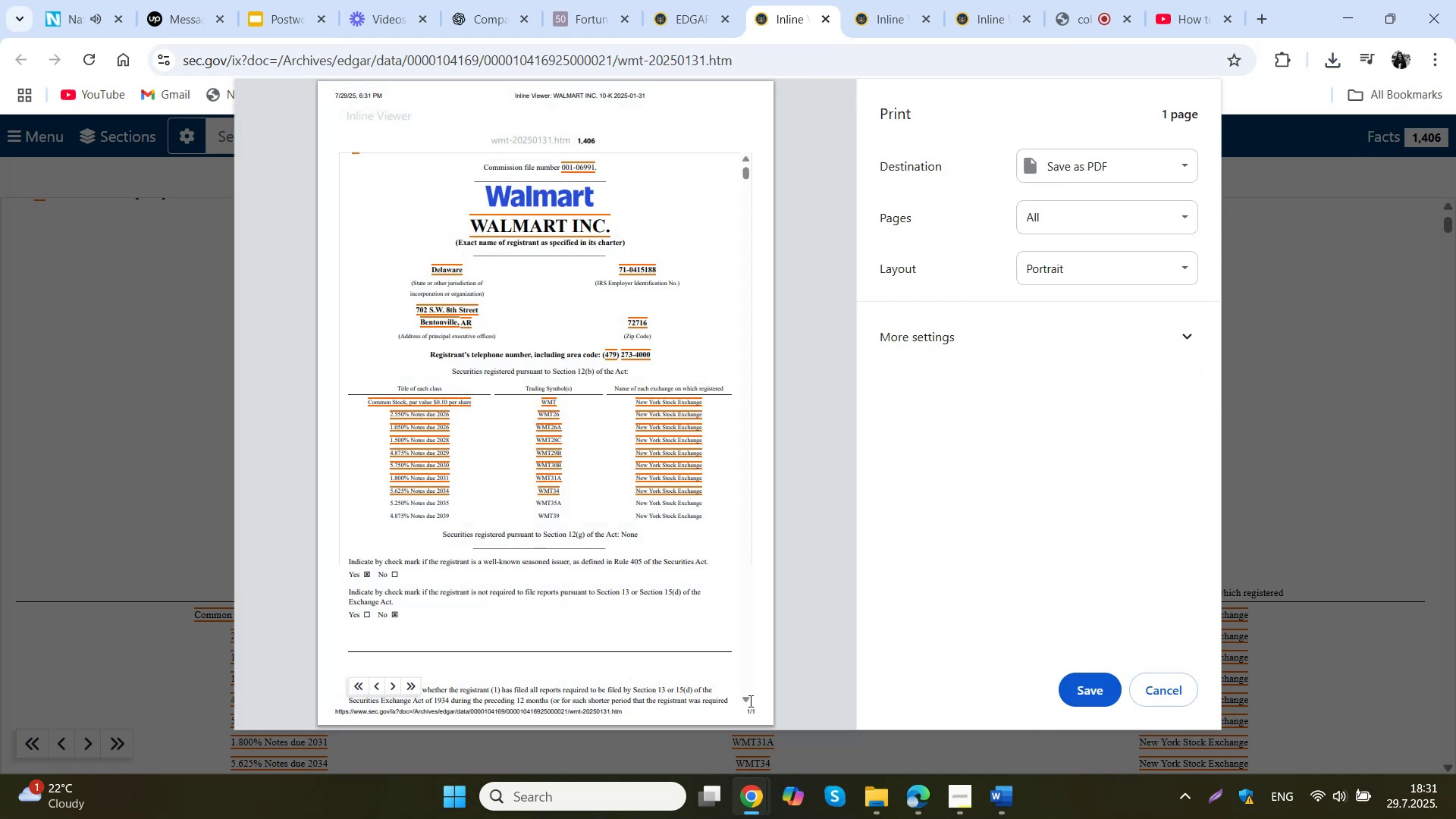 
scroll: coordinate [1104, 484], scroll_direction: down, amount: 10.0
 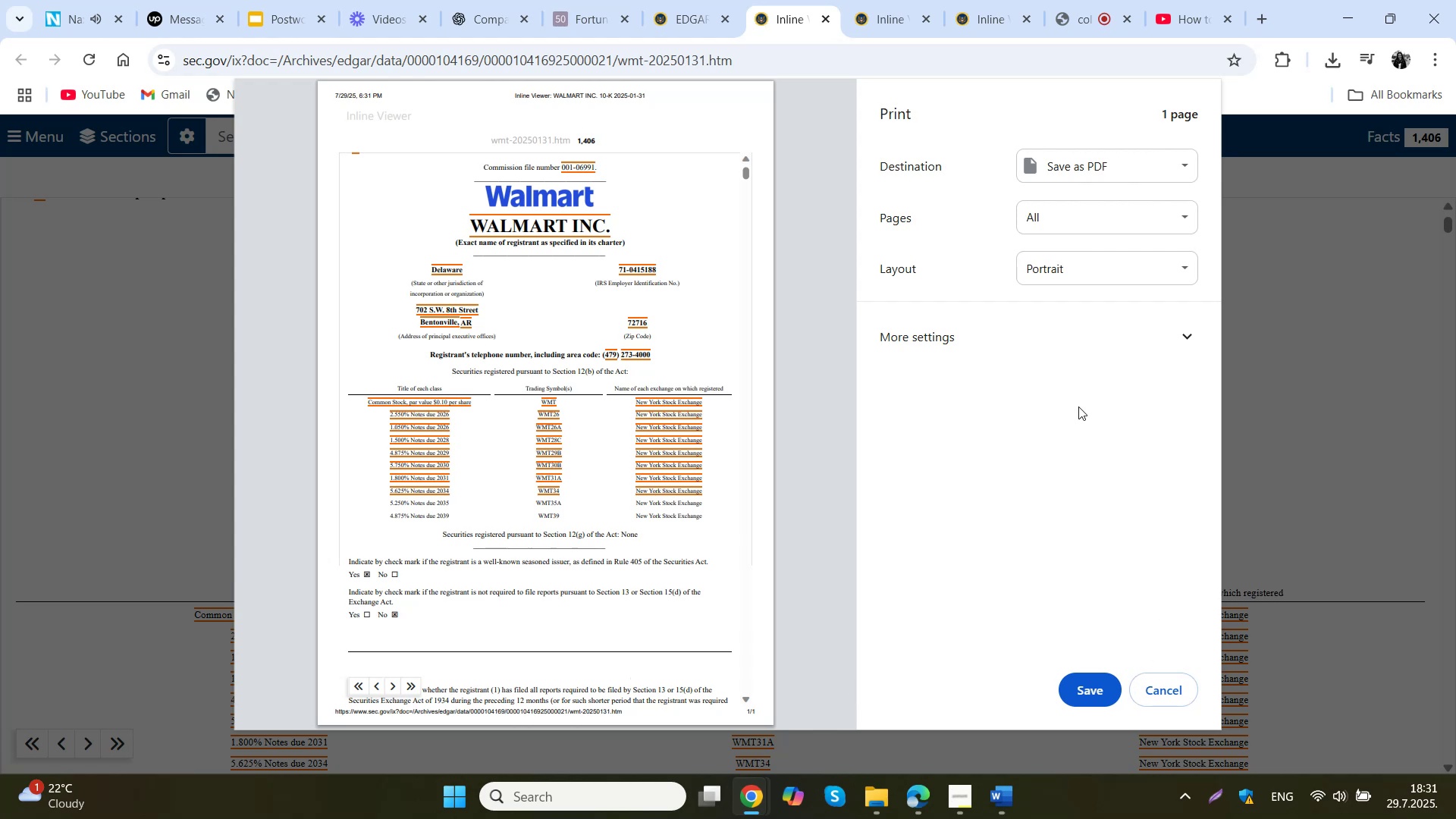 
left_click([1040, 331])
 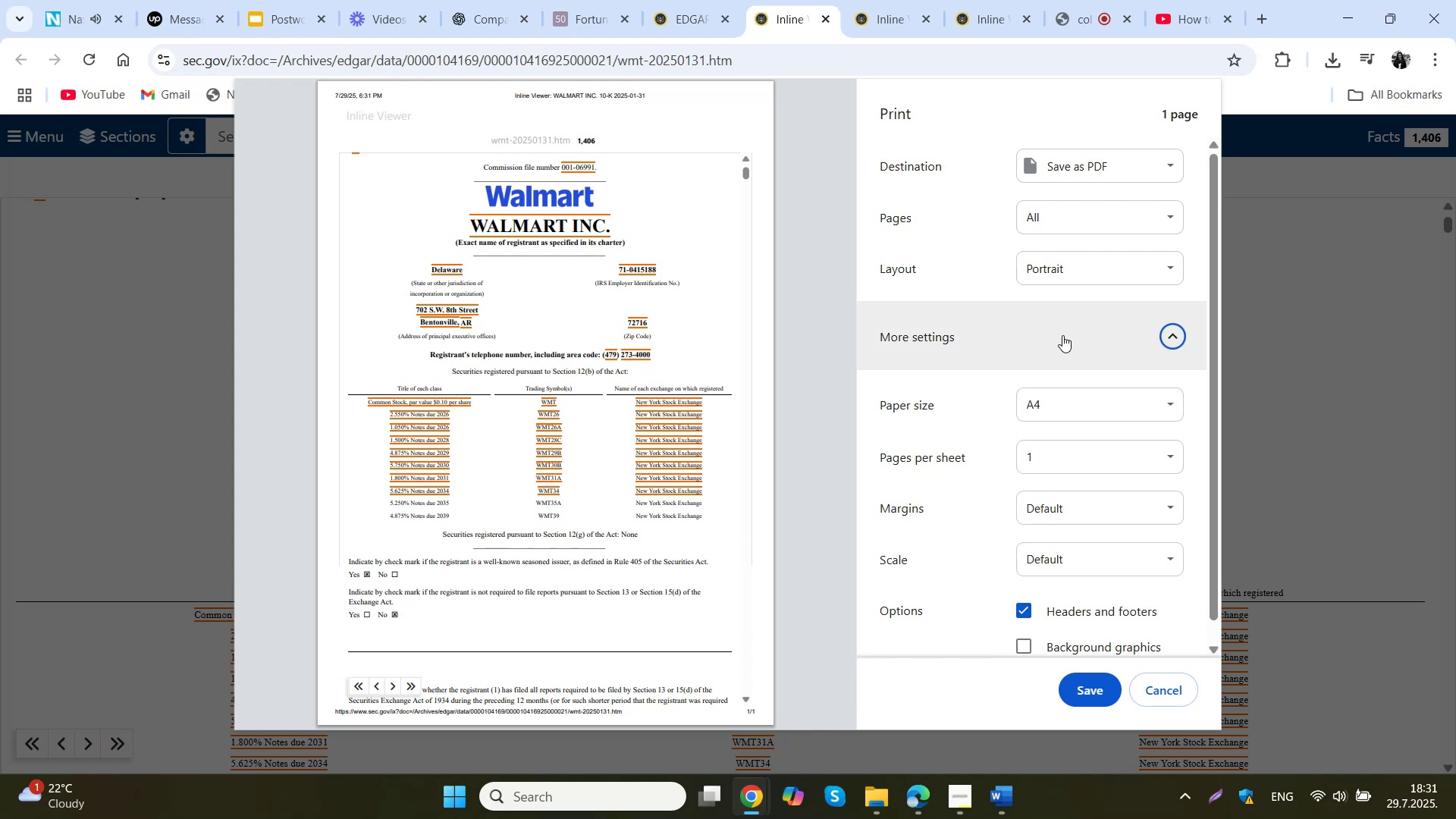 
scroll: coordinate [983, 461], scroll_direction: down, amount: 6.0
 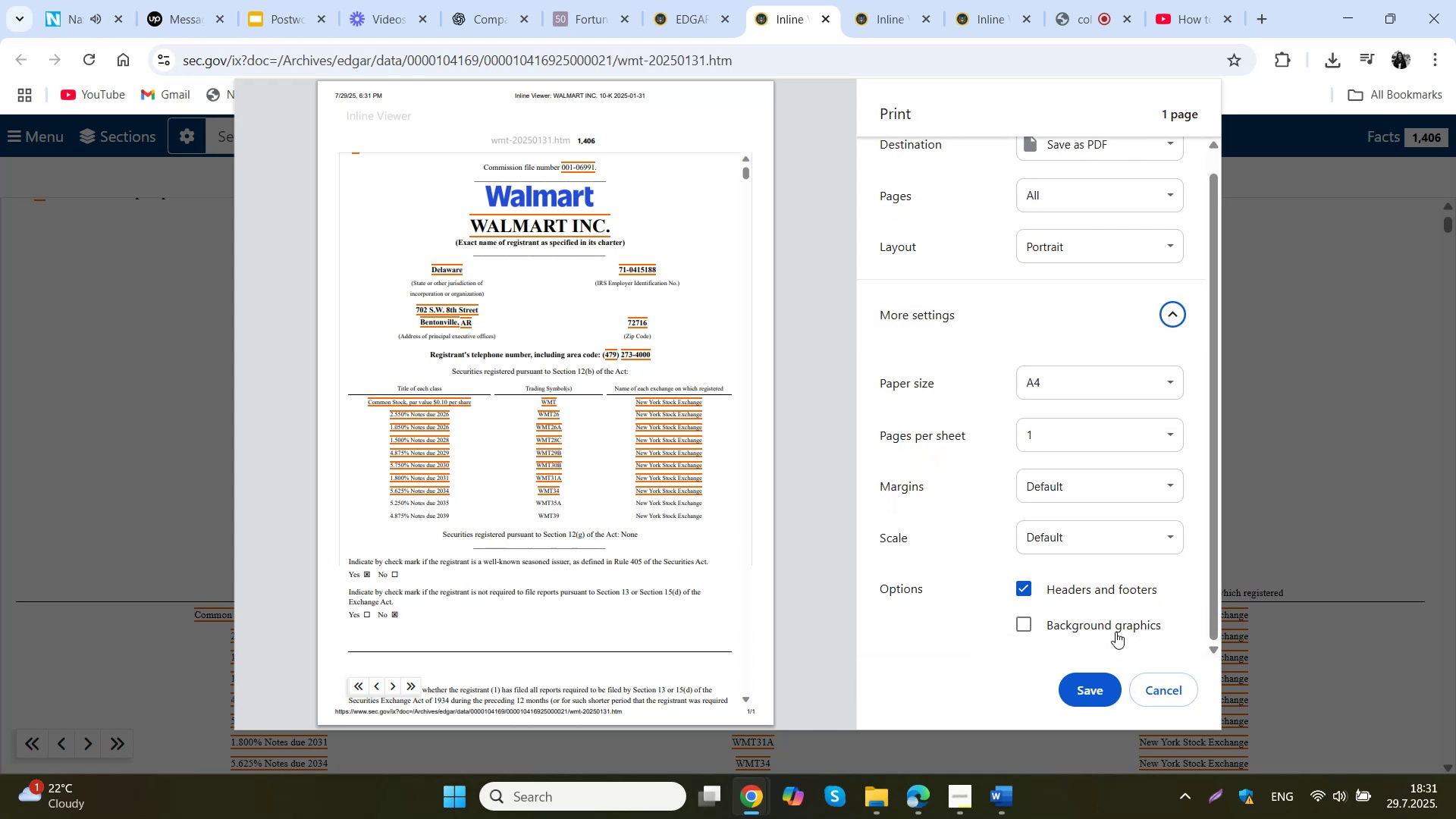 
left_click([1166, 695])
 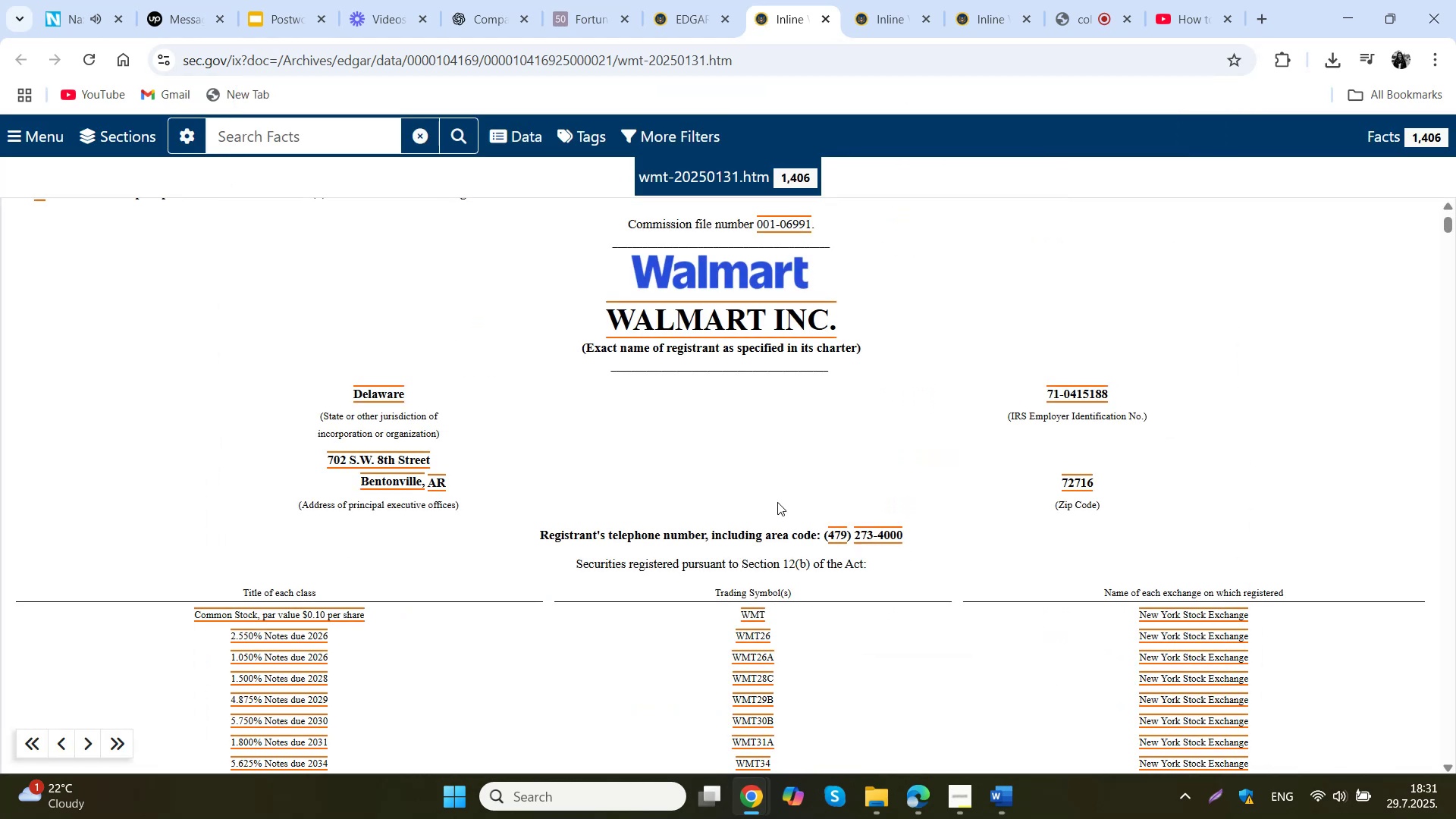 
right_click([700, 370])
 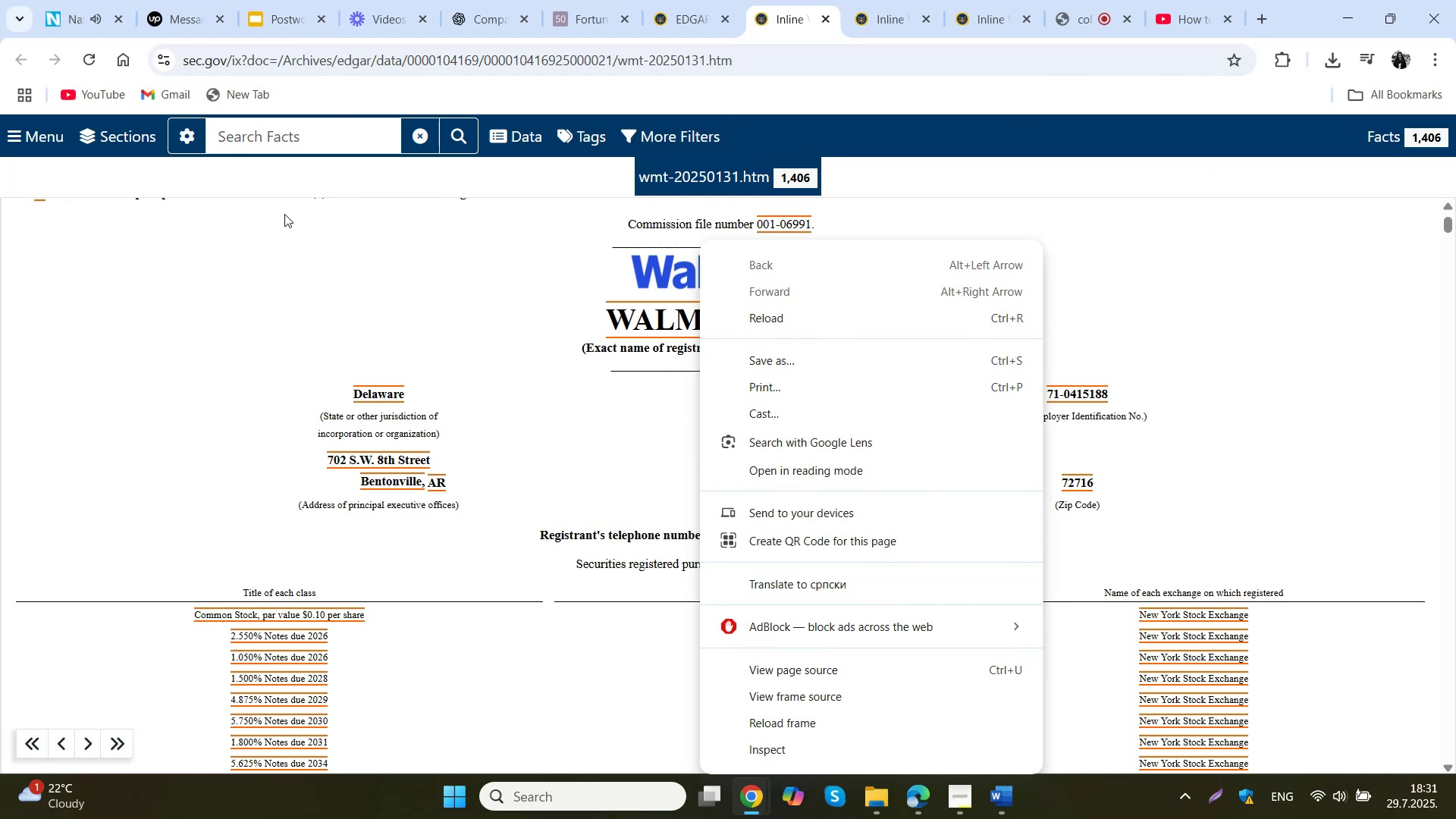 
left_click([48, 130])
 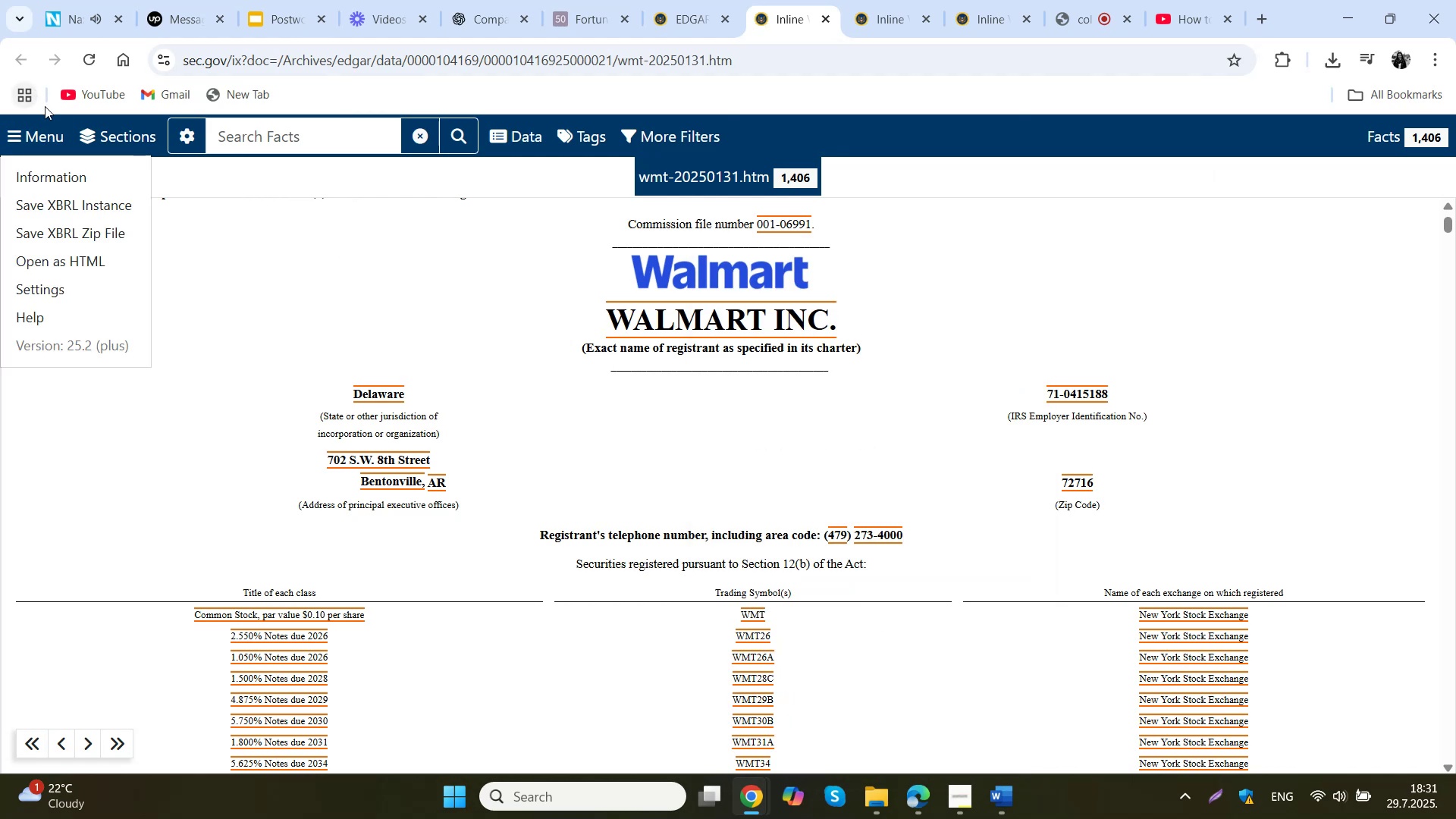 
left_click([63, 287])
 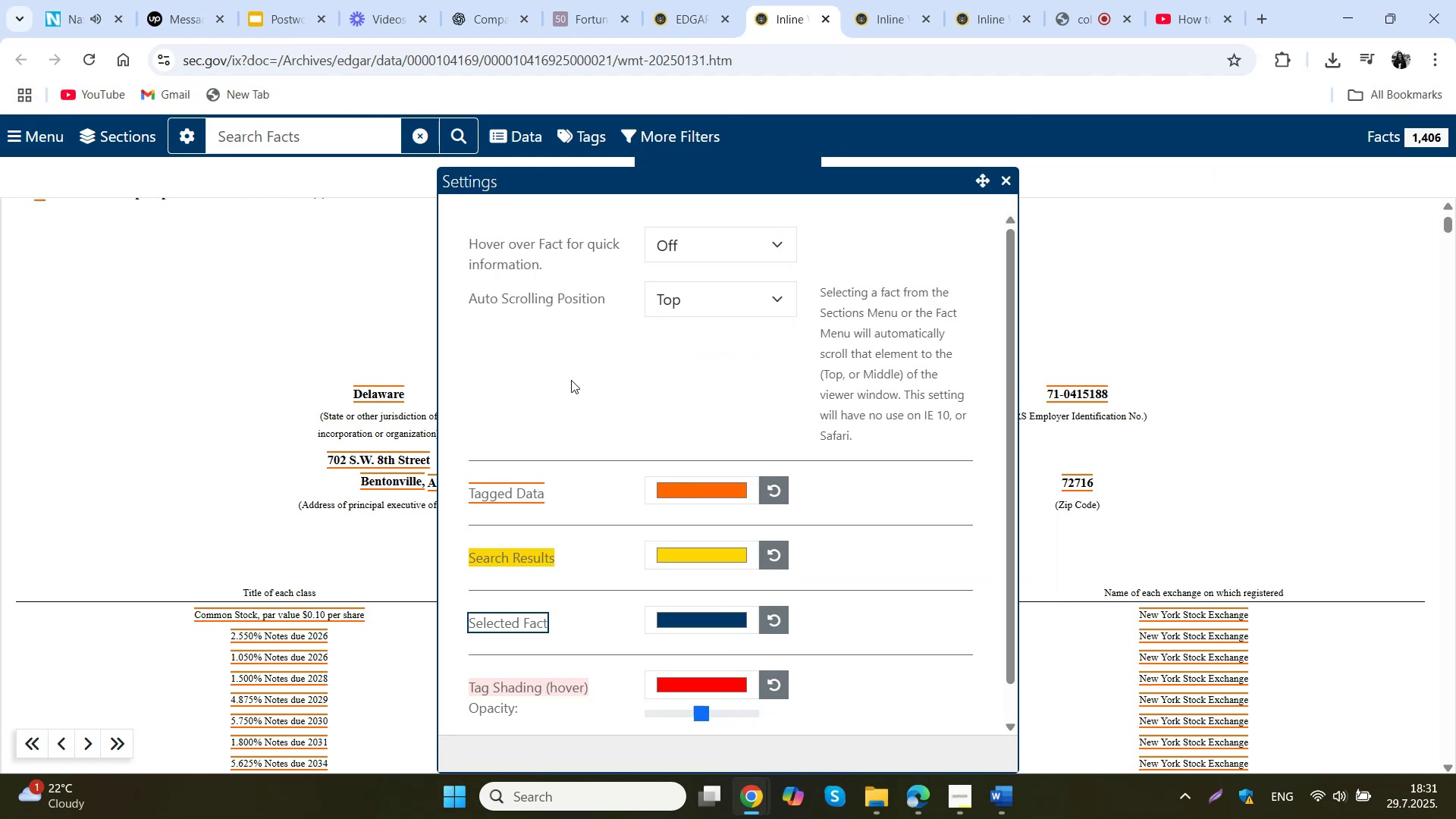 
scroll: coordinate [576, 298], scroll_direction: down, amount: 11.0
 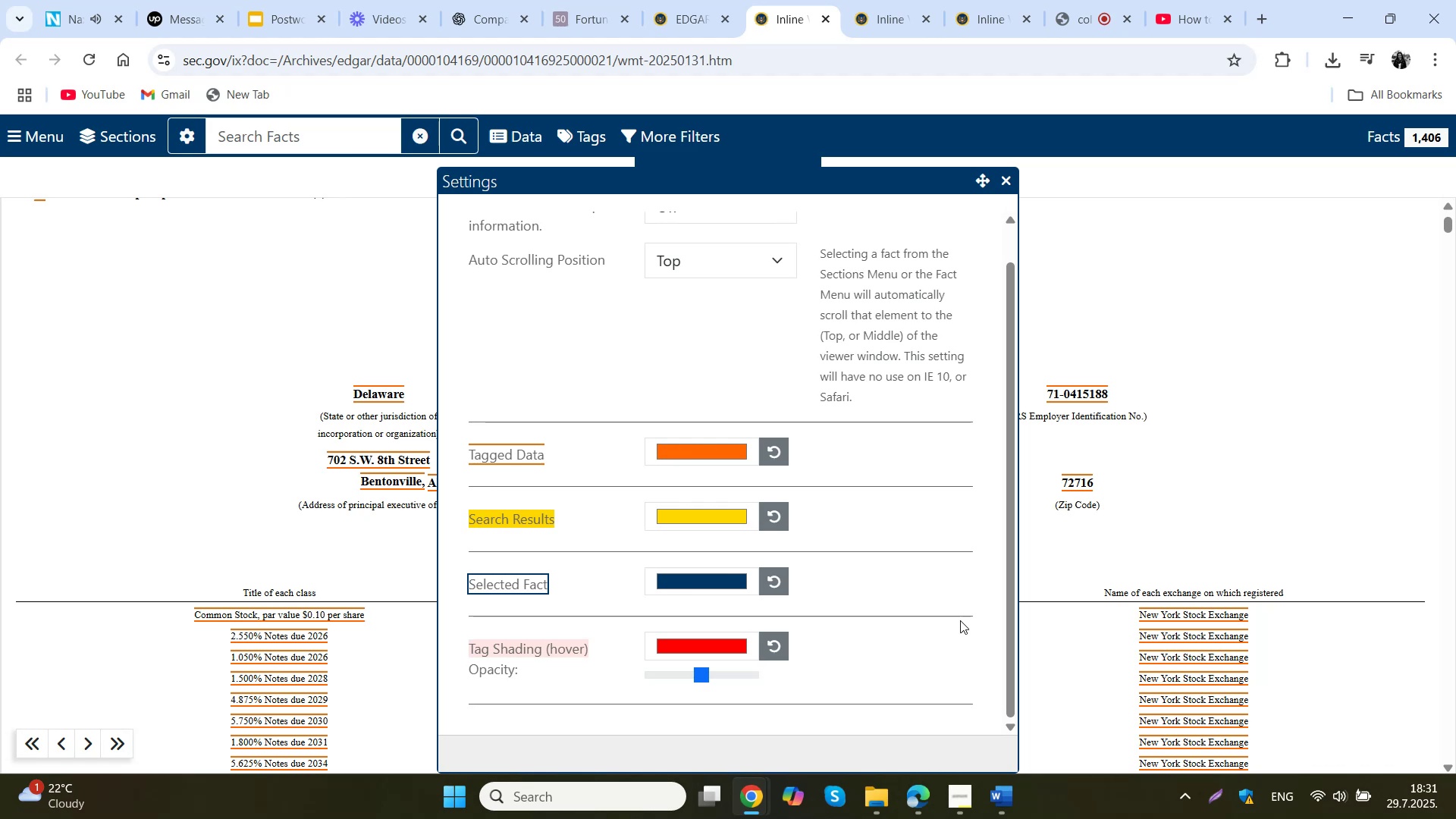 
scroll: coordinate [835, 469], scroll_direction: up, amount: 6.0
 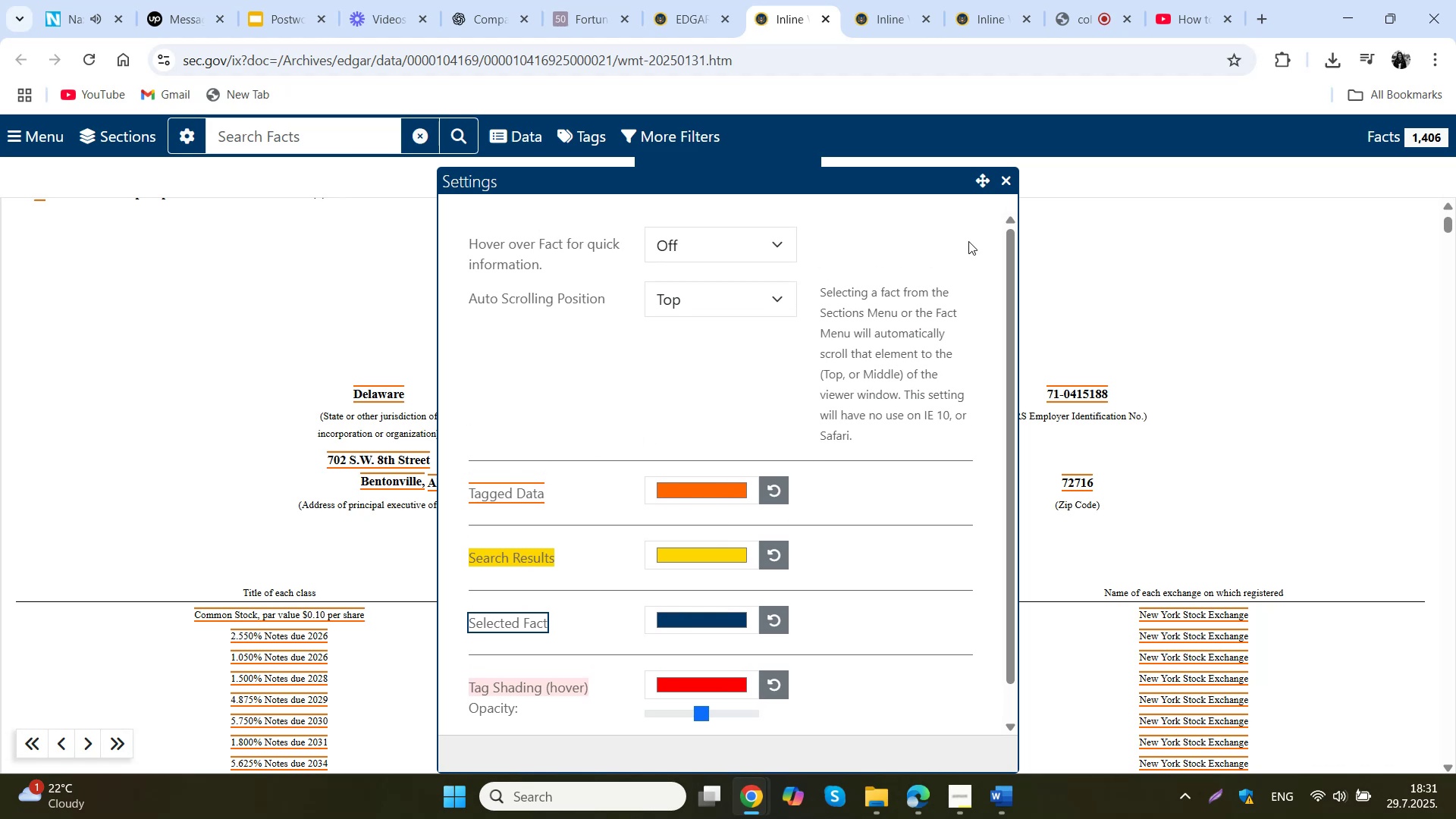 
left_click([1009, 184])
 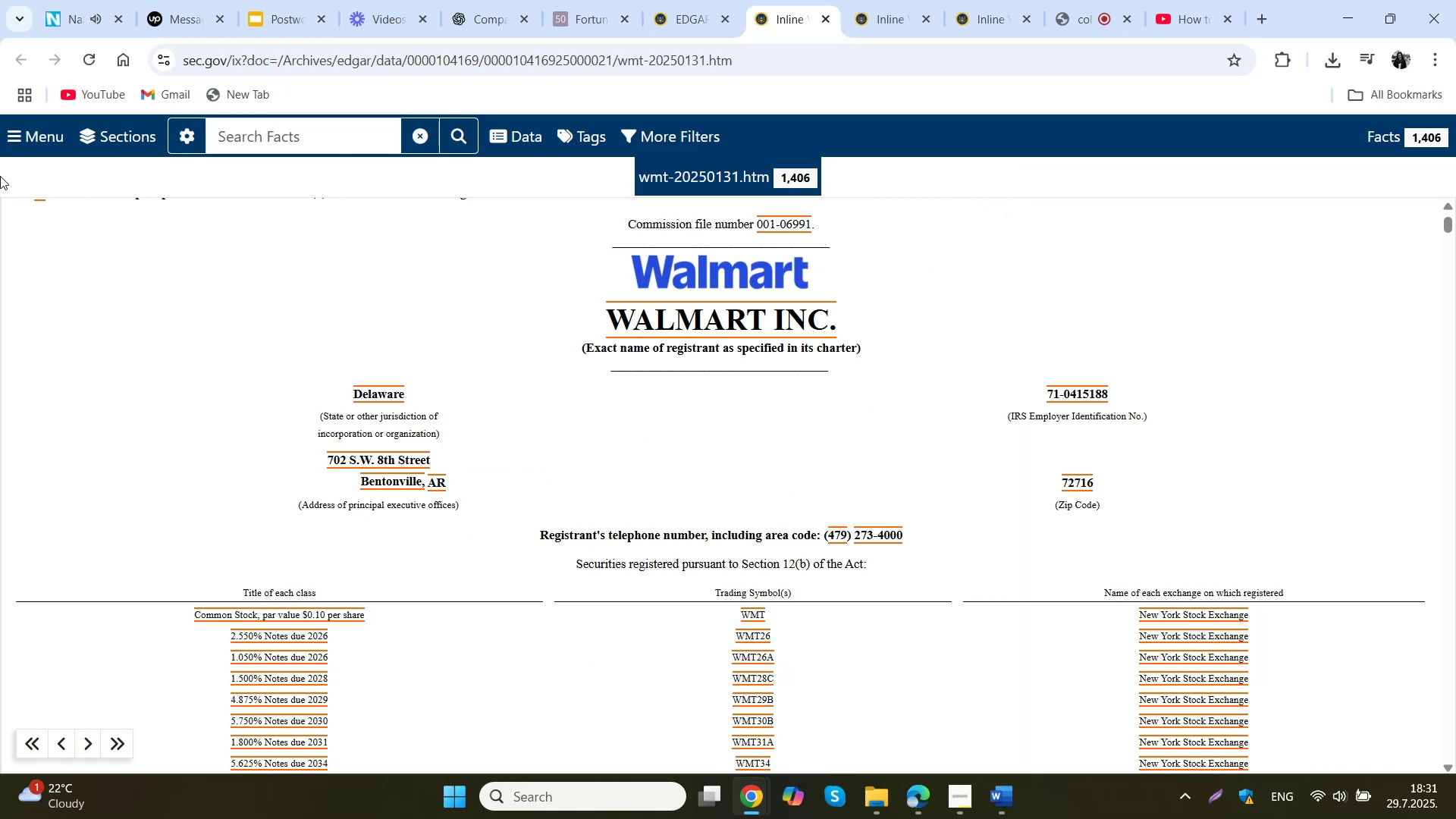 
left_click([24, 139])
 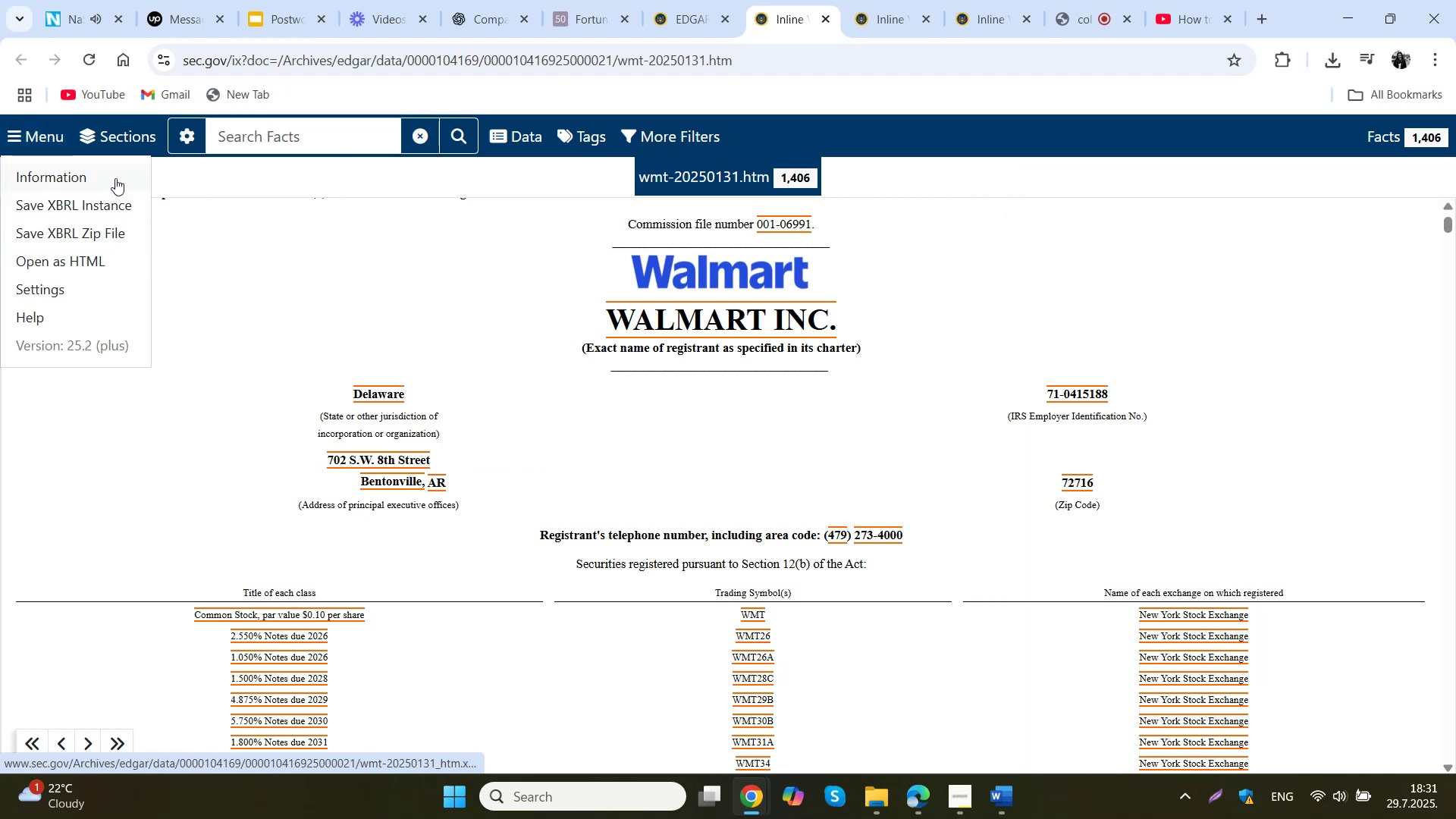 
left_click([108, 173])
 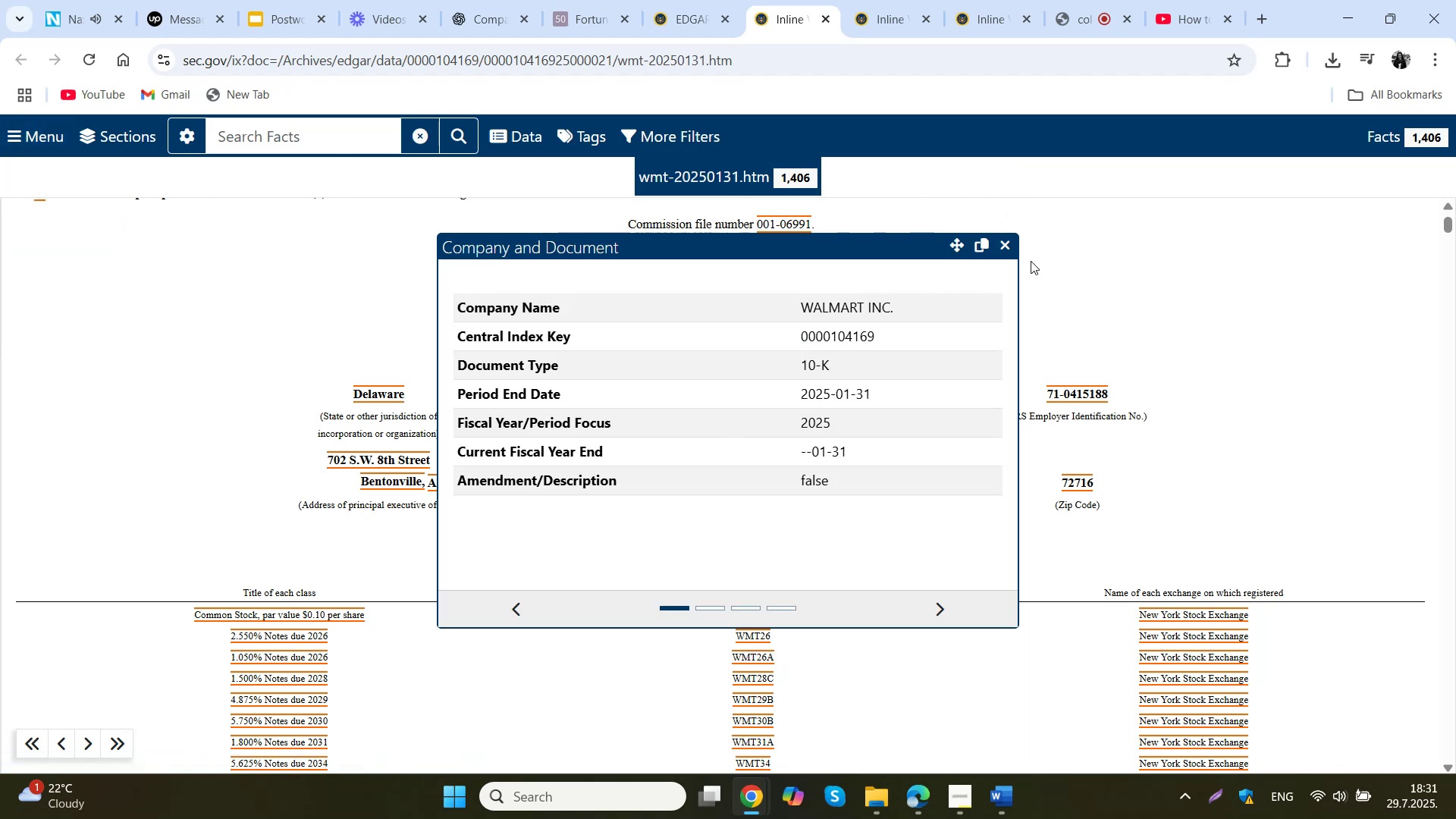 
left_click([1006, 247])
 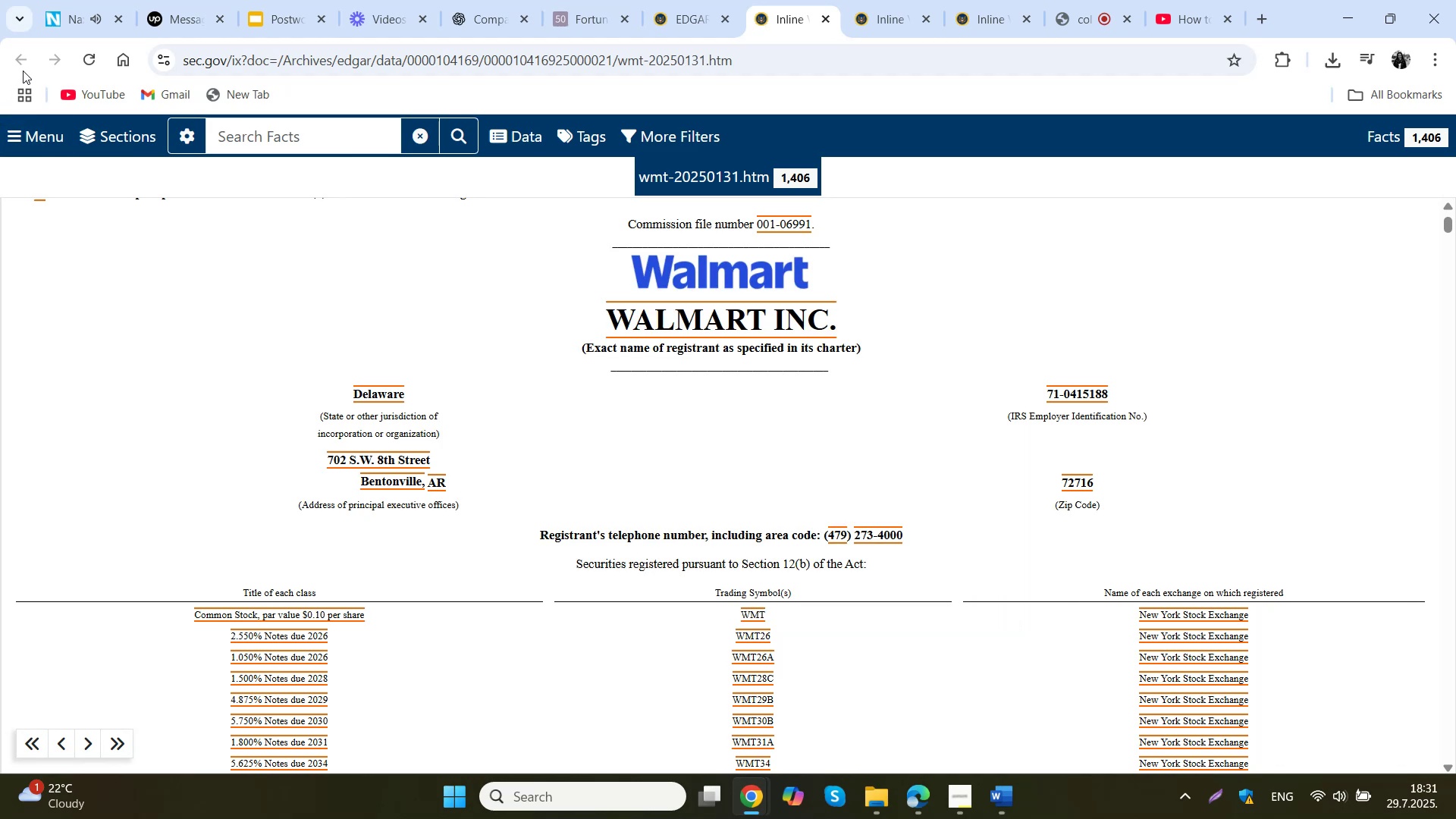 
left_click([21, 136])
 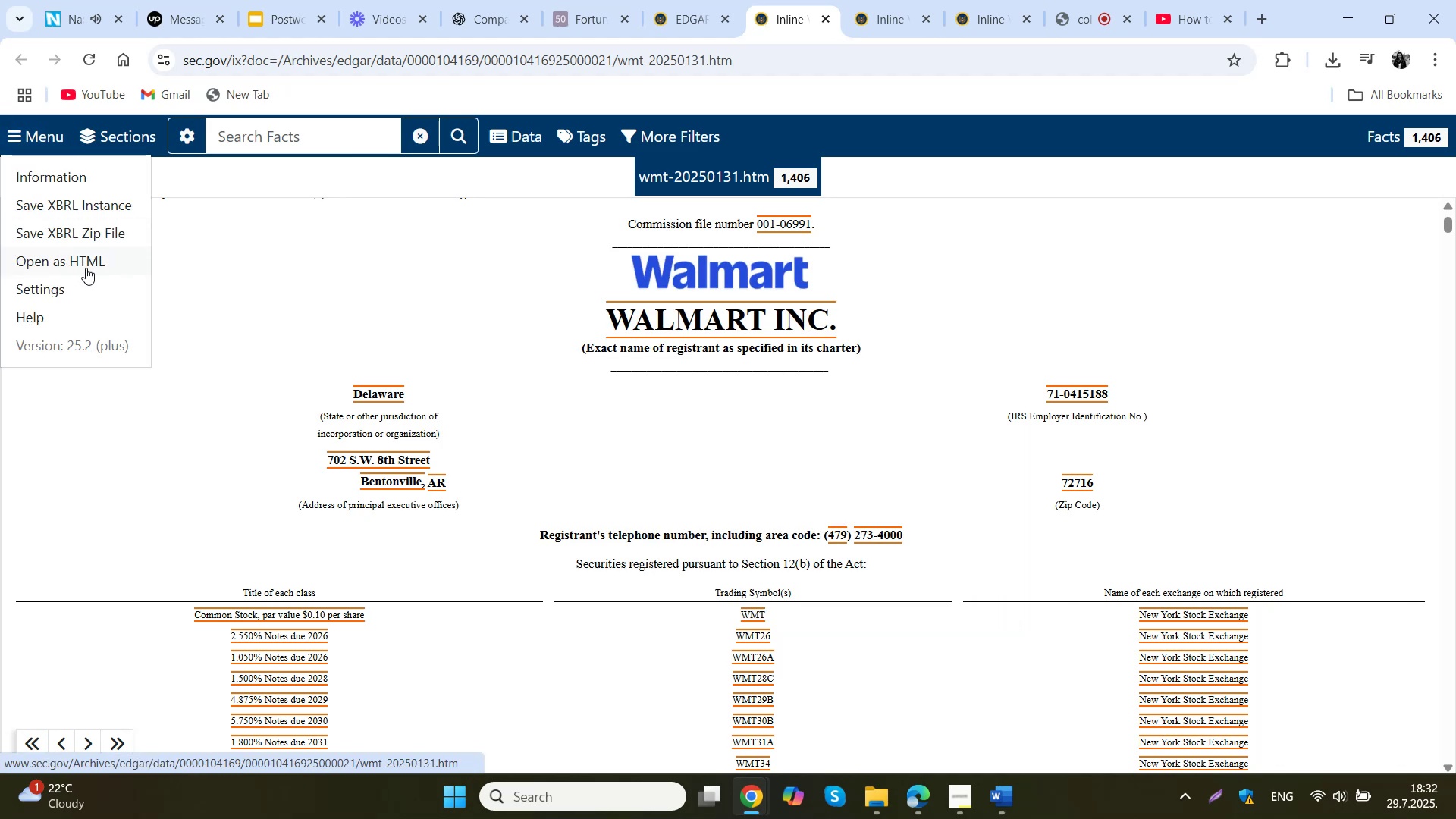 
middle_click([86, 265])
 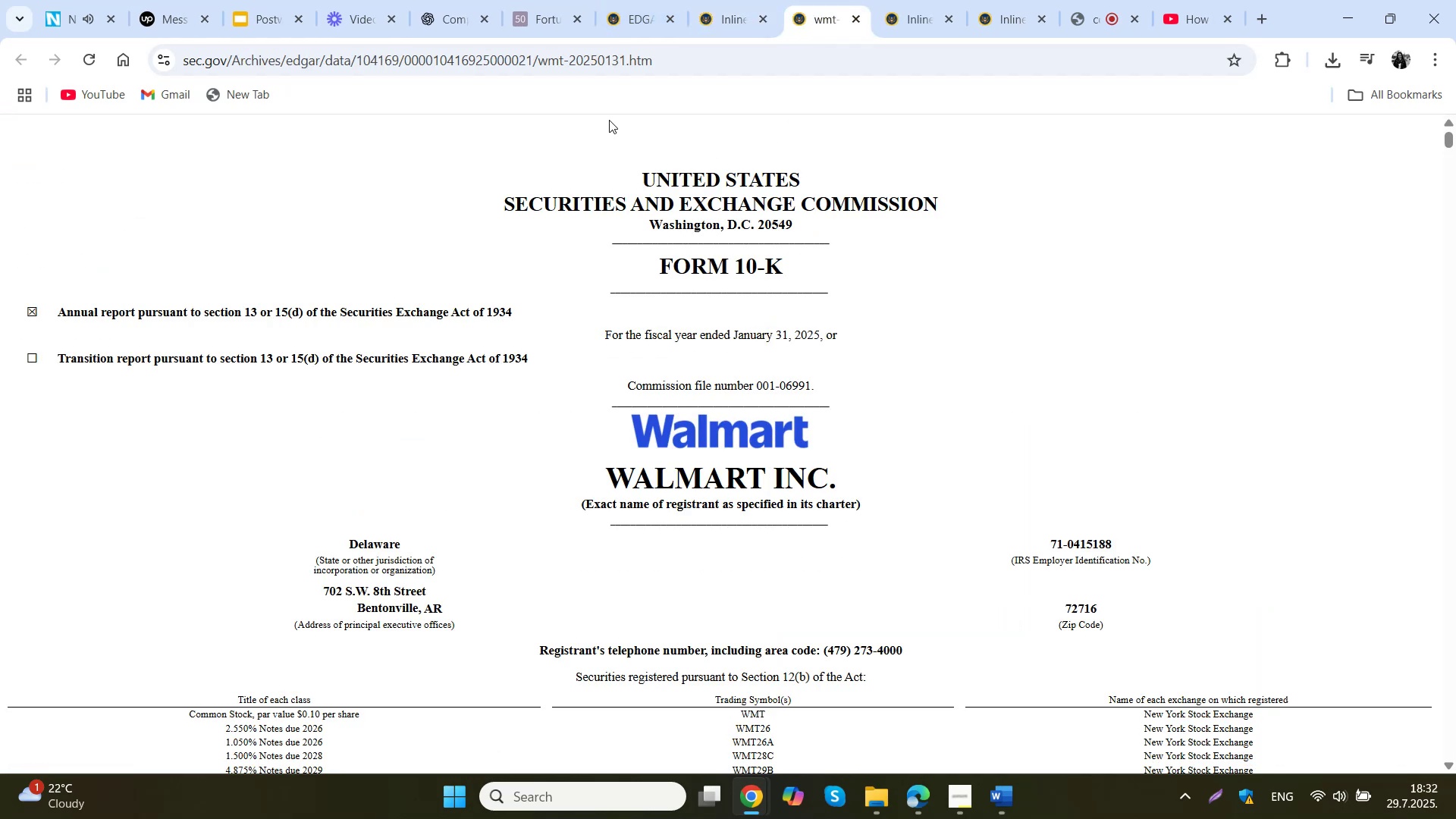 
wait(7.0)
 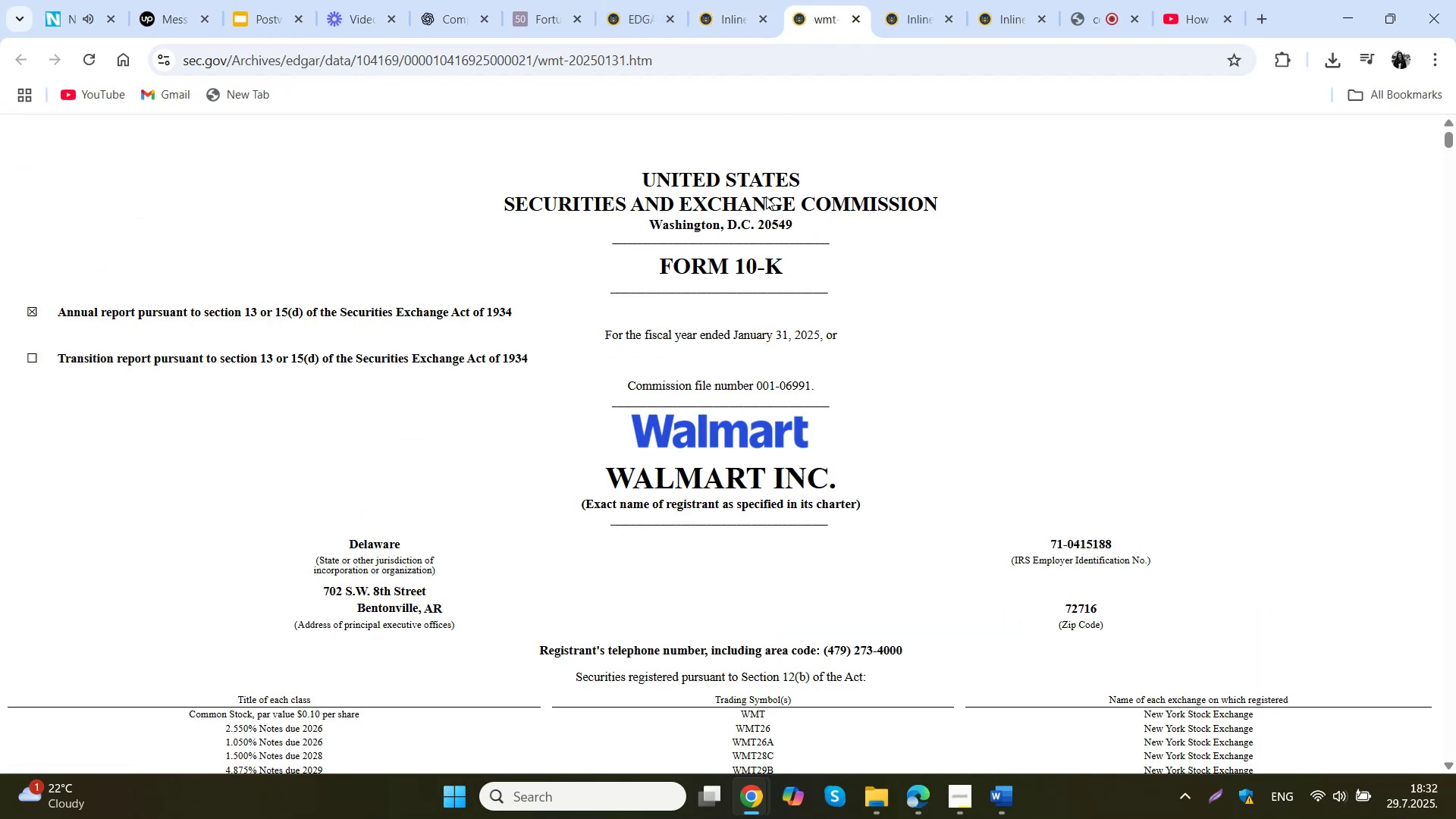 
left_click([644, 292])
 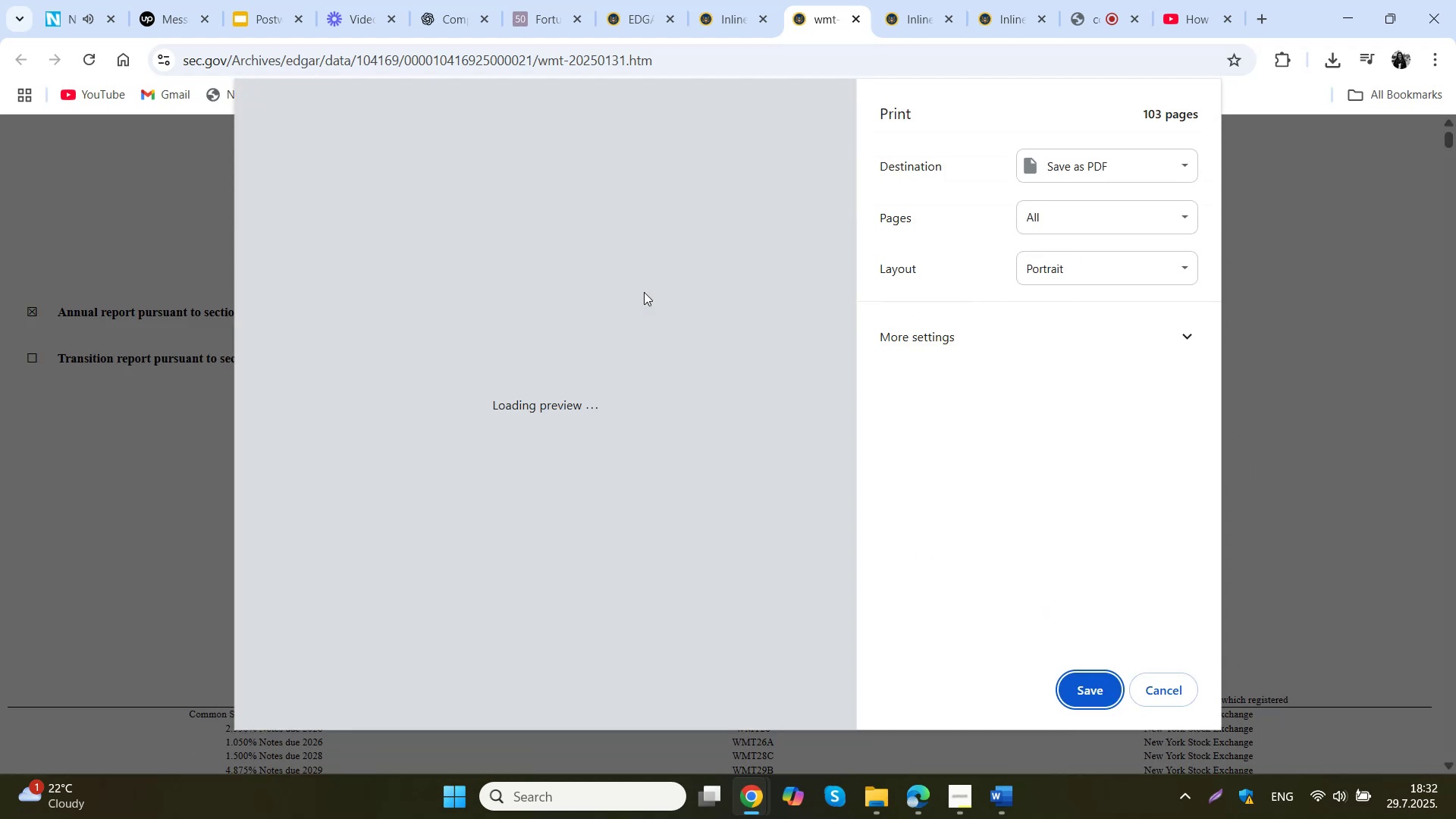 
wait(5.99)
 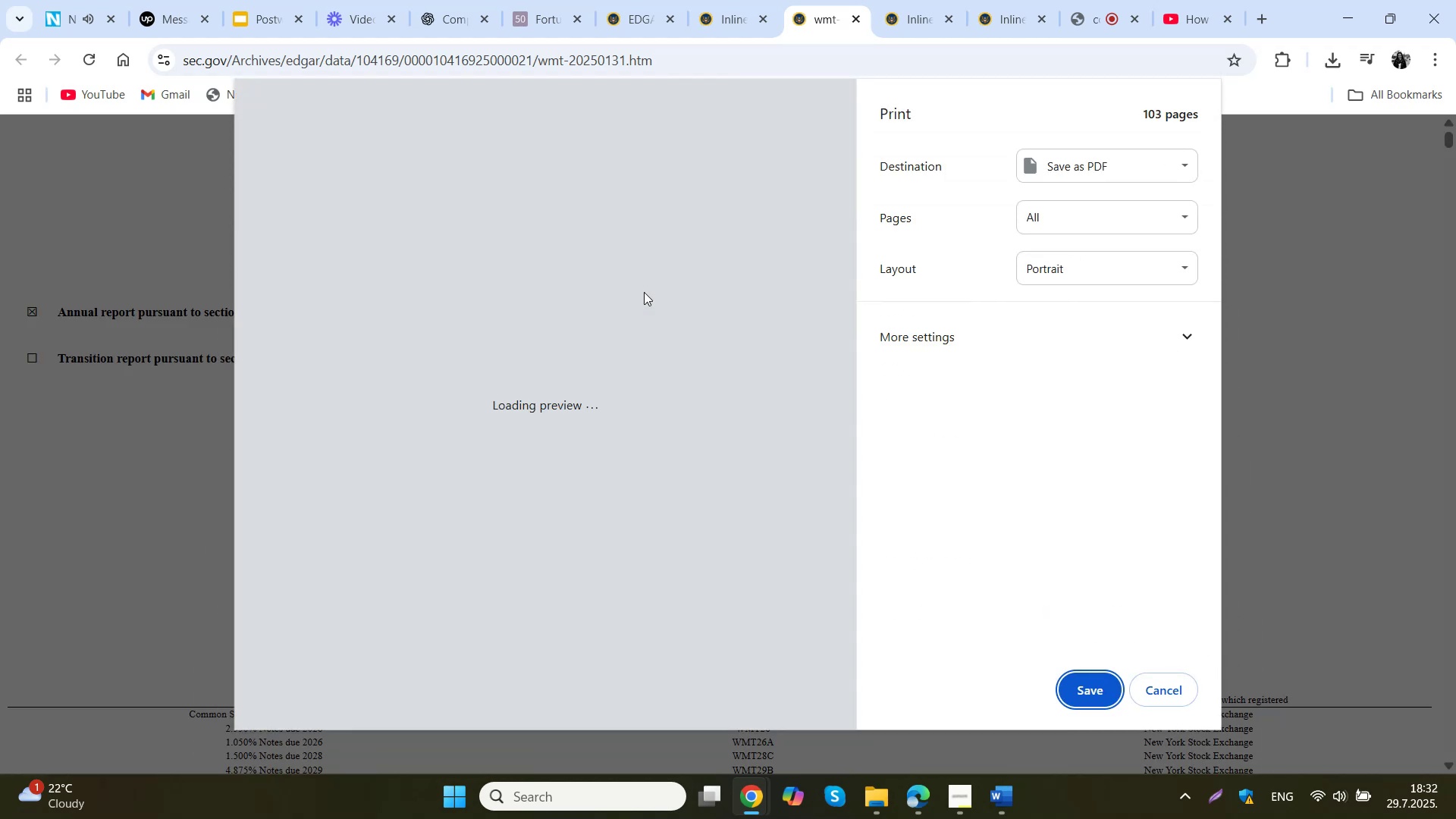 
scroll: coordinate [659, 271], scroll_direction: up, amount: 10.0
 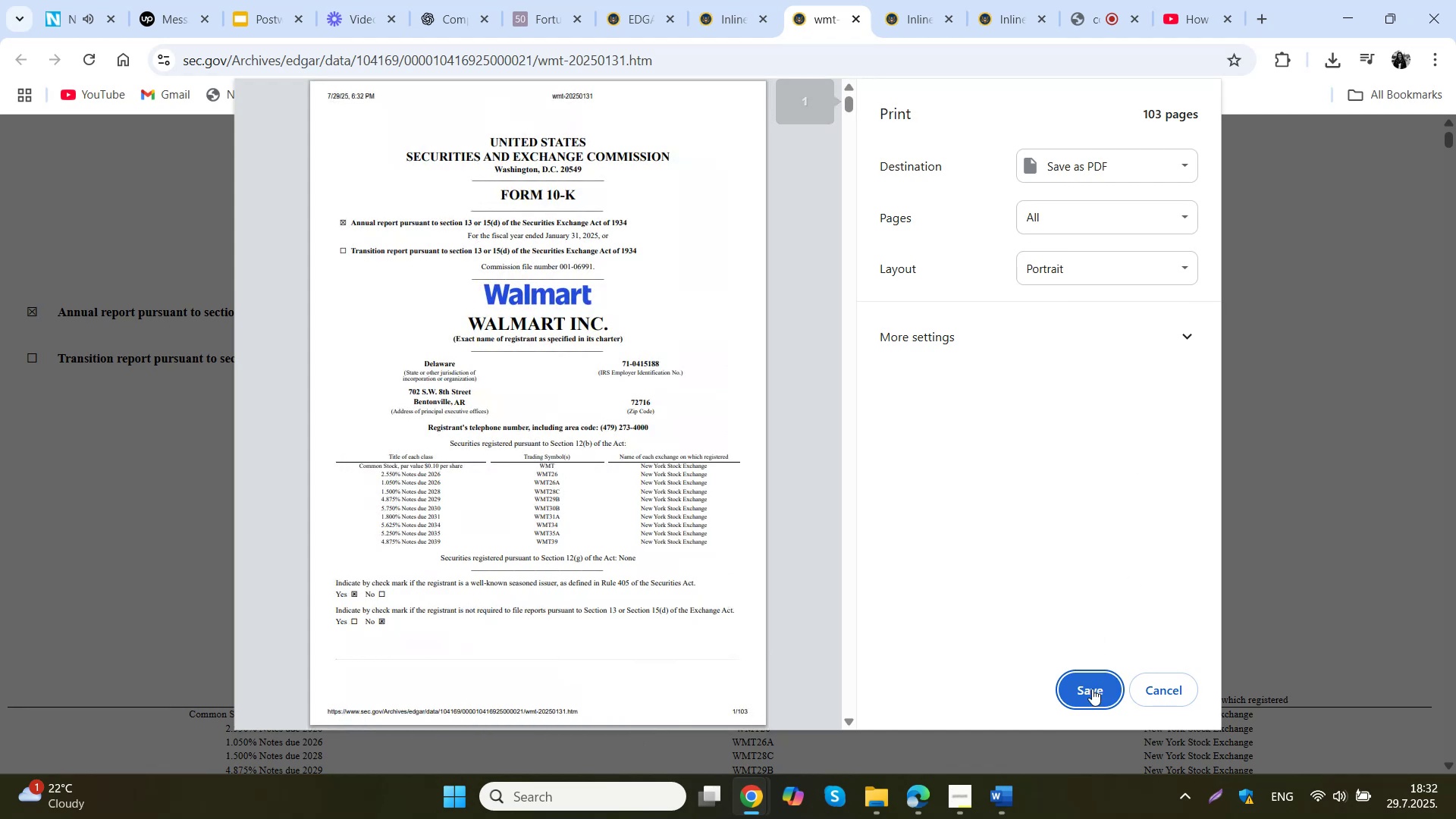 
left_click([1090, 701])
 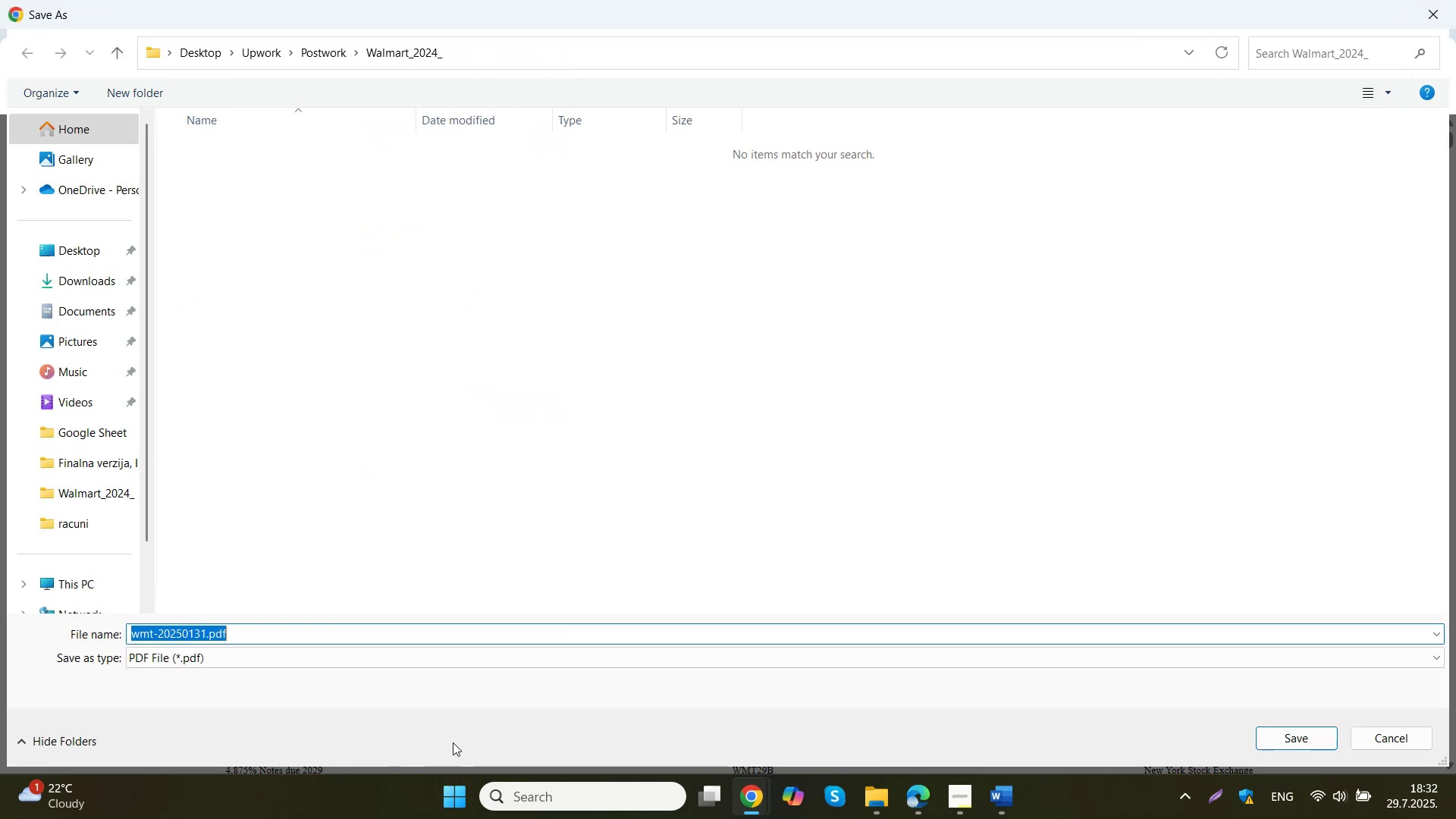 
type(Walmart_2025_10K.pdf)
 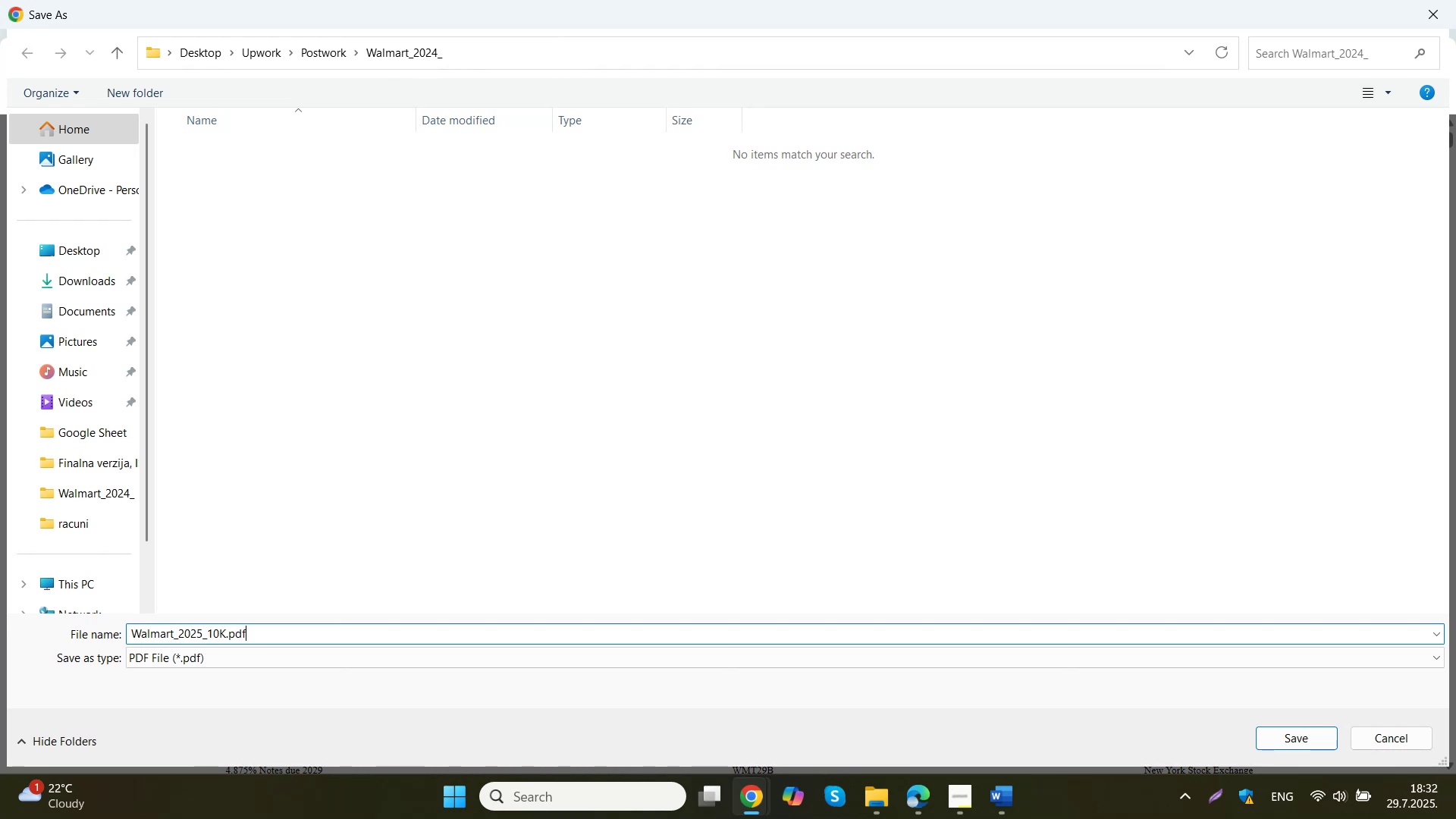 
key(Enter)
 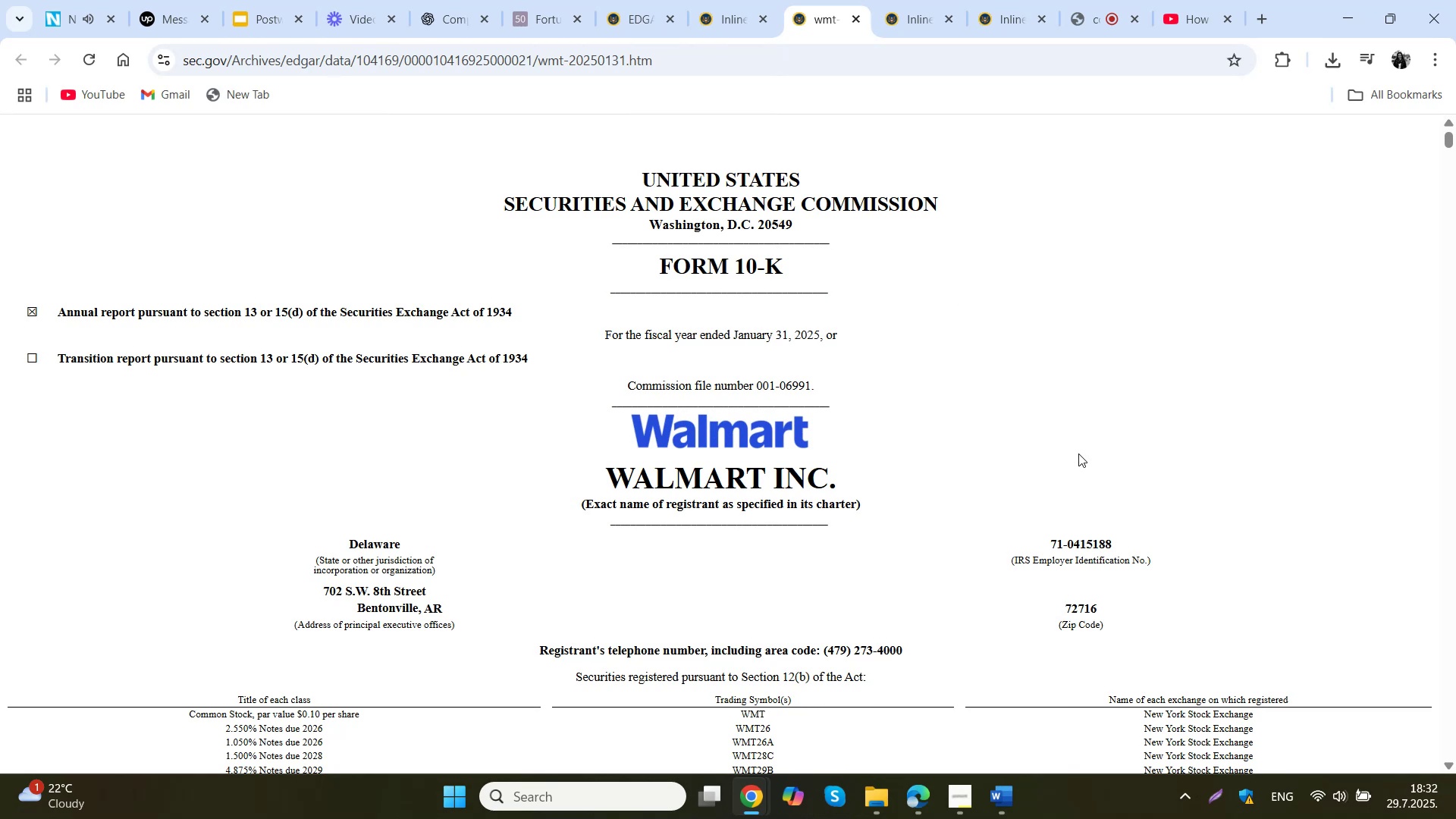 
left_click([761, 802])
 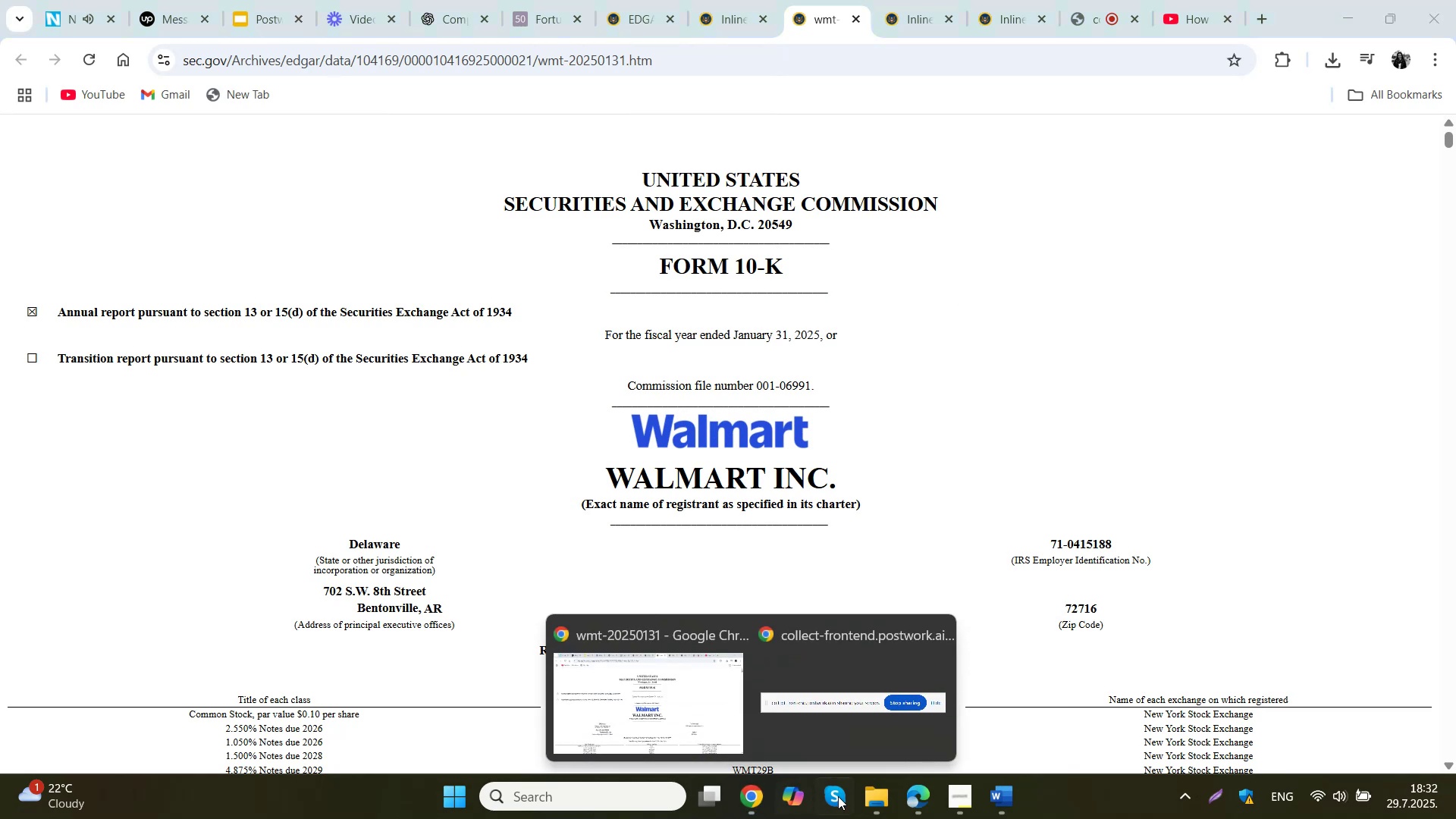 
left_click([873, 792])
 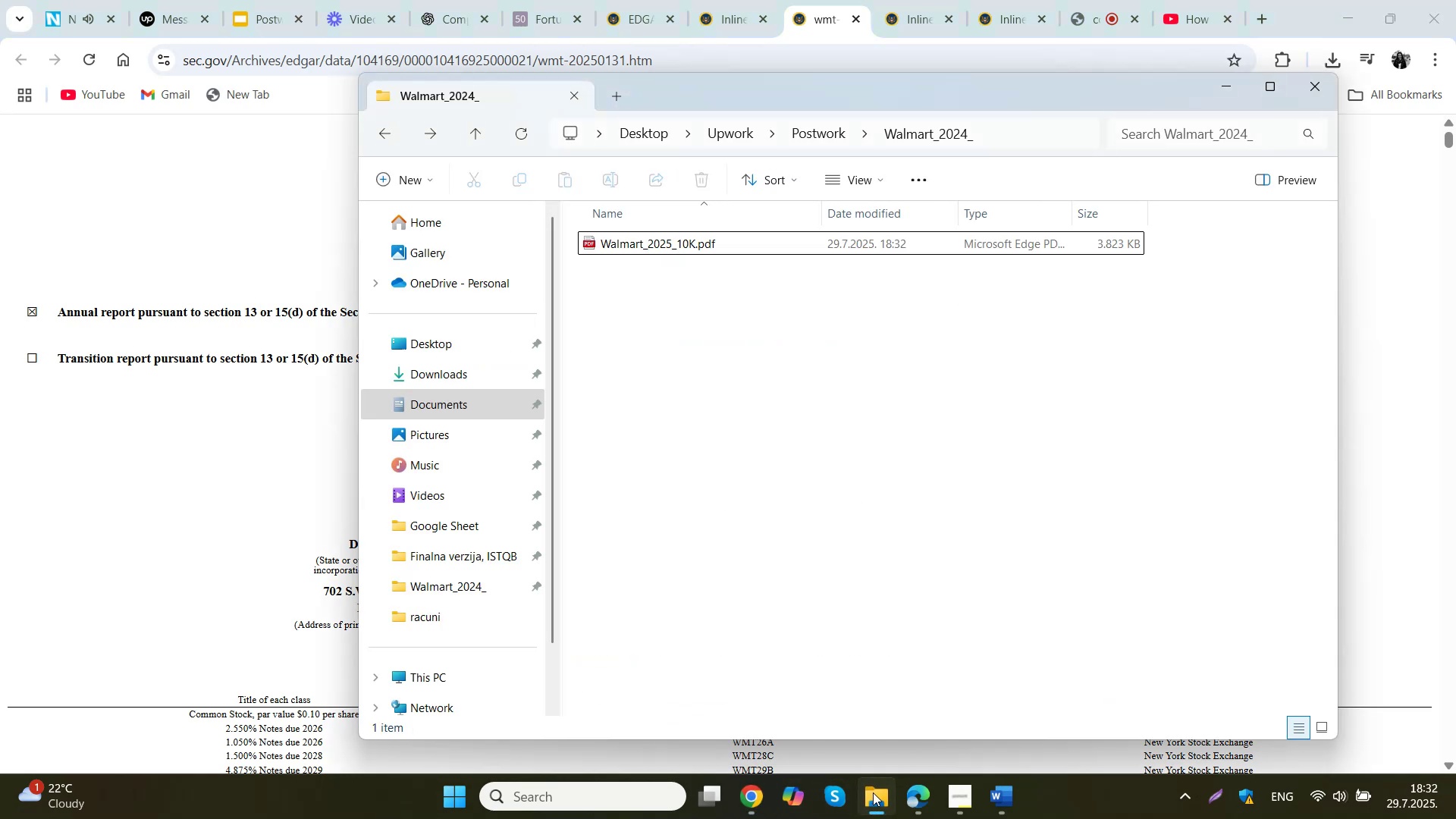 
left_click([873, 792])
 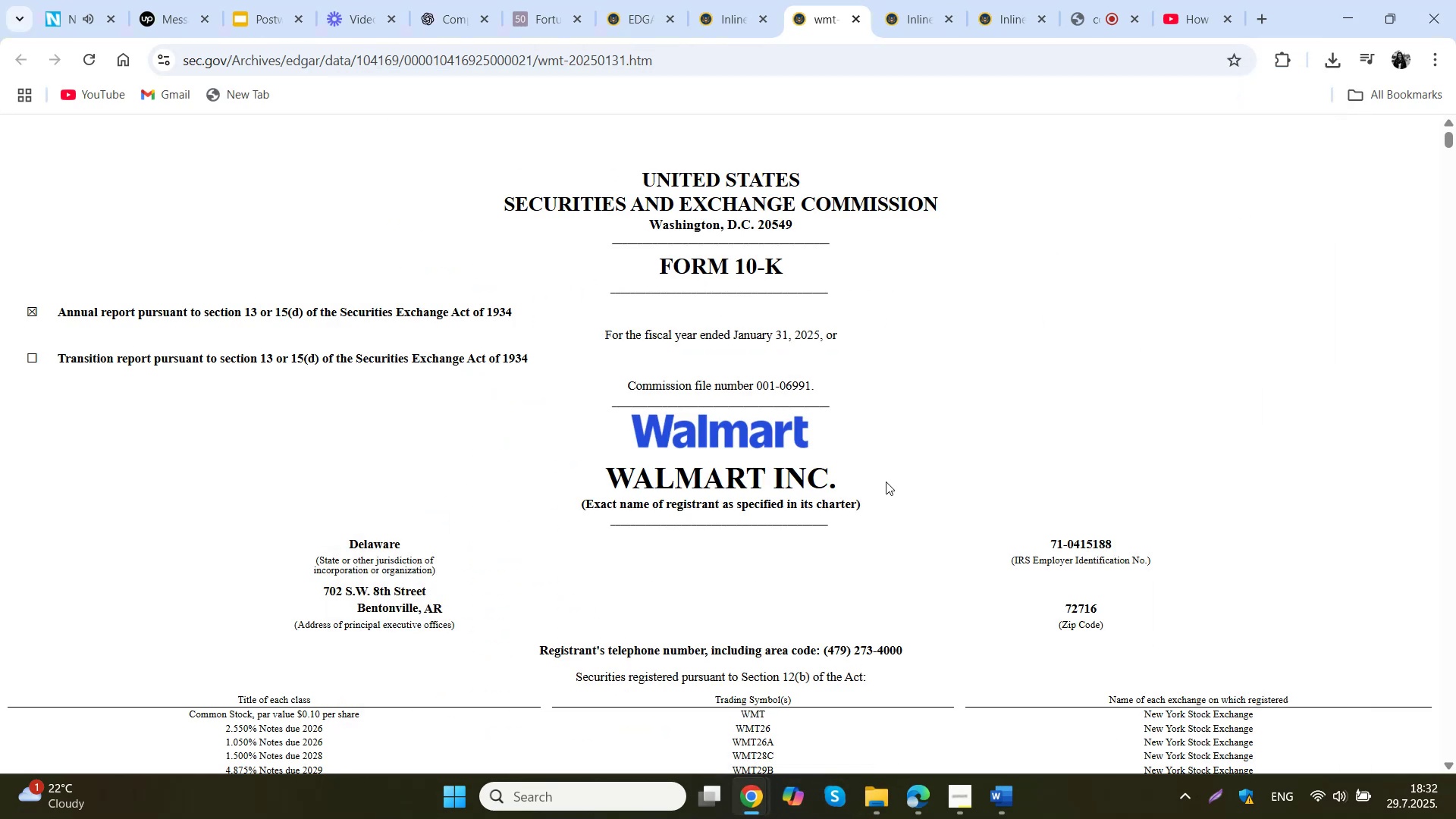 
left_click([939, 0])
 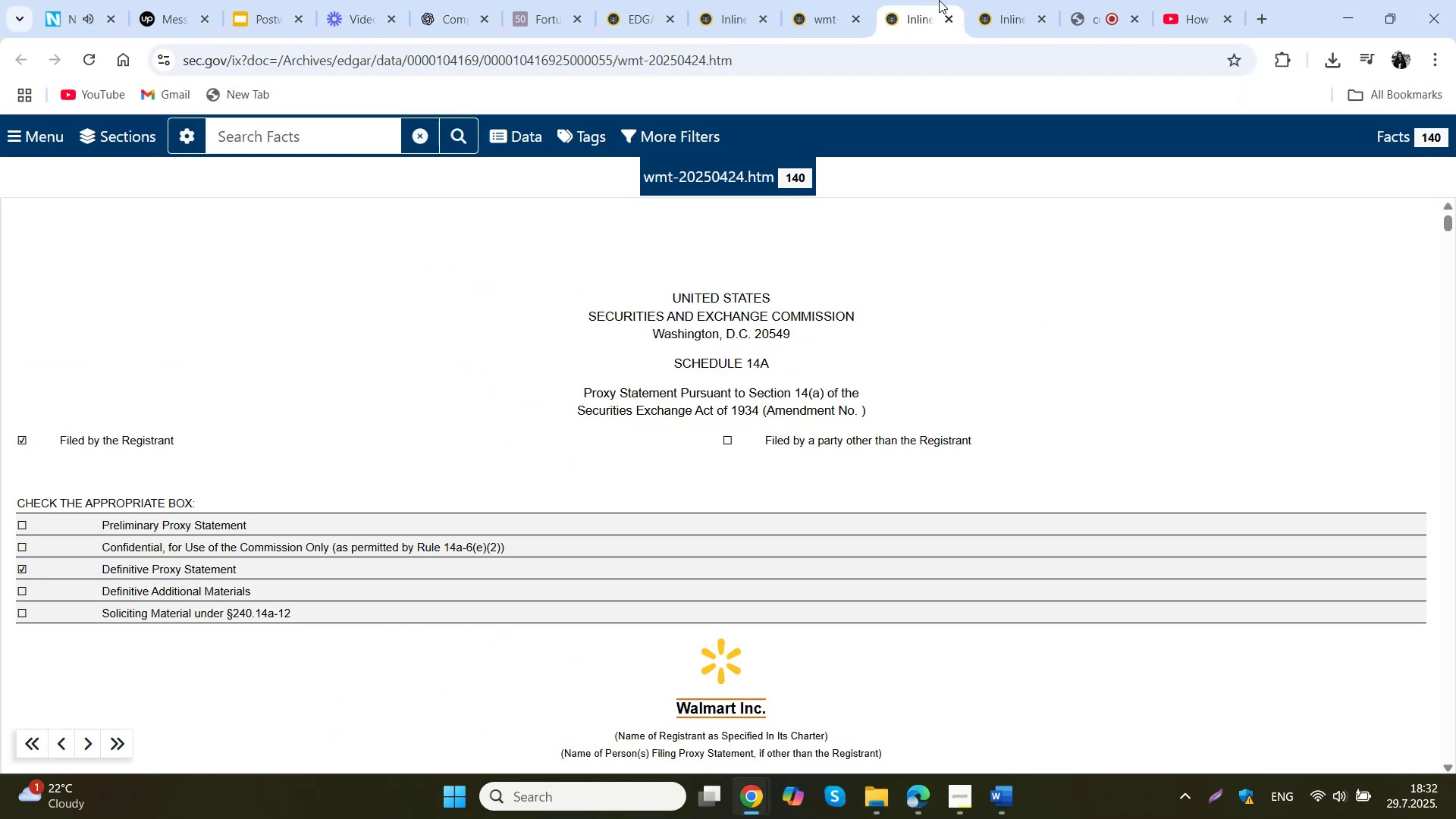 
scroll: coordinate [748, 314], scroll_direction: up, amount: 4.0
 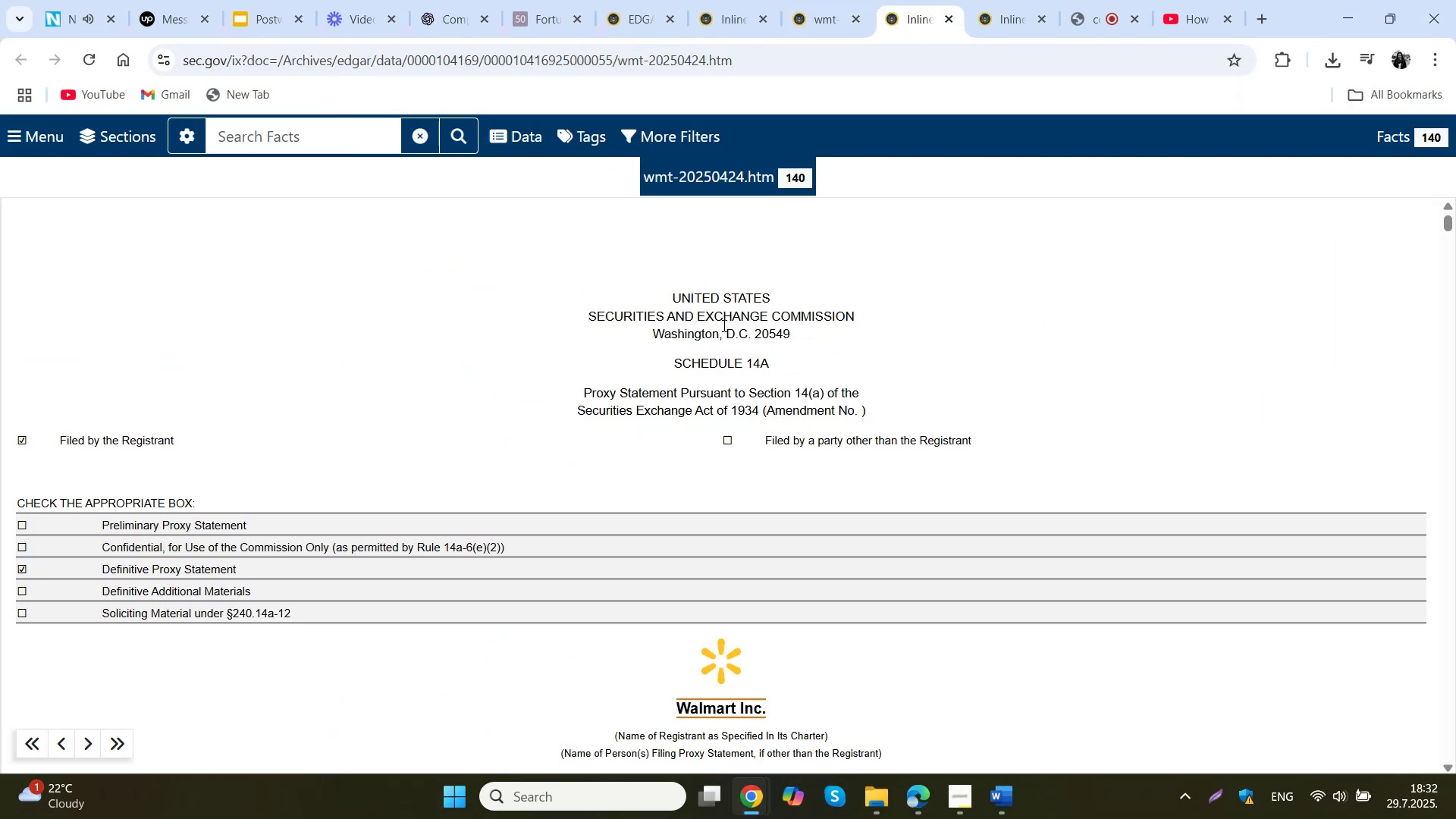 
scroll: coordinate [265, 400], scroll_direction: down, amount: 4.0
 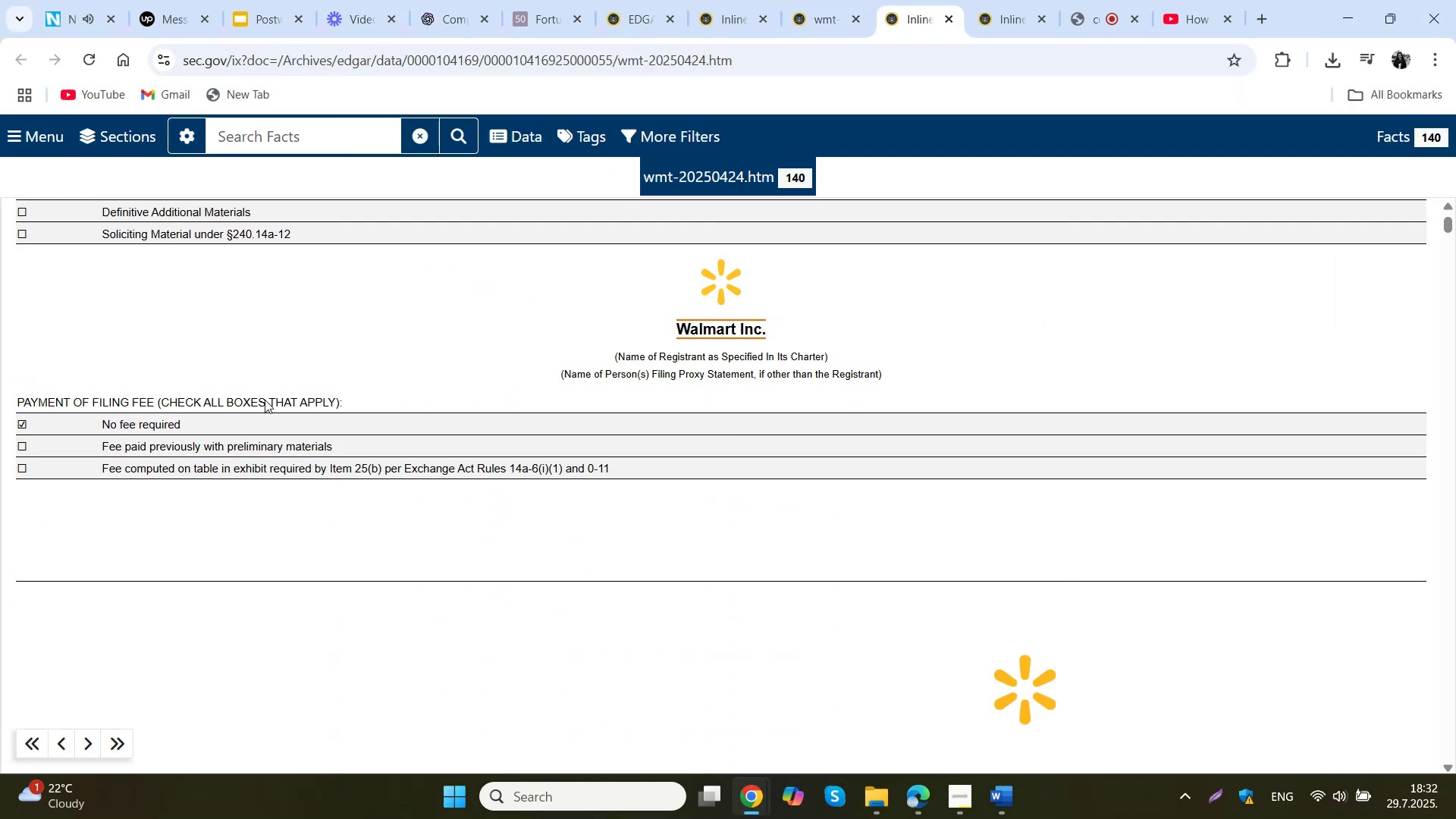 
scroll: coordinate [265, 400], scroll_direction: up, amount: 14.0
 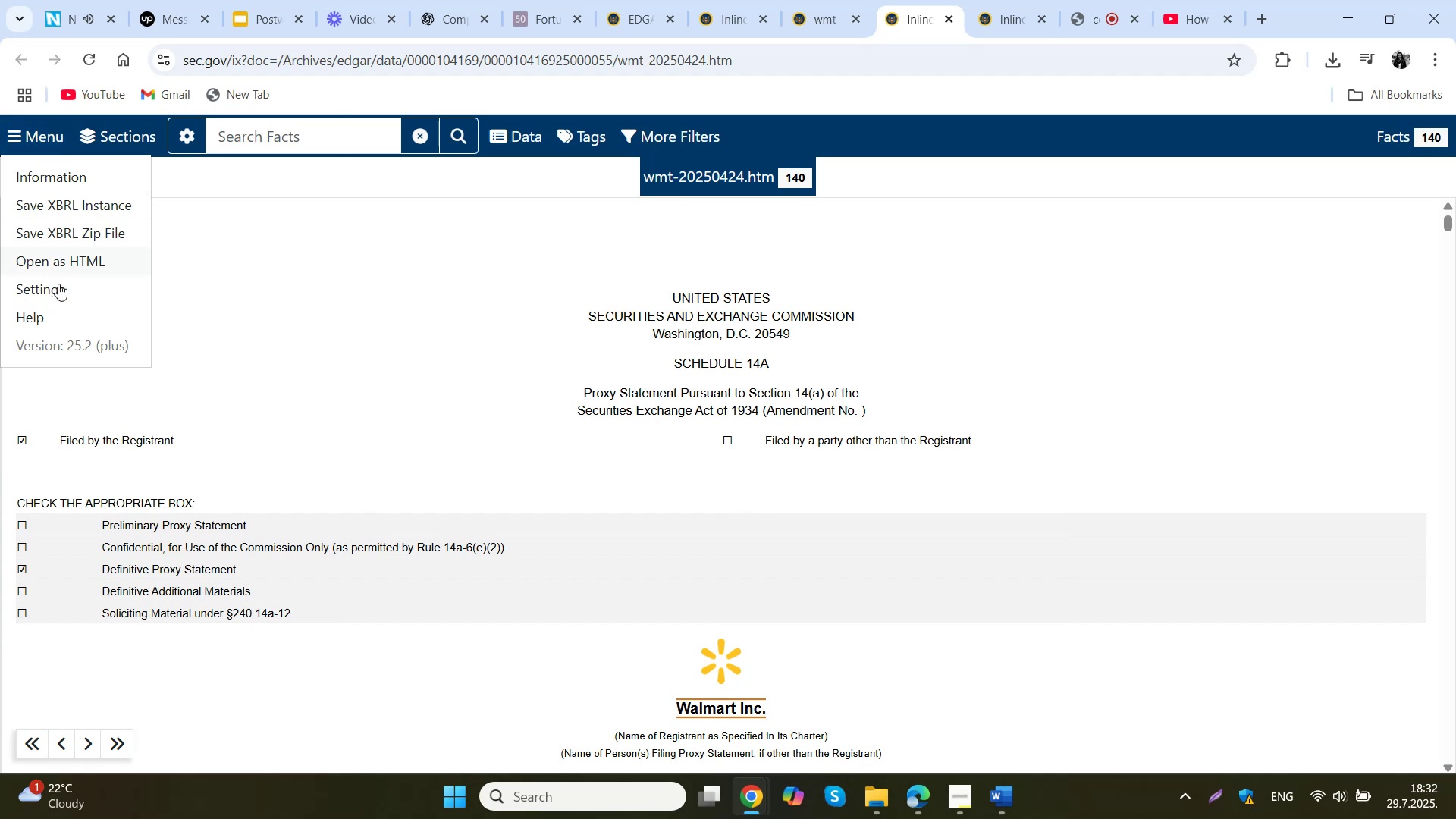 
left_click([68, 259])
 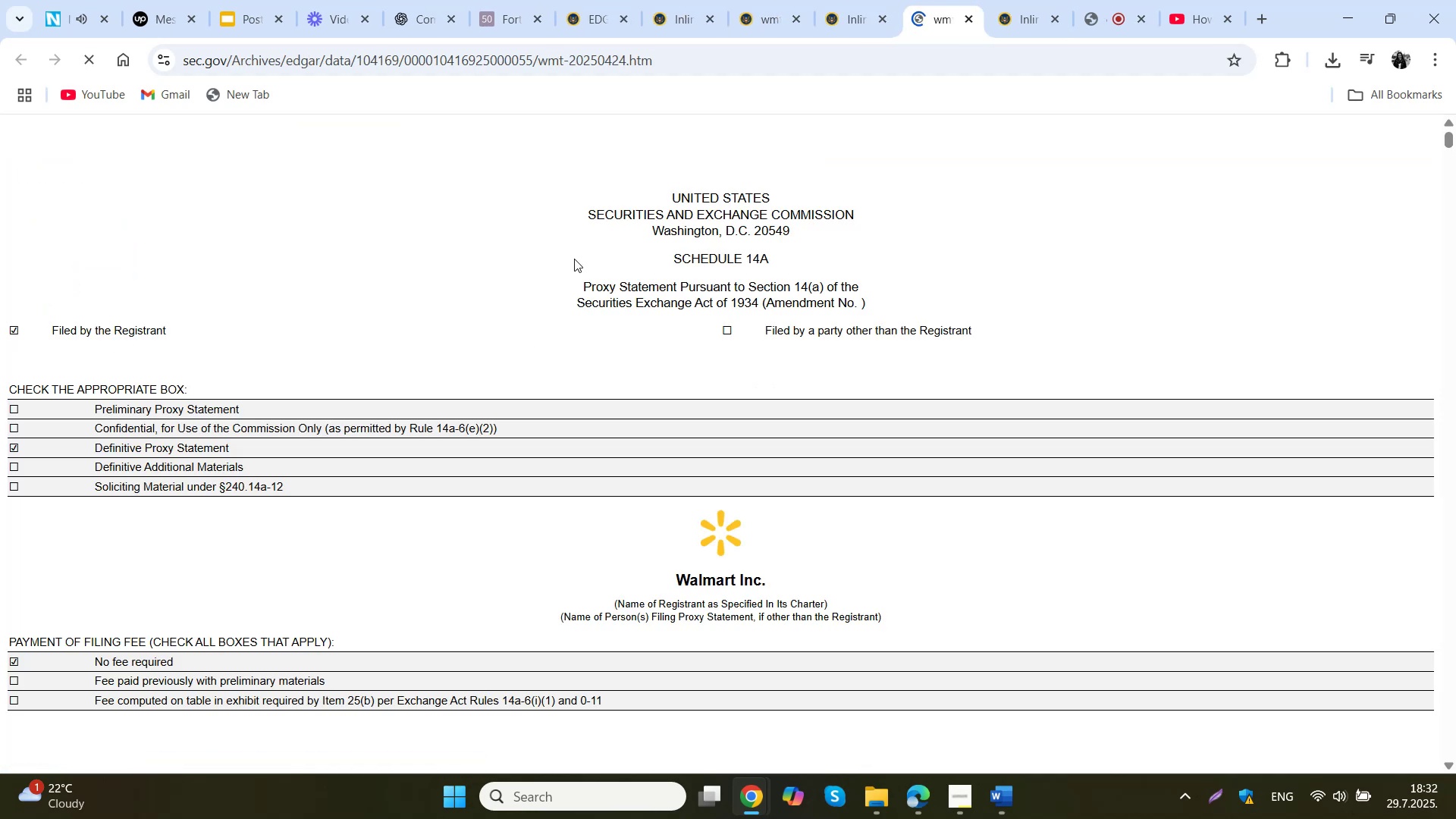 
scroll: coordinate [416, 281], scroll_direction: up, amount: 2.0
 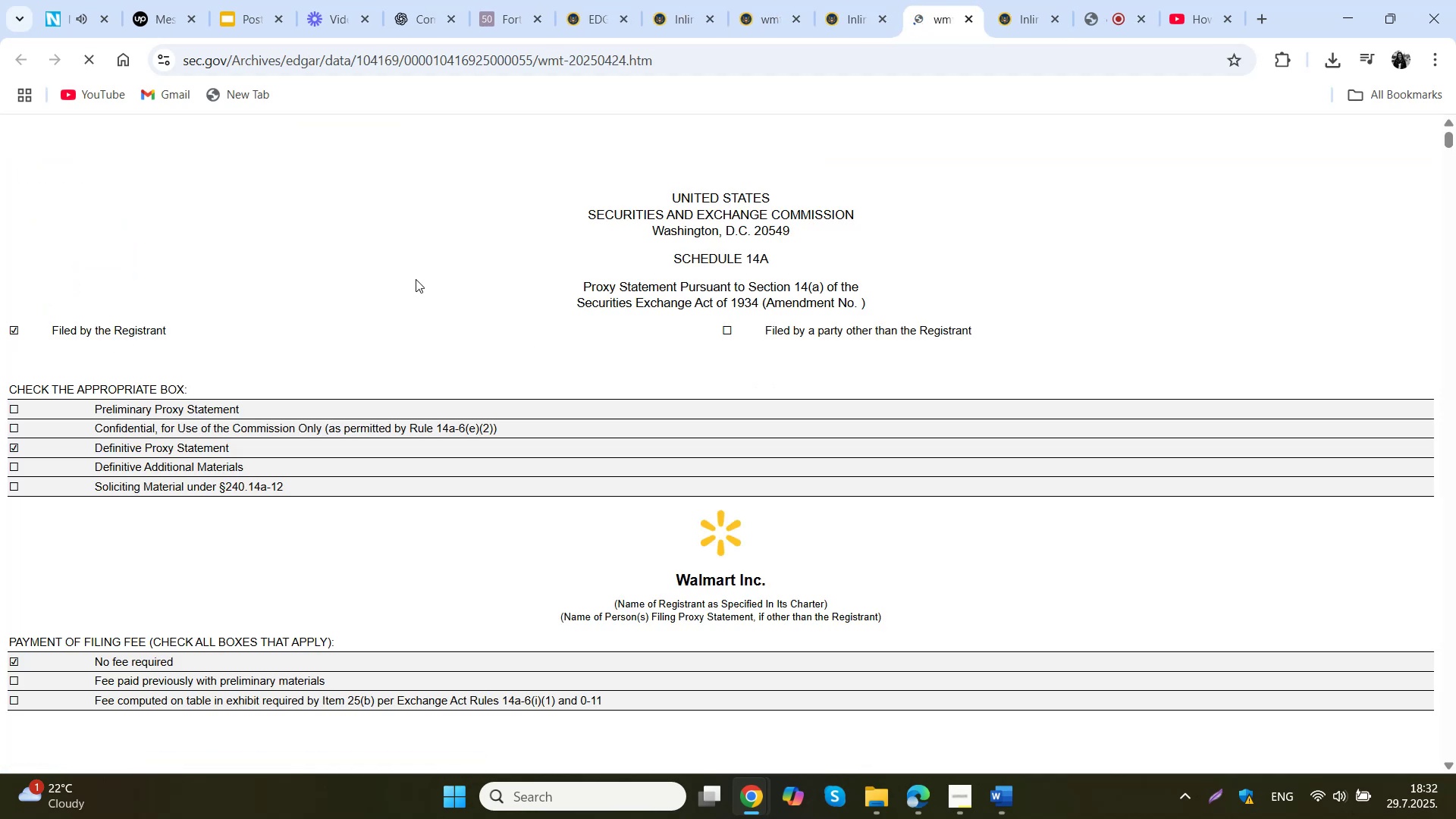 
right_click([404, 209])
 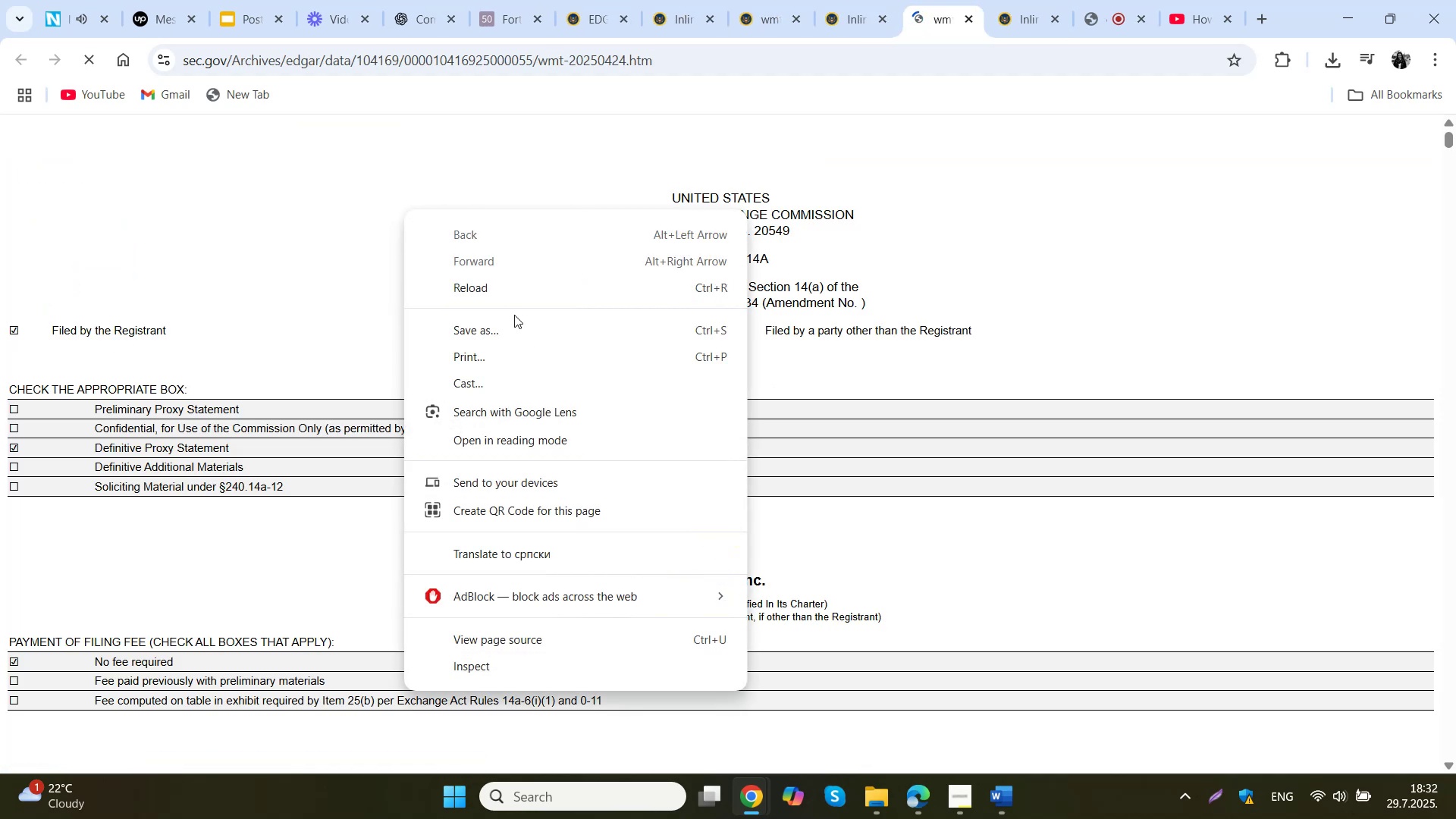 
left_click([518, 349])
 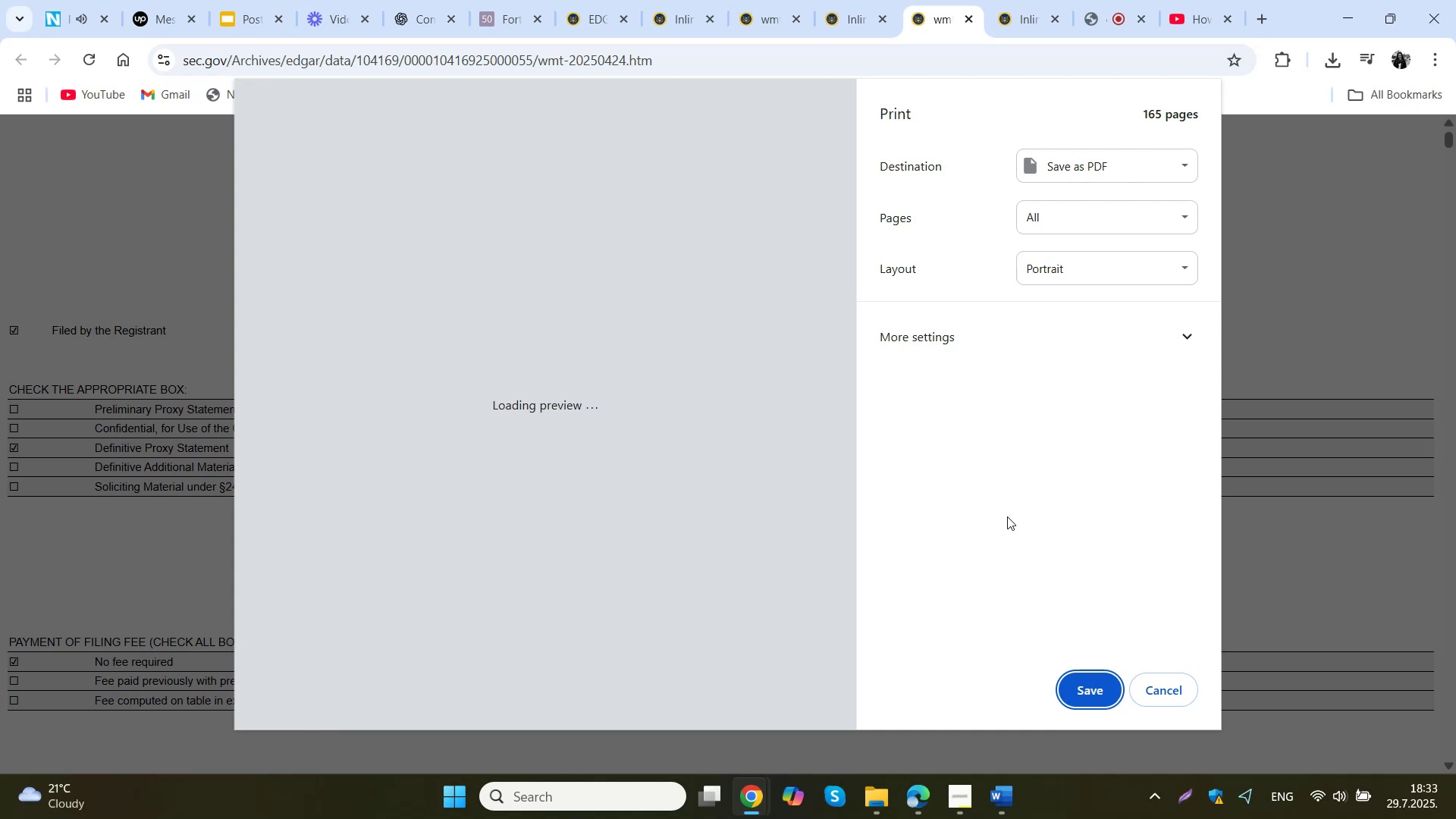 
wait(13.26)
 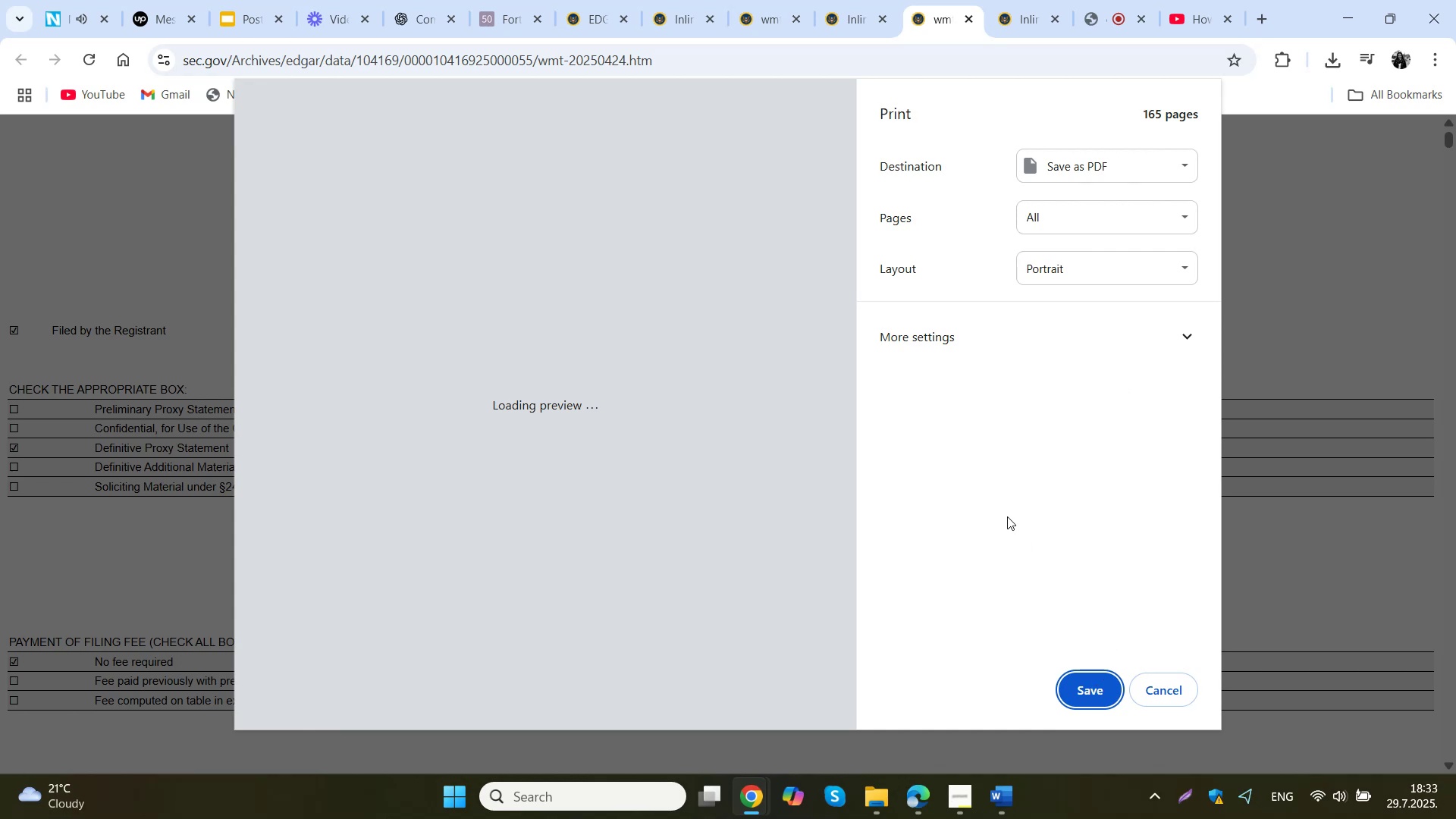 
left_click([1090, 698])
 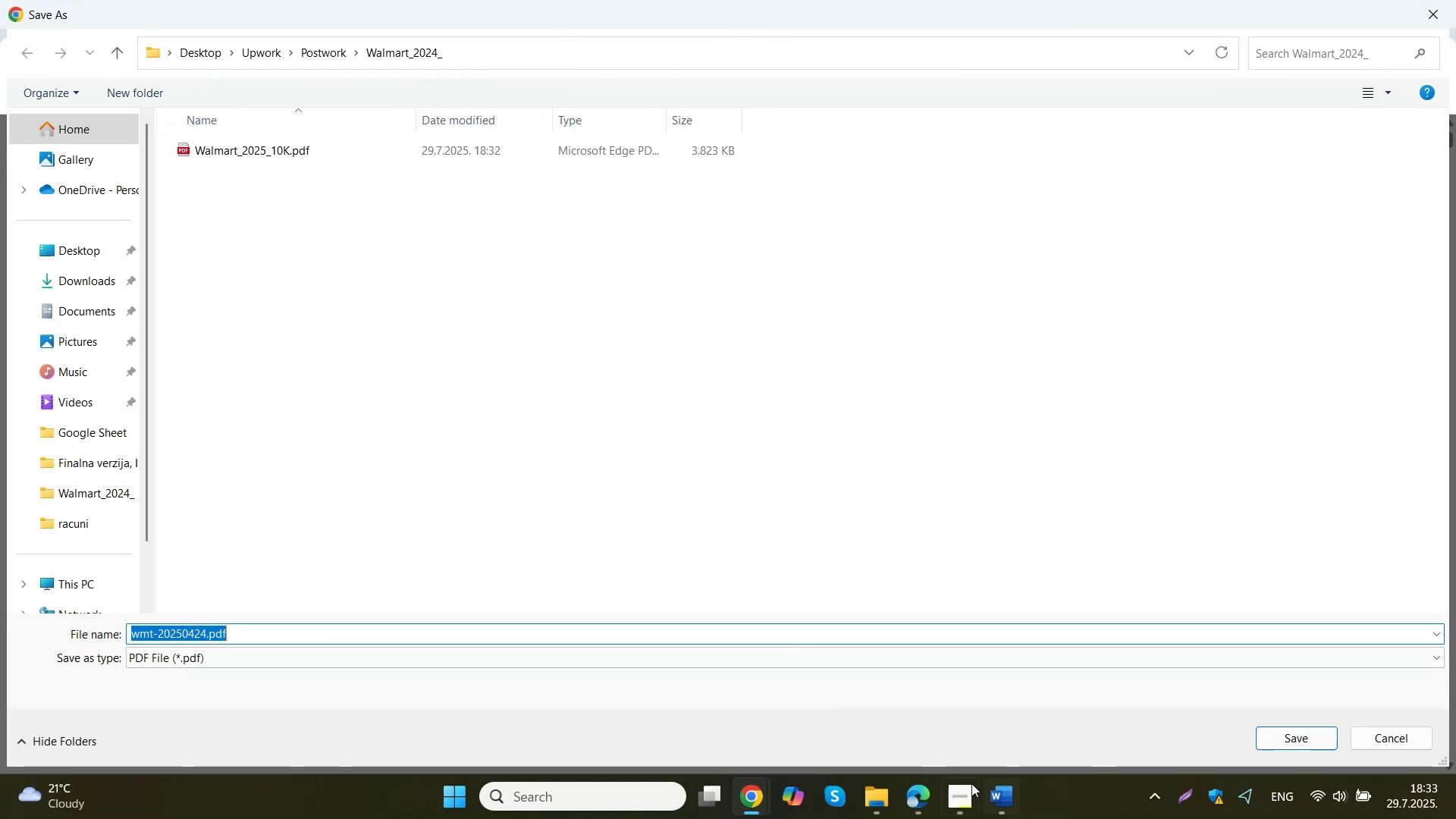 
mouse_move([893, 695])
 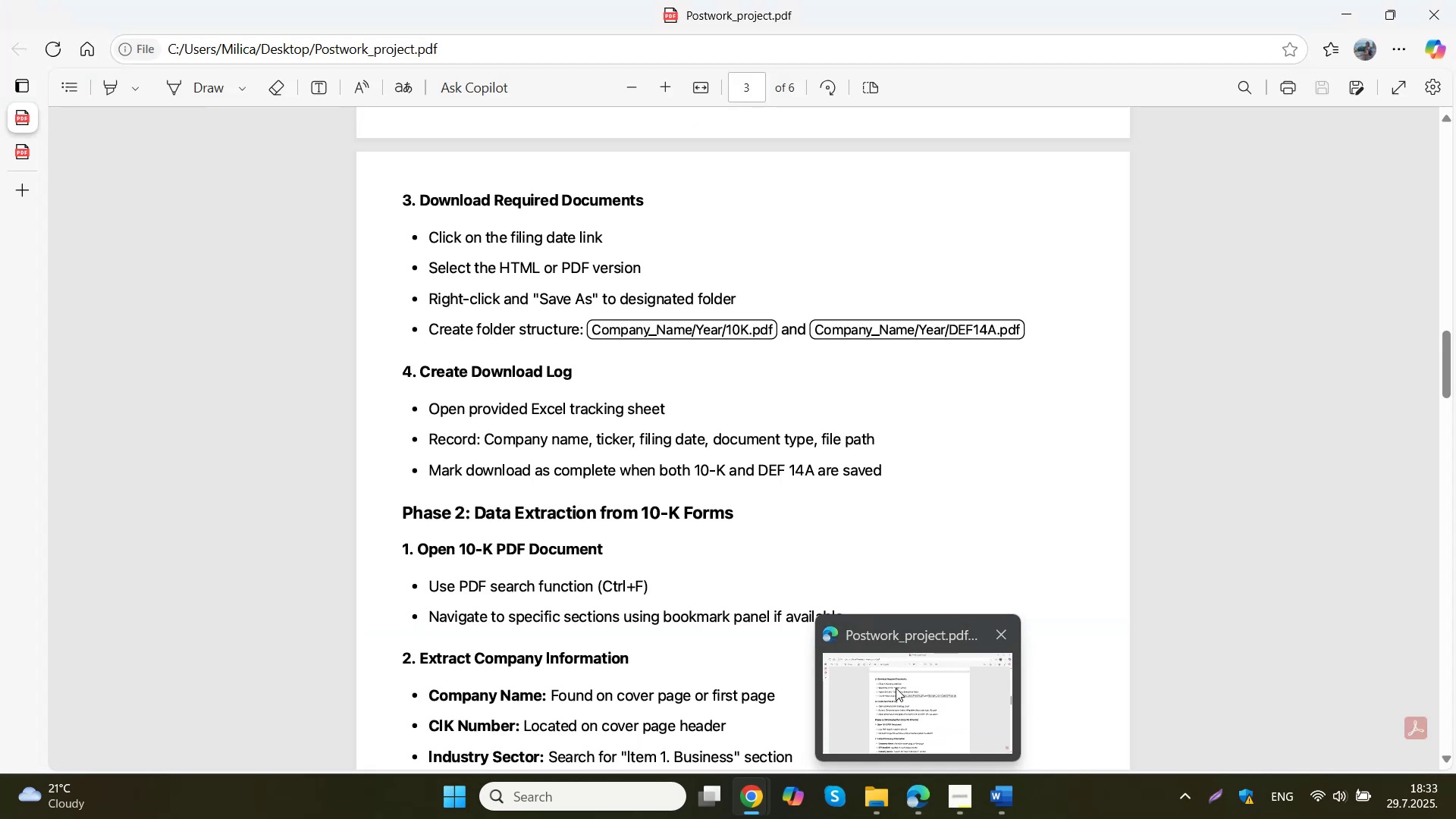 
left_click([896, 688])
 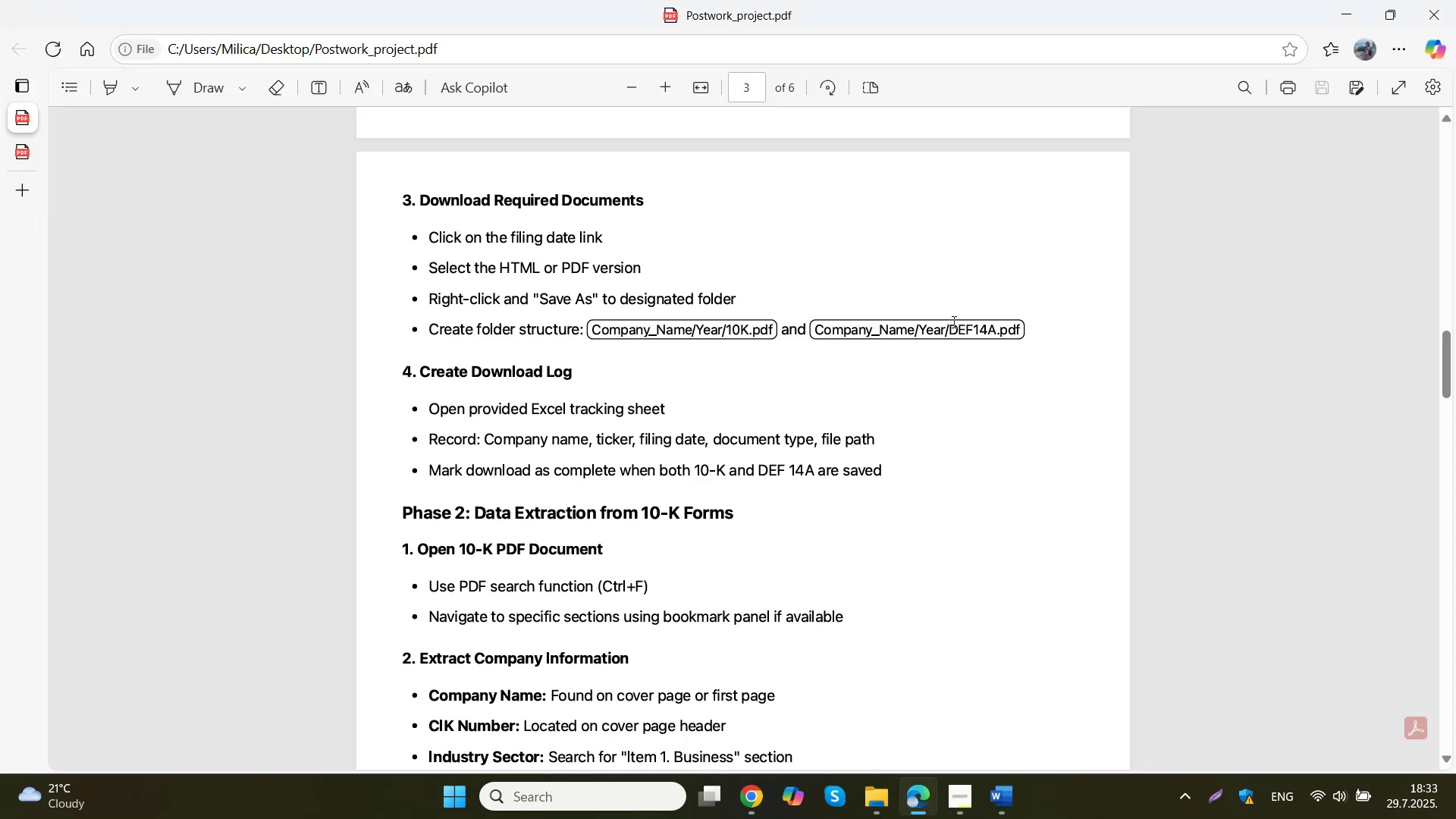 
left_click_drag(start_coordinate=[950, 326], to_coordinate=[996, 325])
 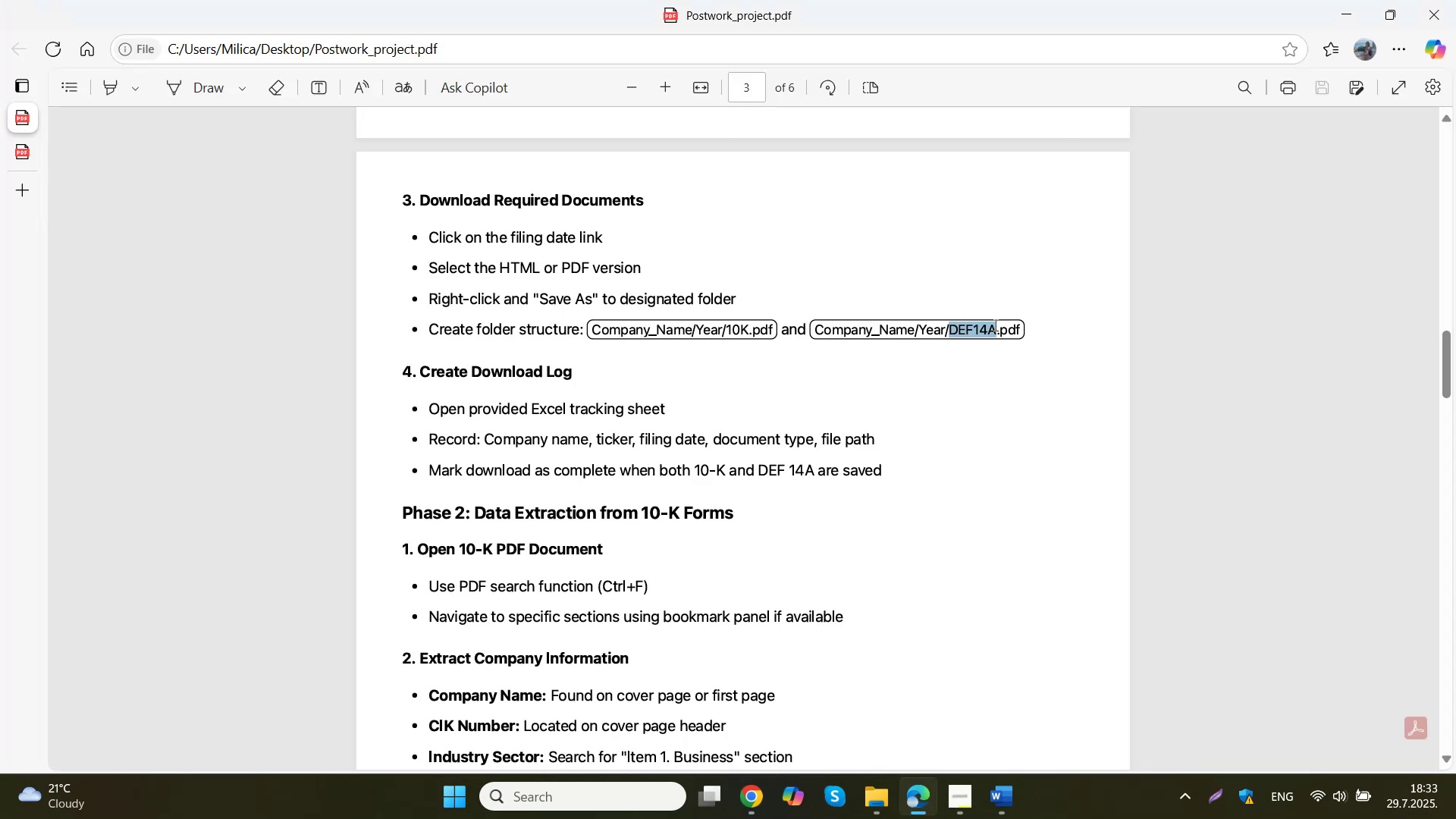 
key(Control+C)
 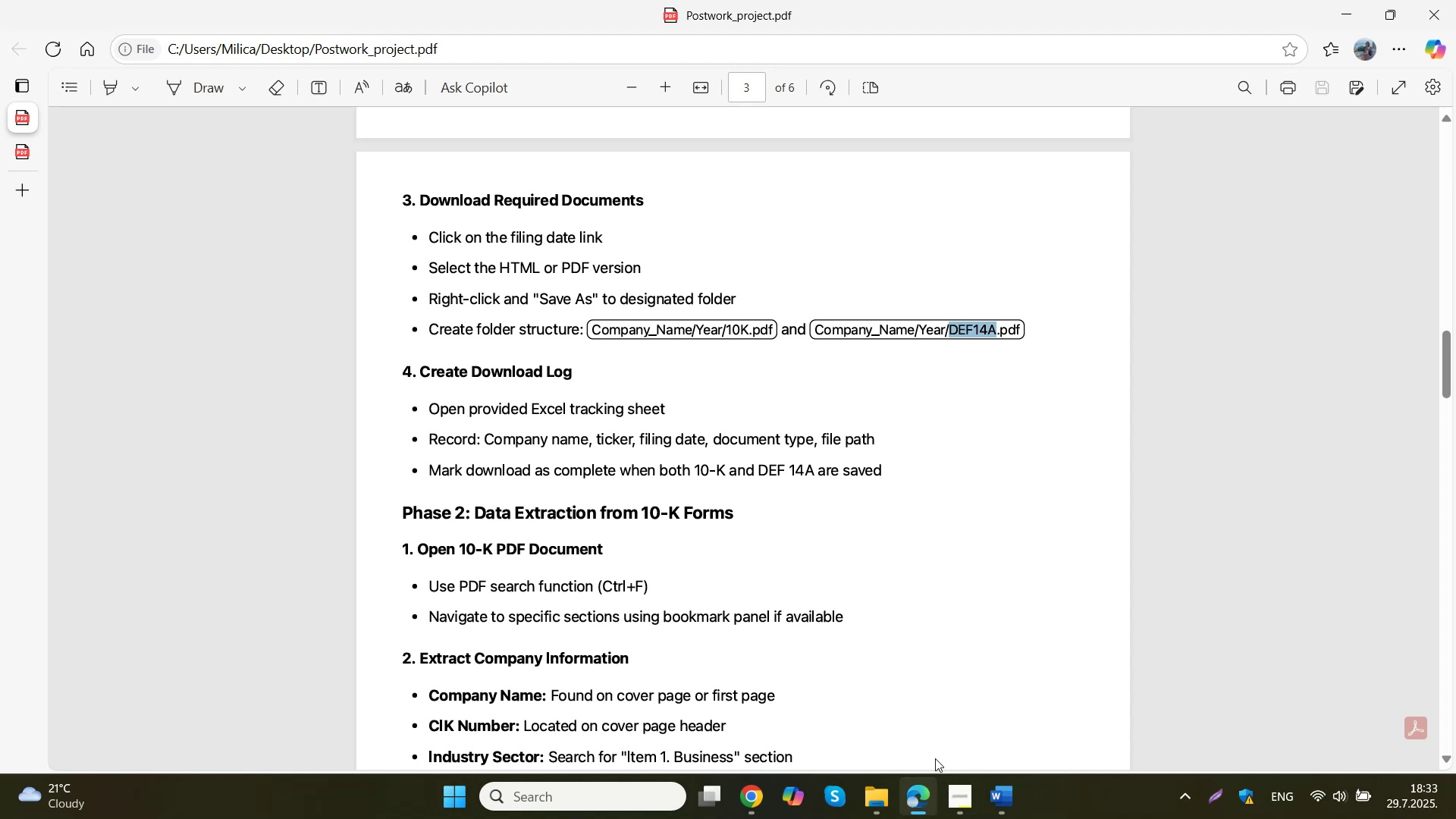 
left_click([1336, 17])
 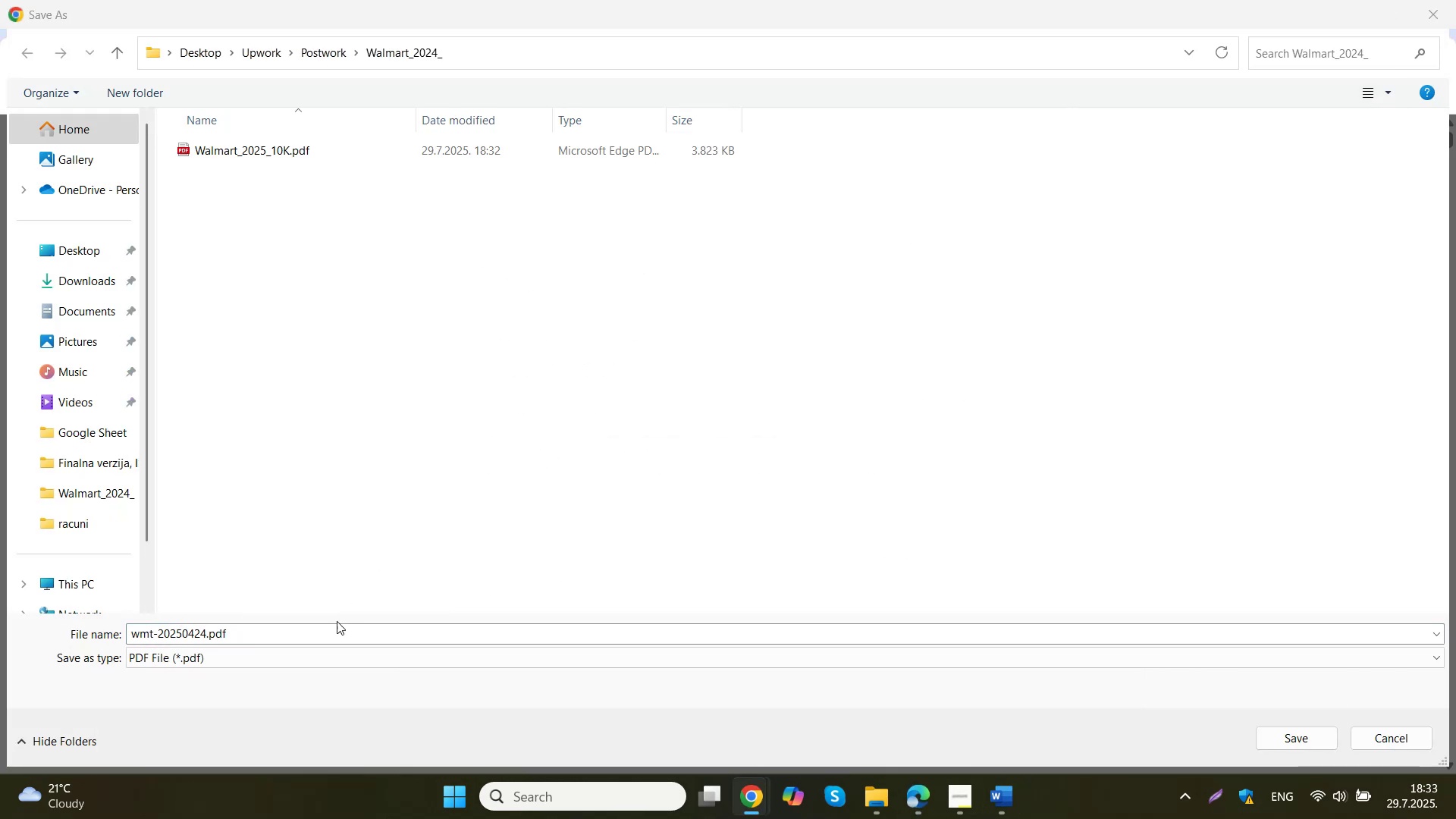 
left_click([318, 632])
 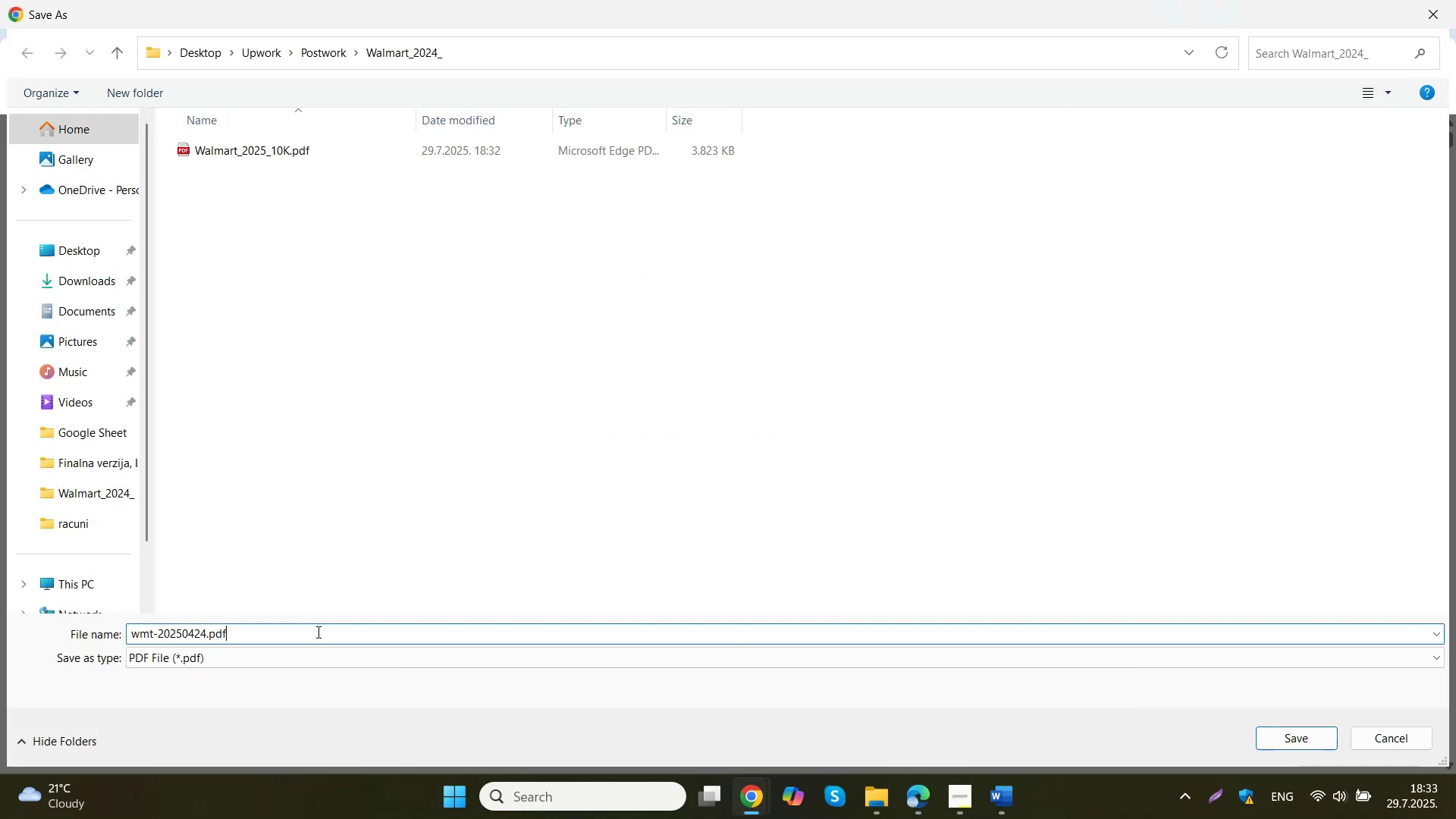 
double_click([317, 632])
 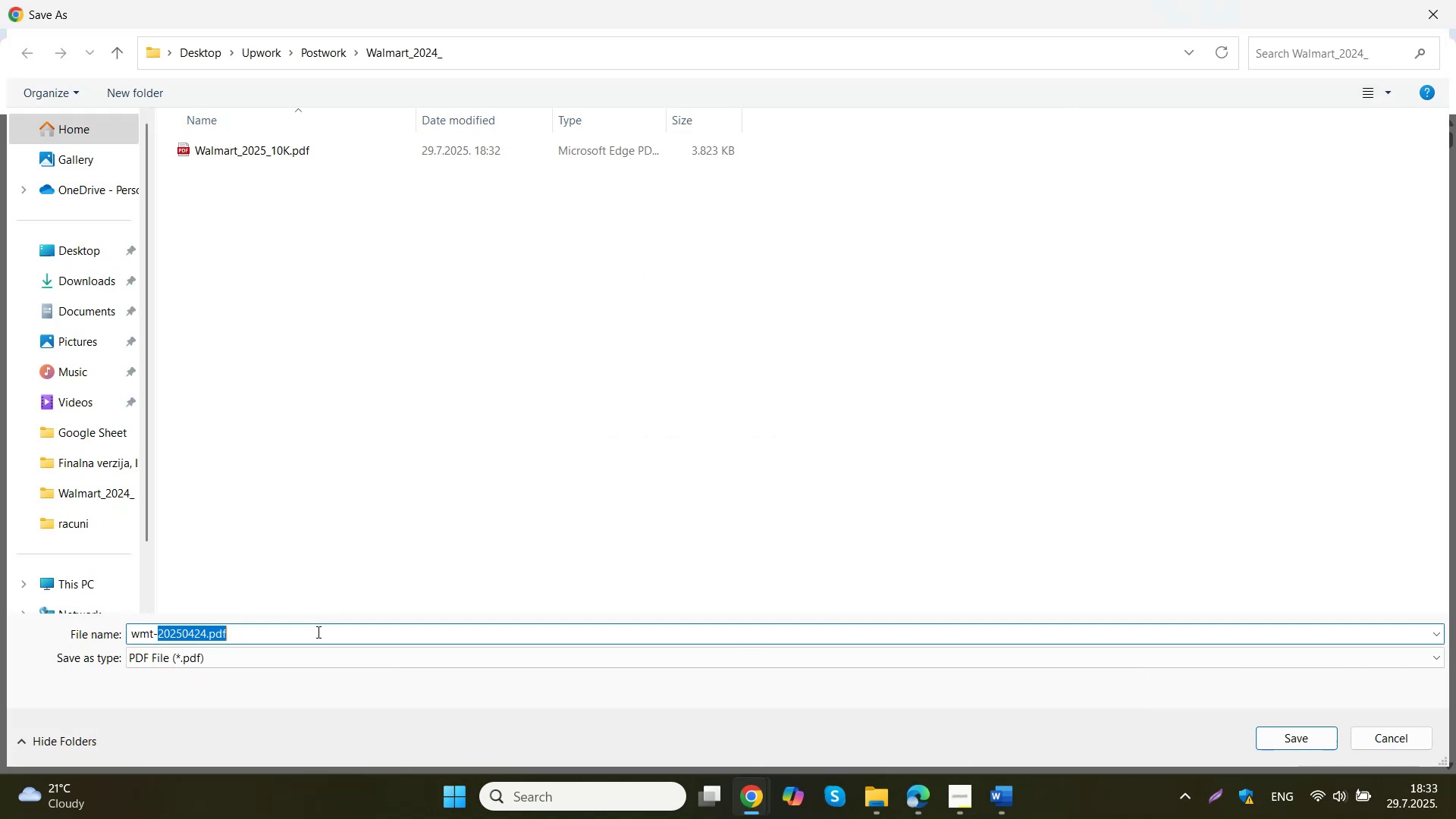 
triple_click([317, 632])
 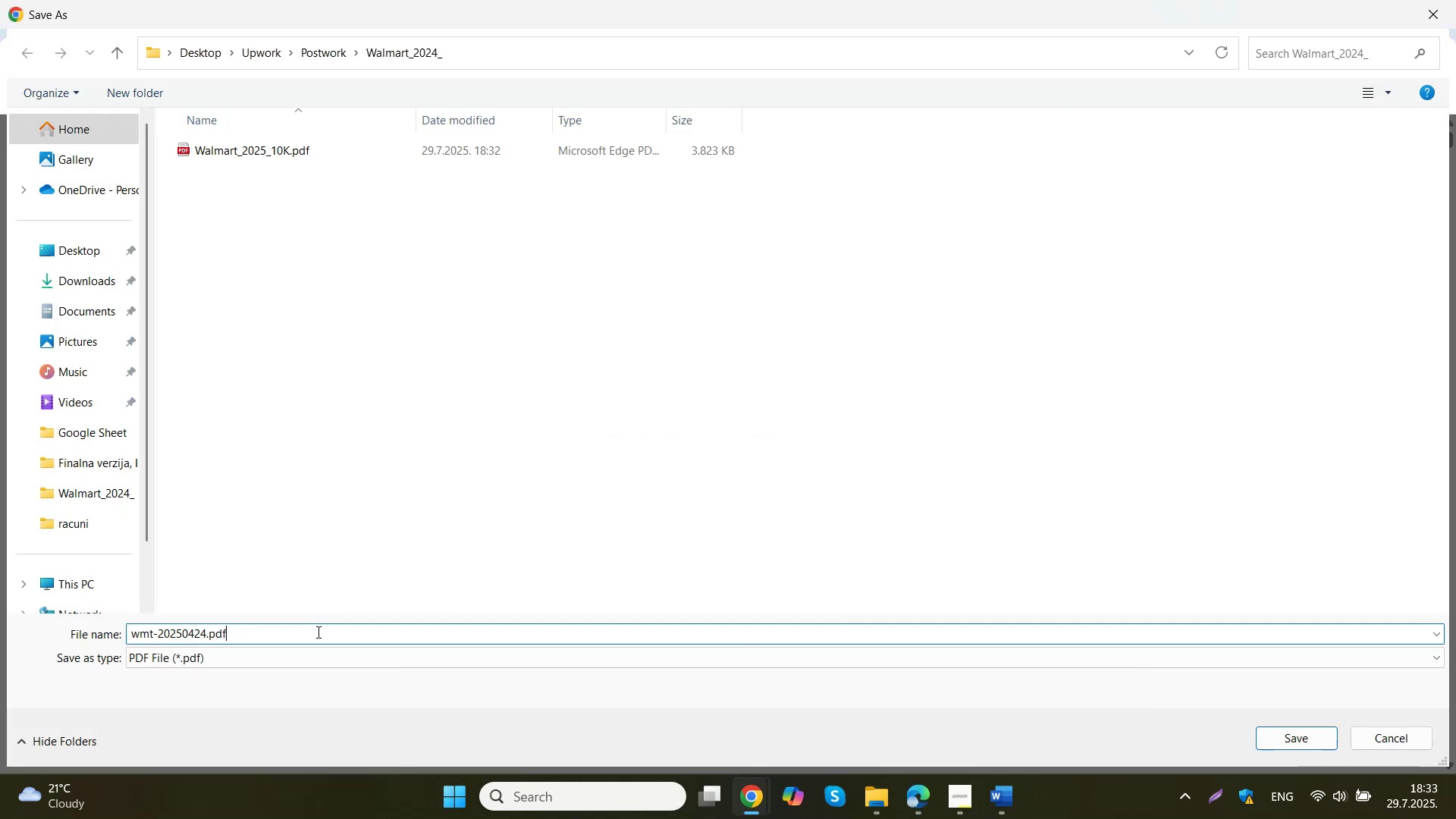 
hold_key(key=Backspace, duration=1.46)
 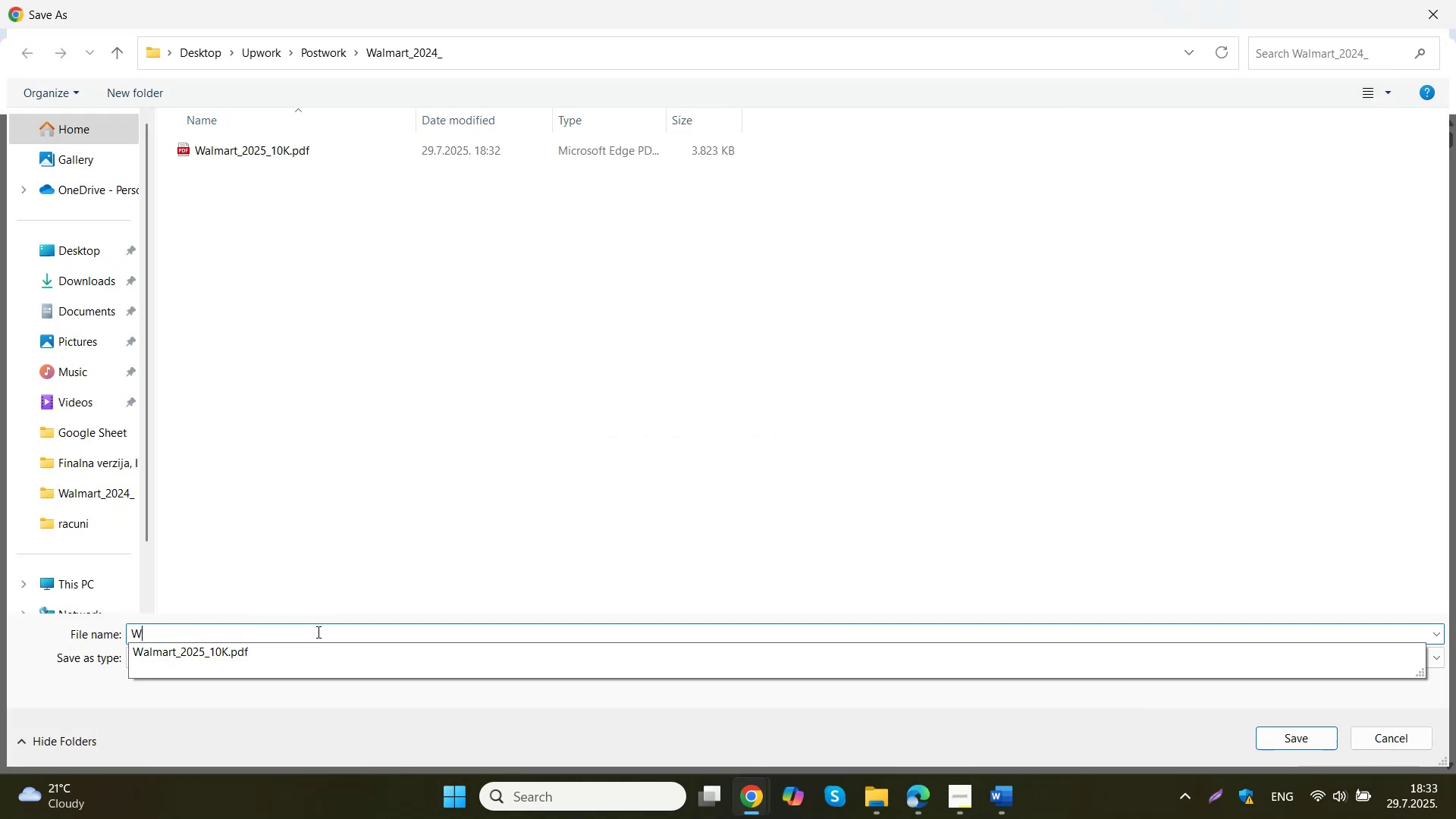 
type(Walmart+)
key(Backspace)
type(_2025_)
 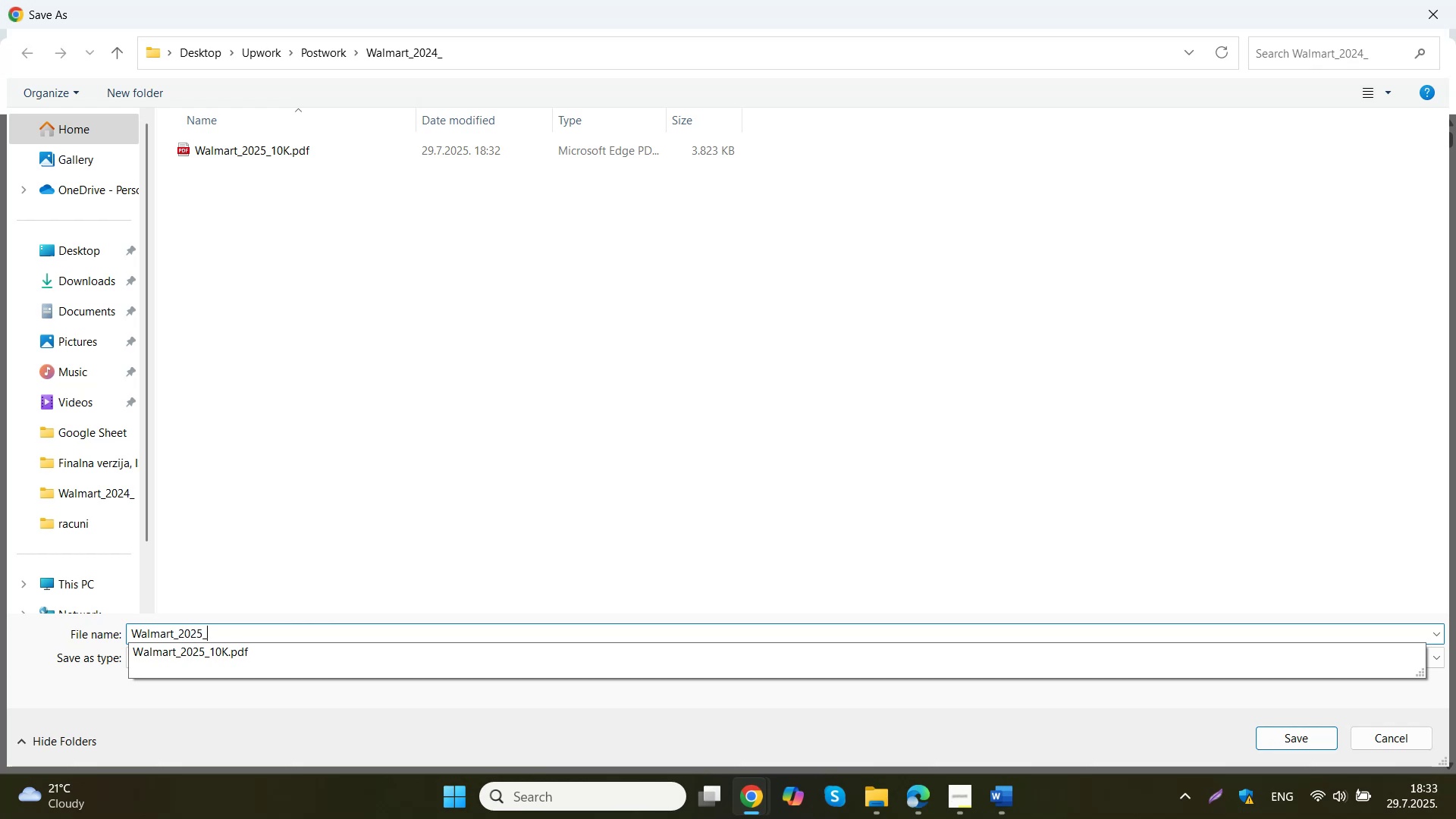 
key(Control+V)
 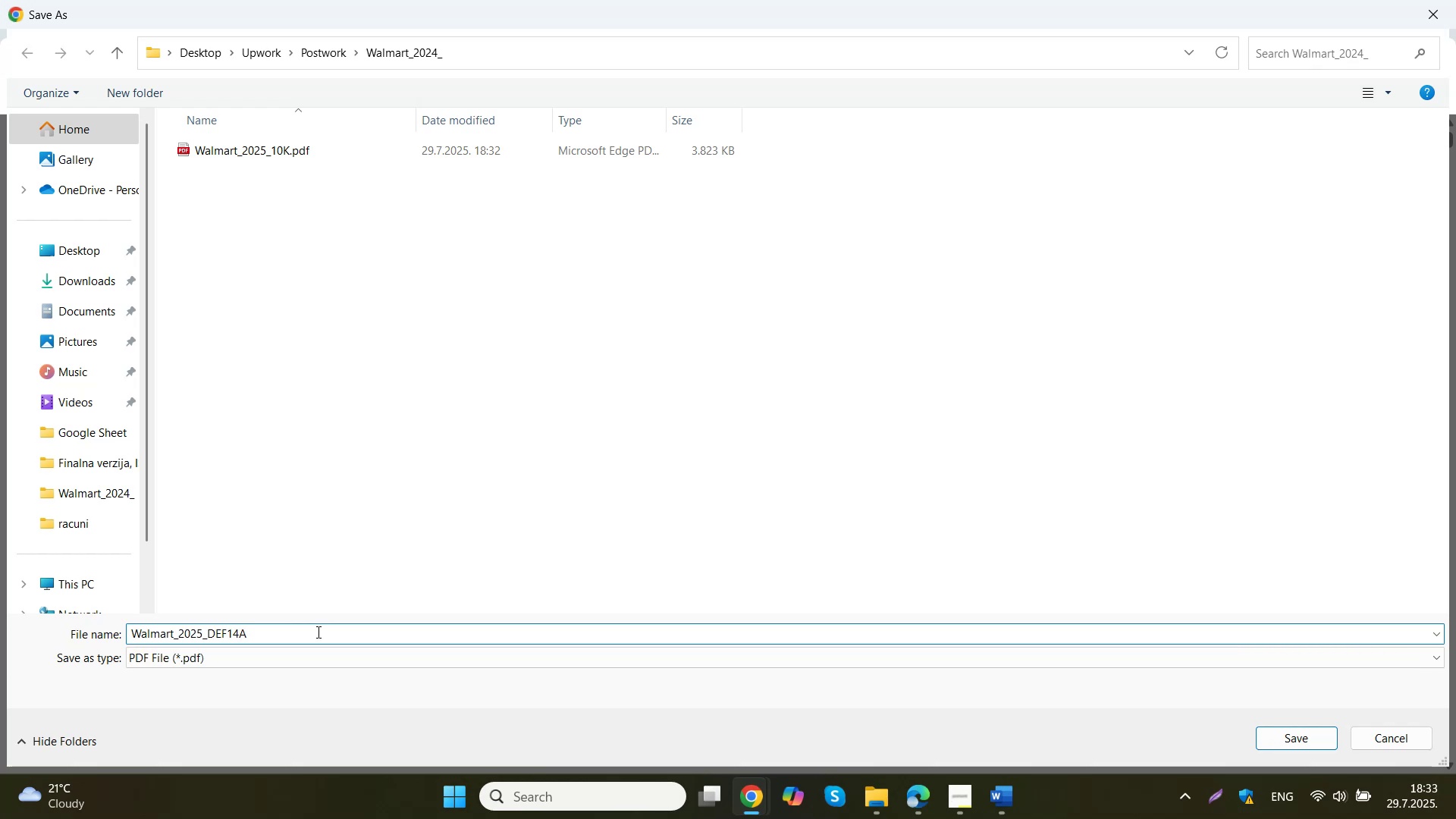 
key(Enter)
 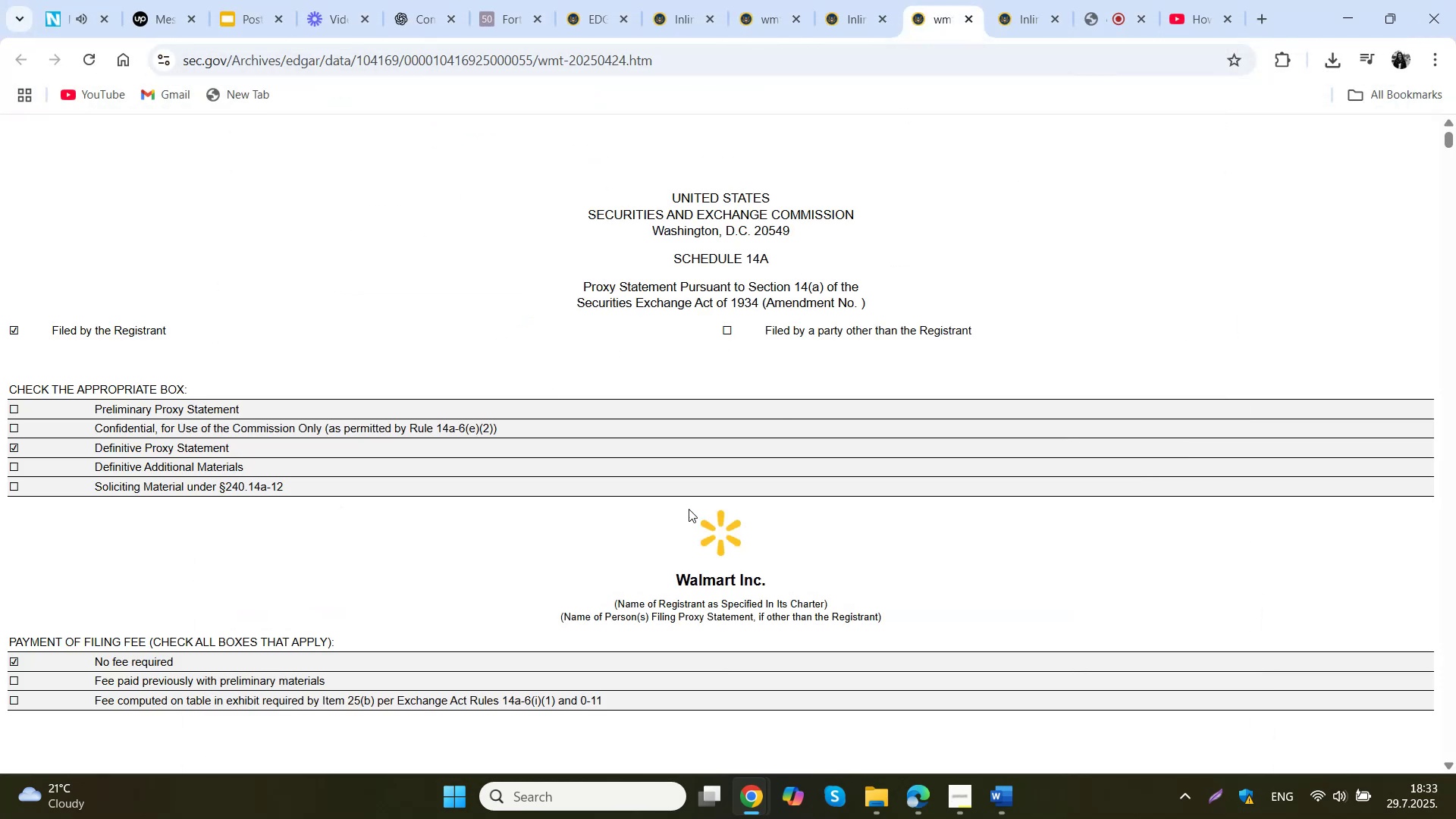 
left_click([918, 789])
 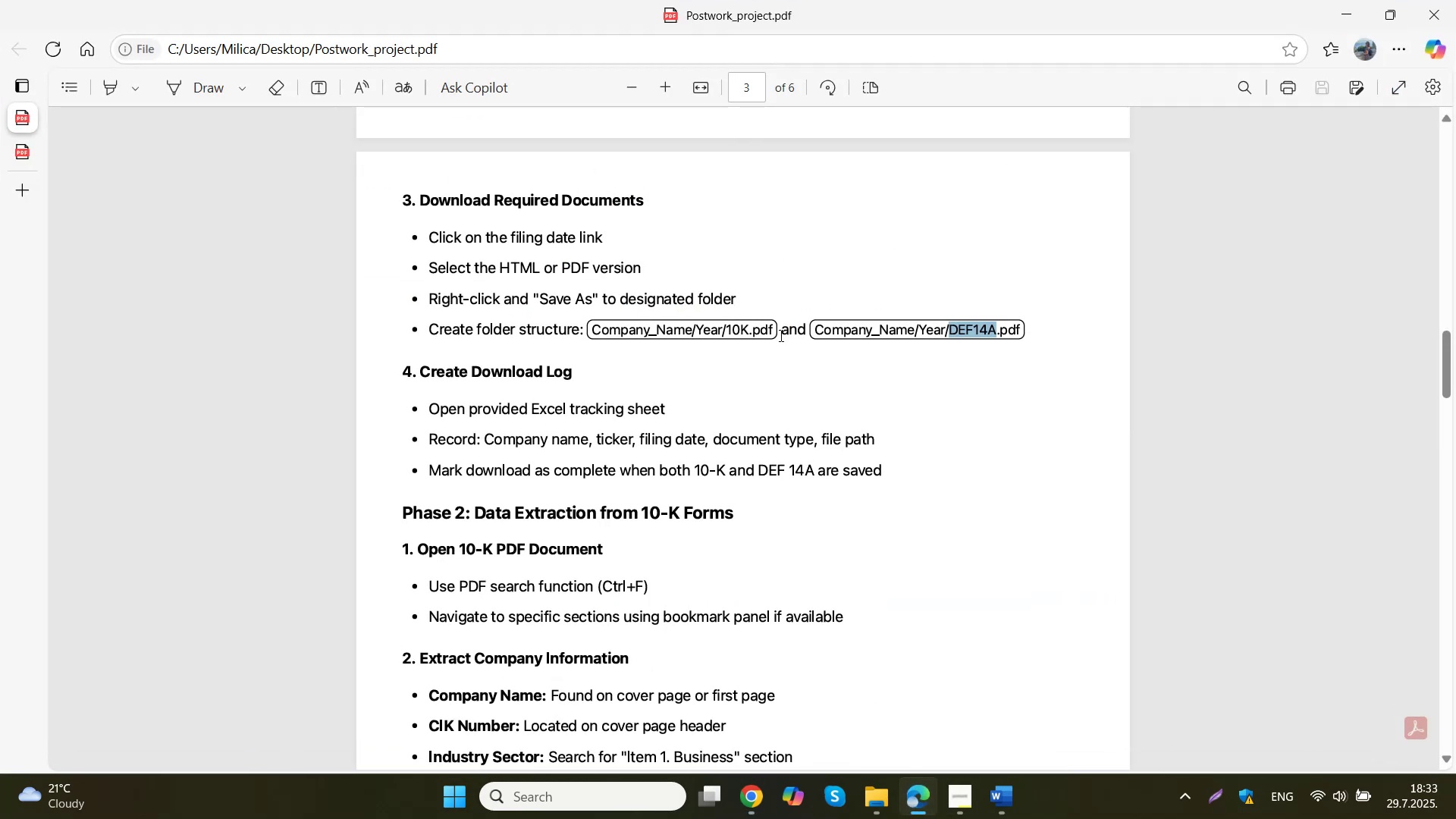 
left_click([680, 356])
 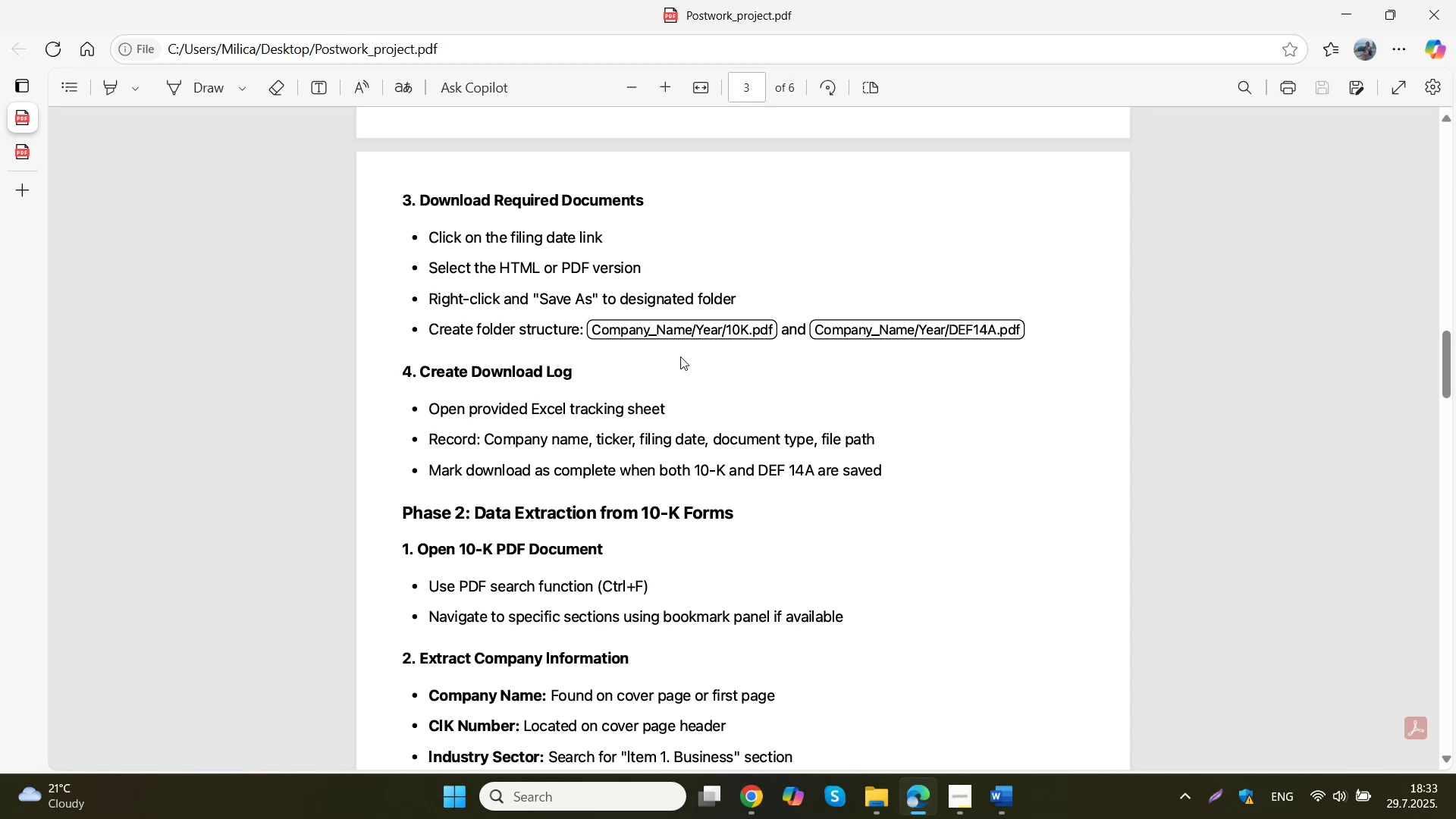 
wait(18.97)
 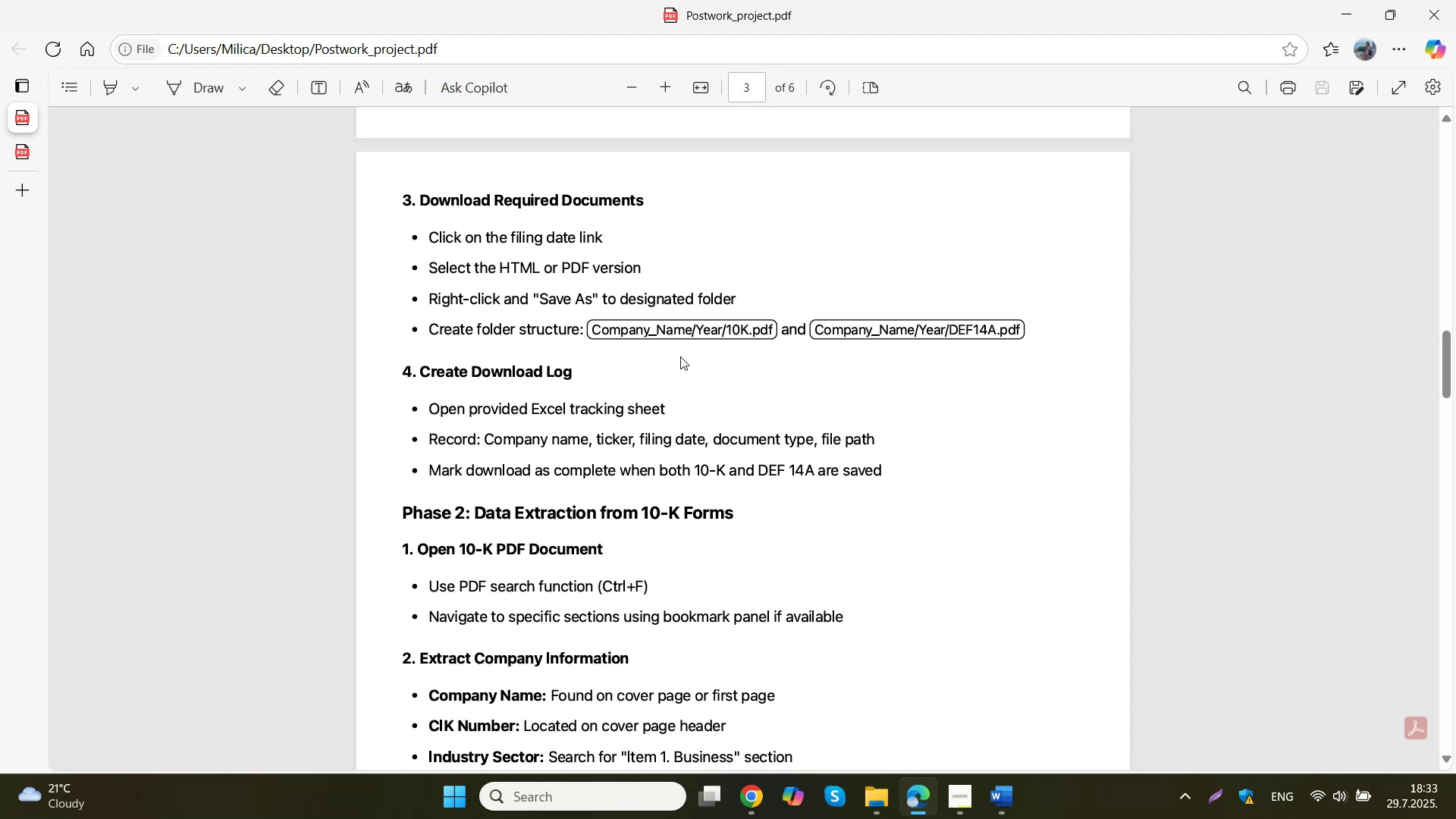 
scroll: coordinate [679, 358], scroll_direction: down, amount: 2.0
 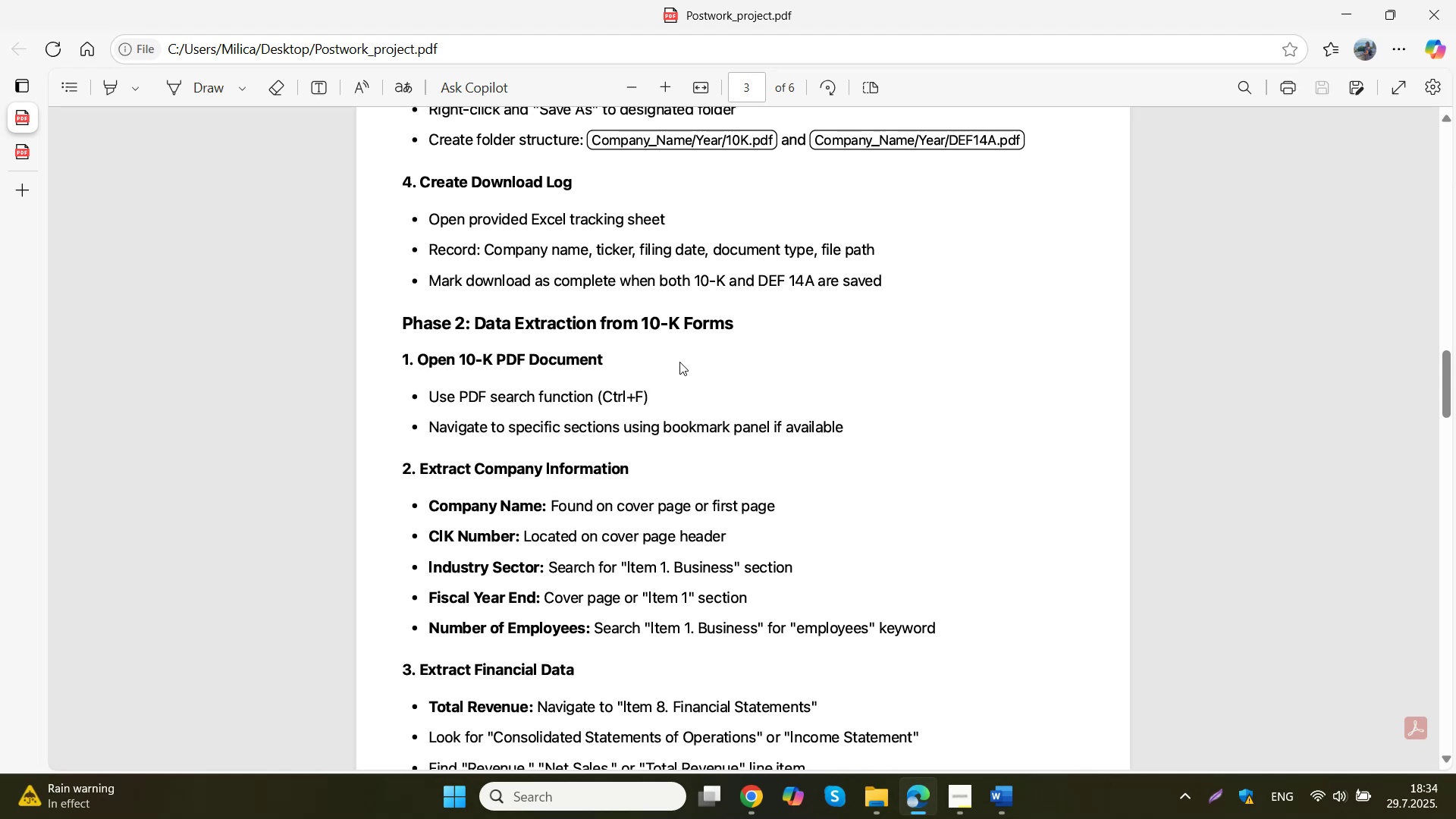 
wait(10.63)
 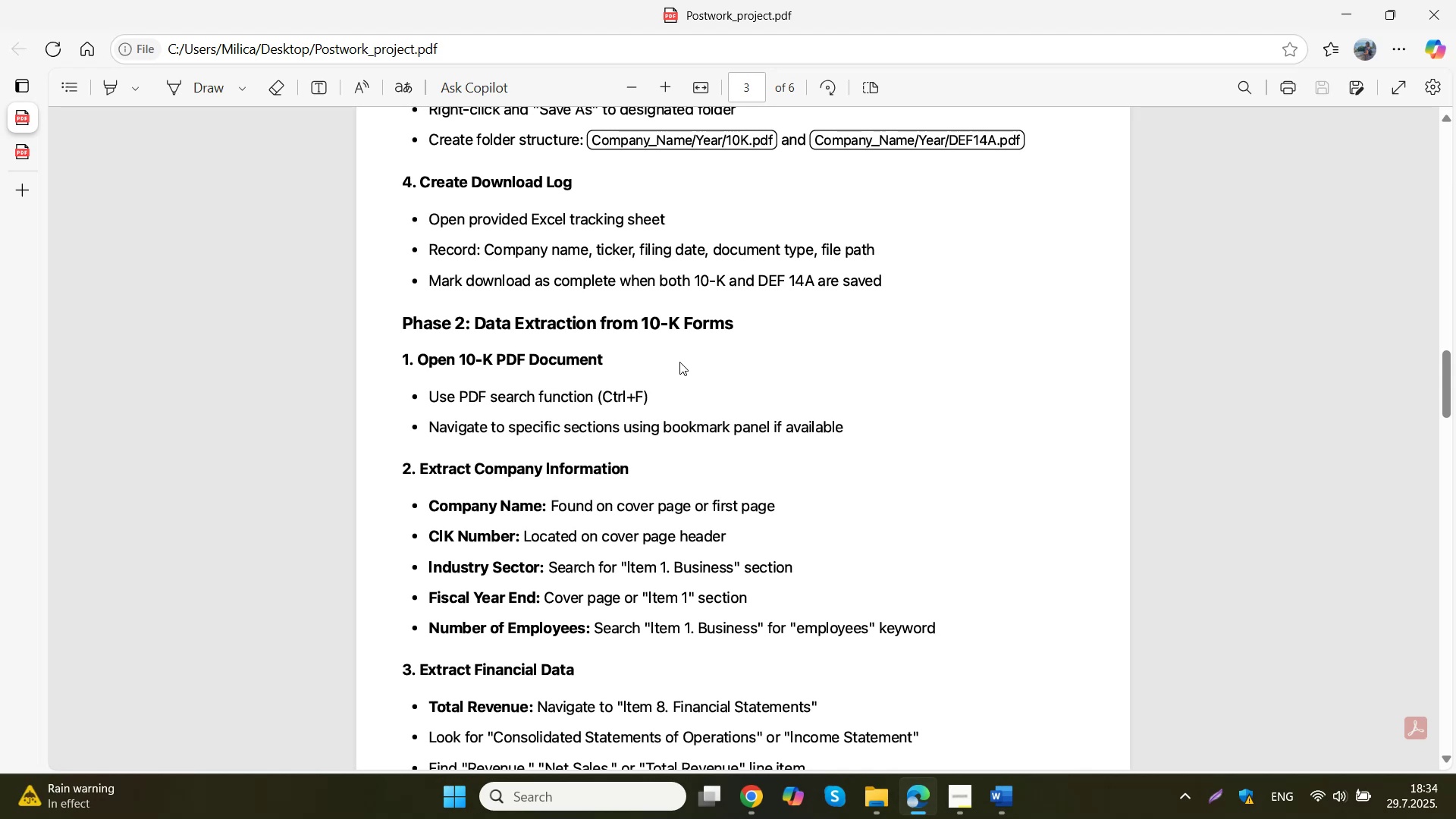 
scroll: coordinate [679, 362], scroll_direction: down, amount: 2.0
 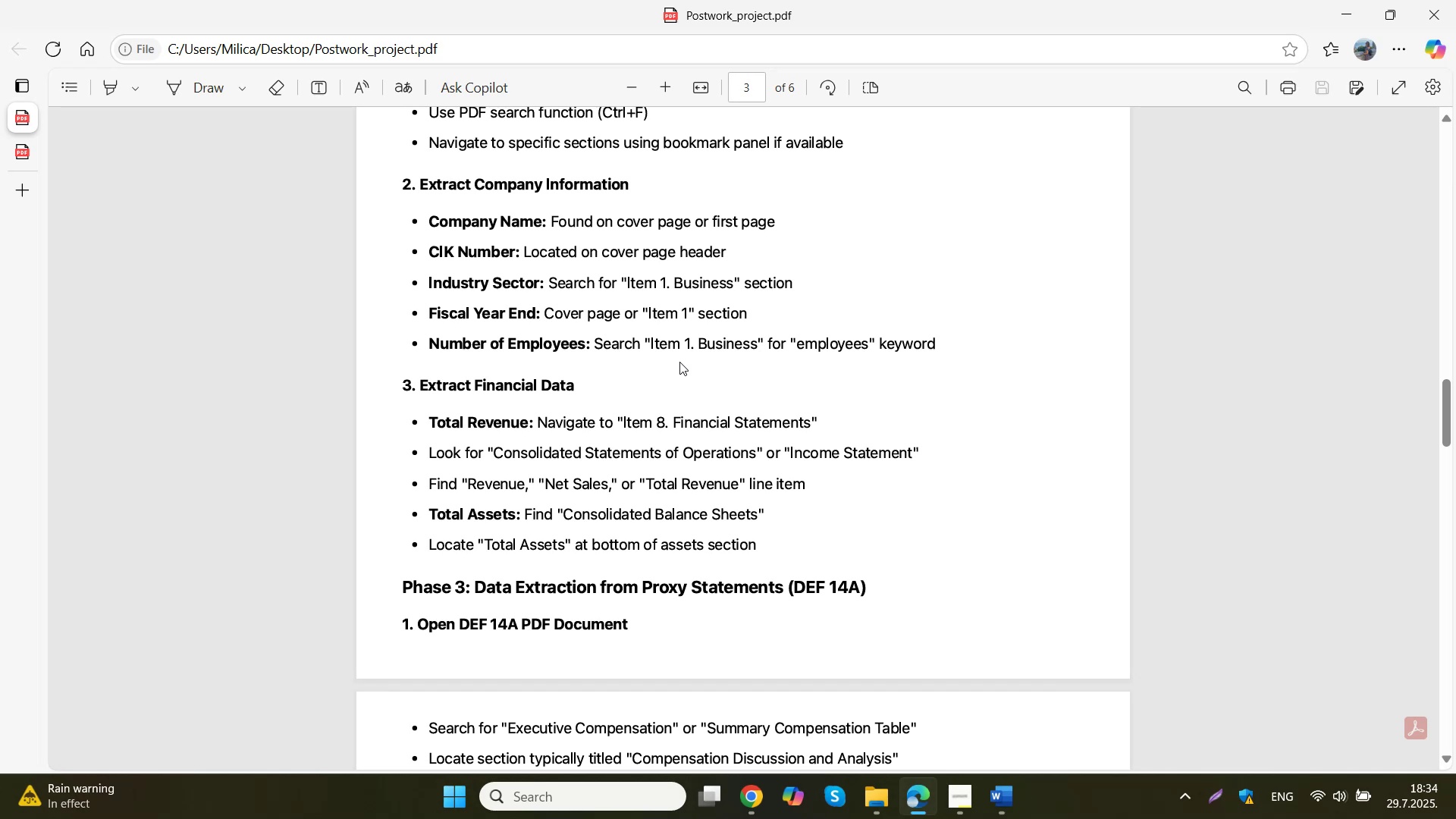 
scroll: coordinate [679, 362], scroll_direction: up, amount: 4.0
 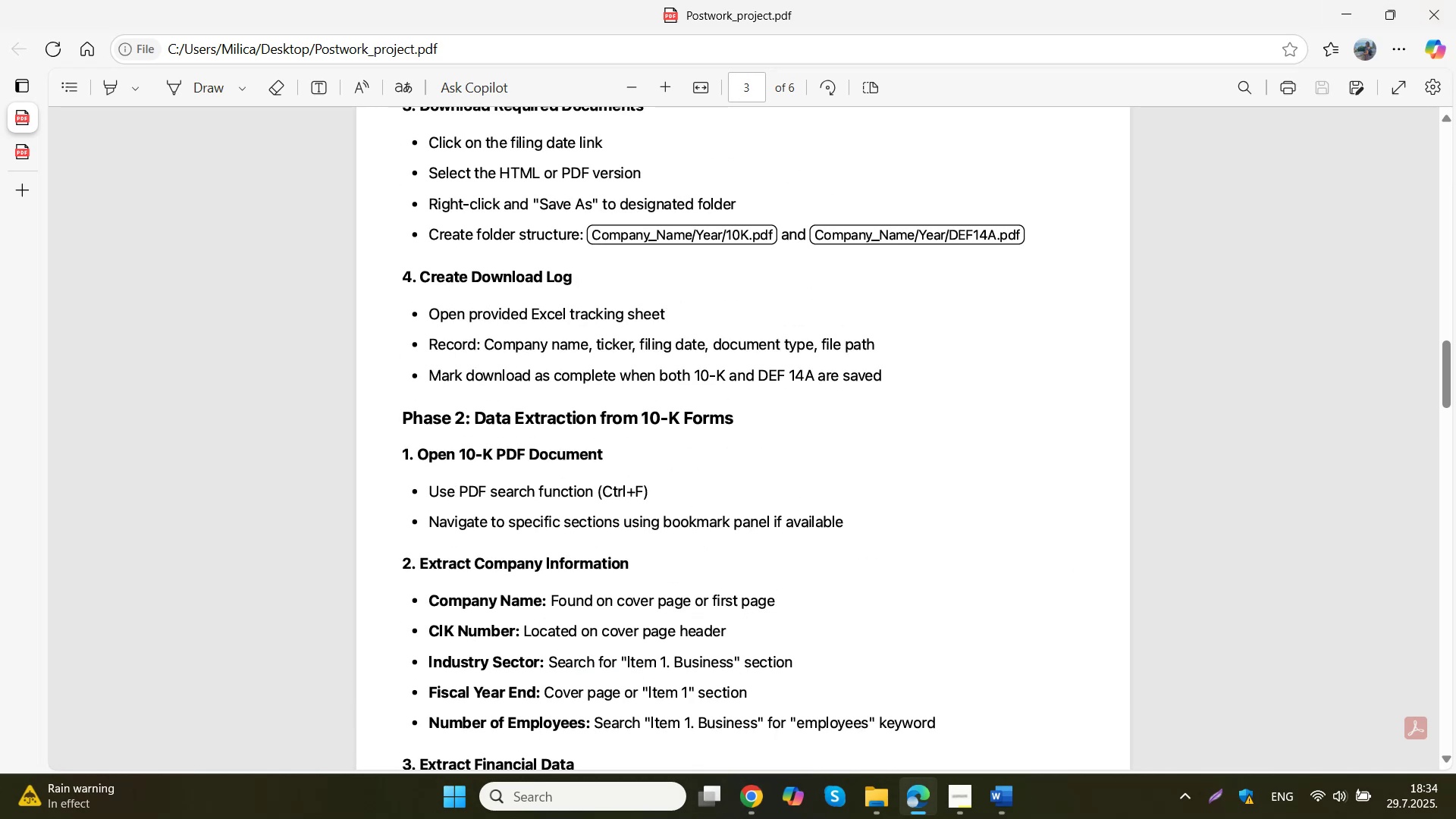 
wait(7.23)
 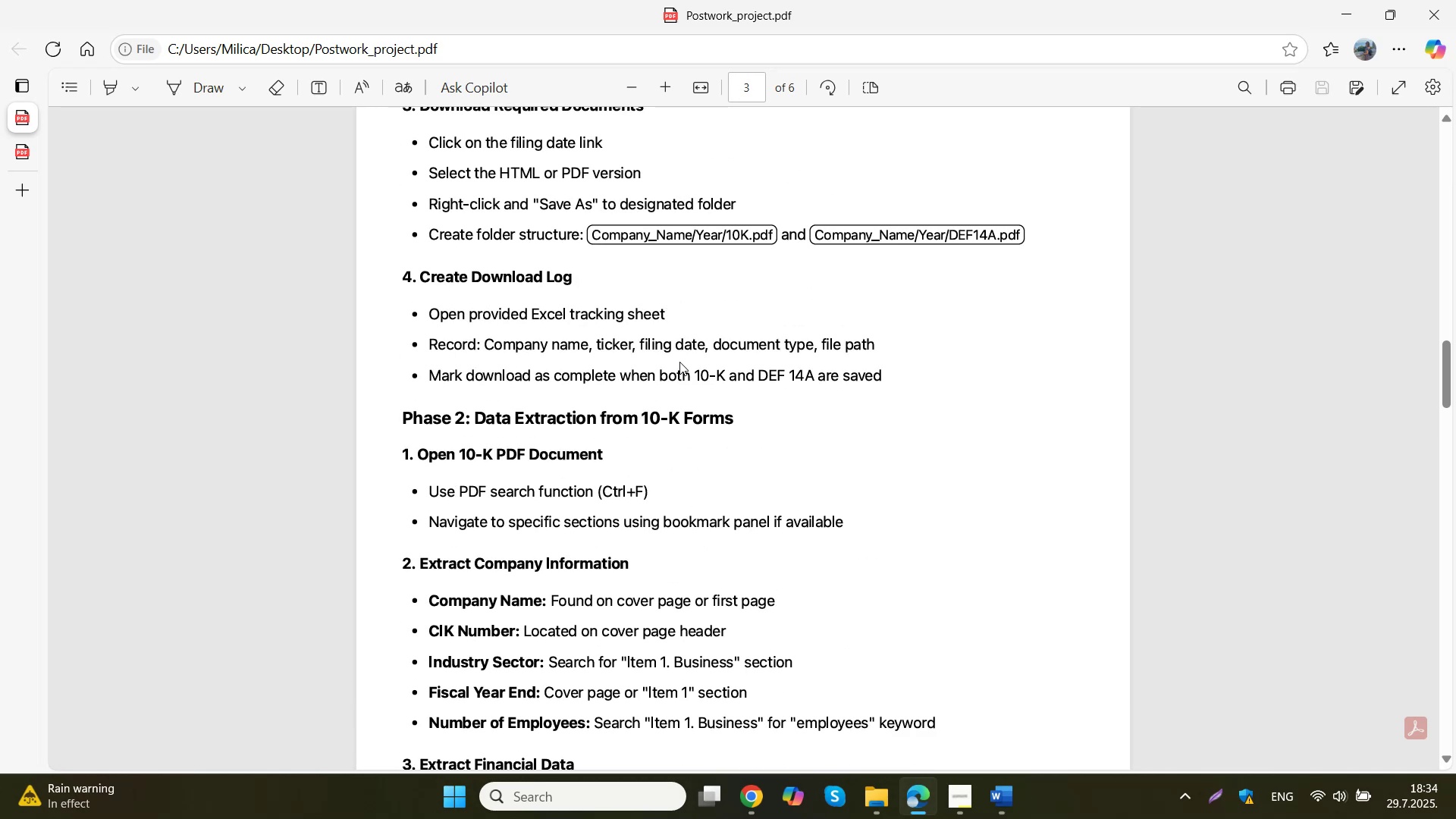 
left_click([388, 141])
 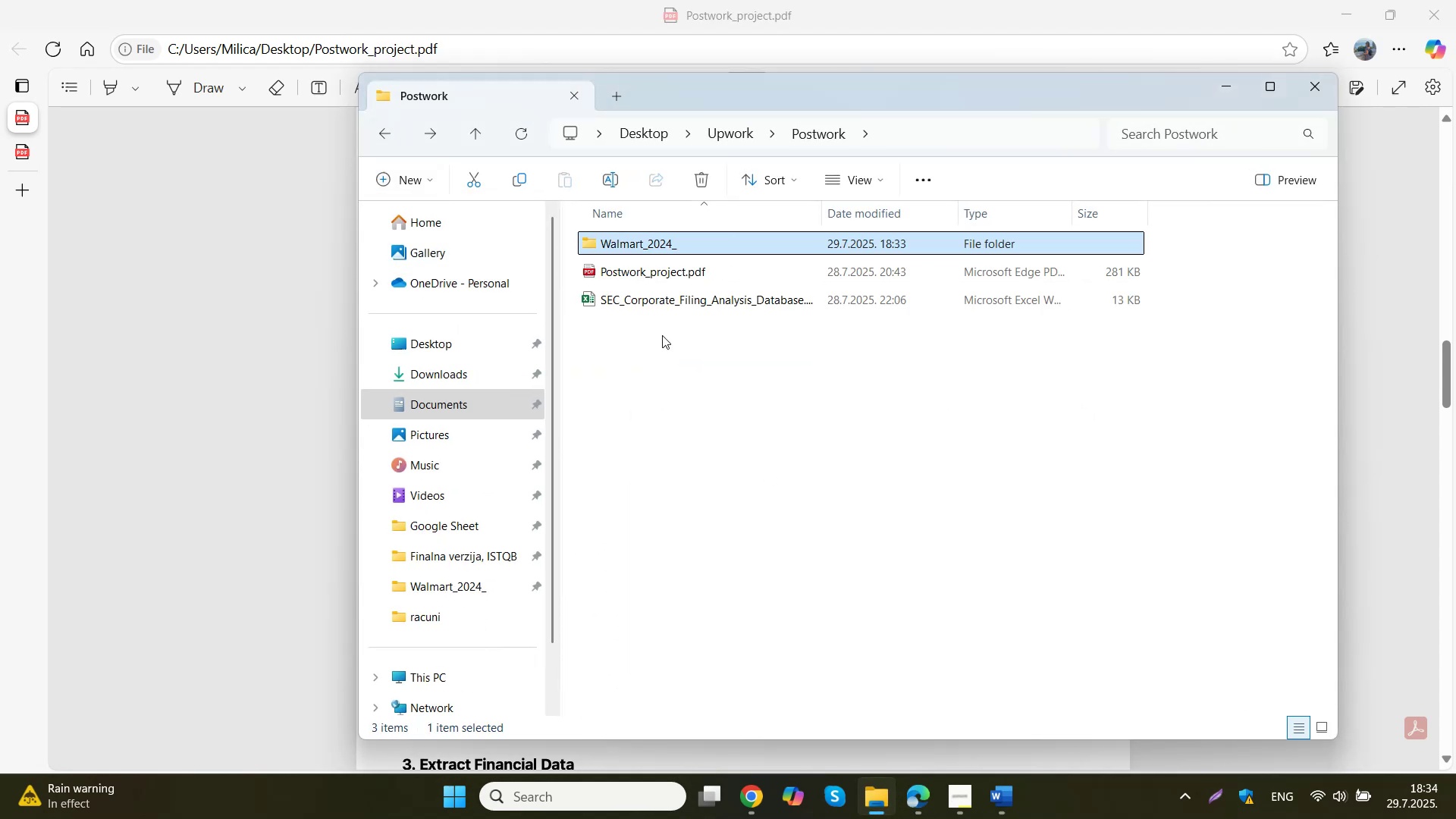 
double_click([688, 297])
 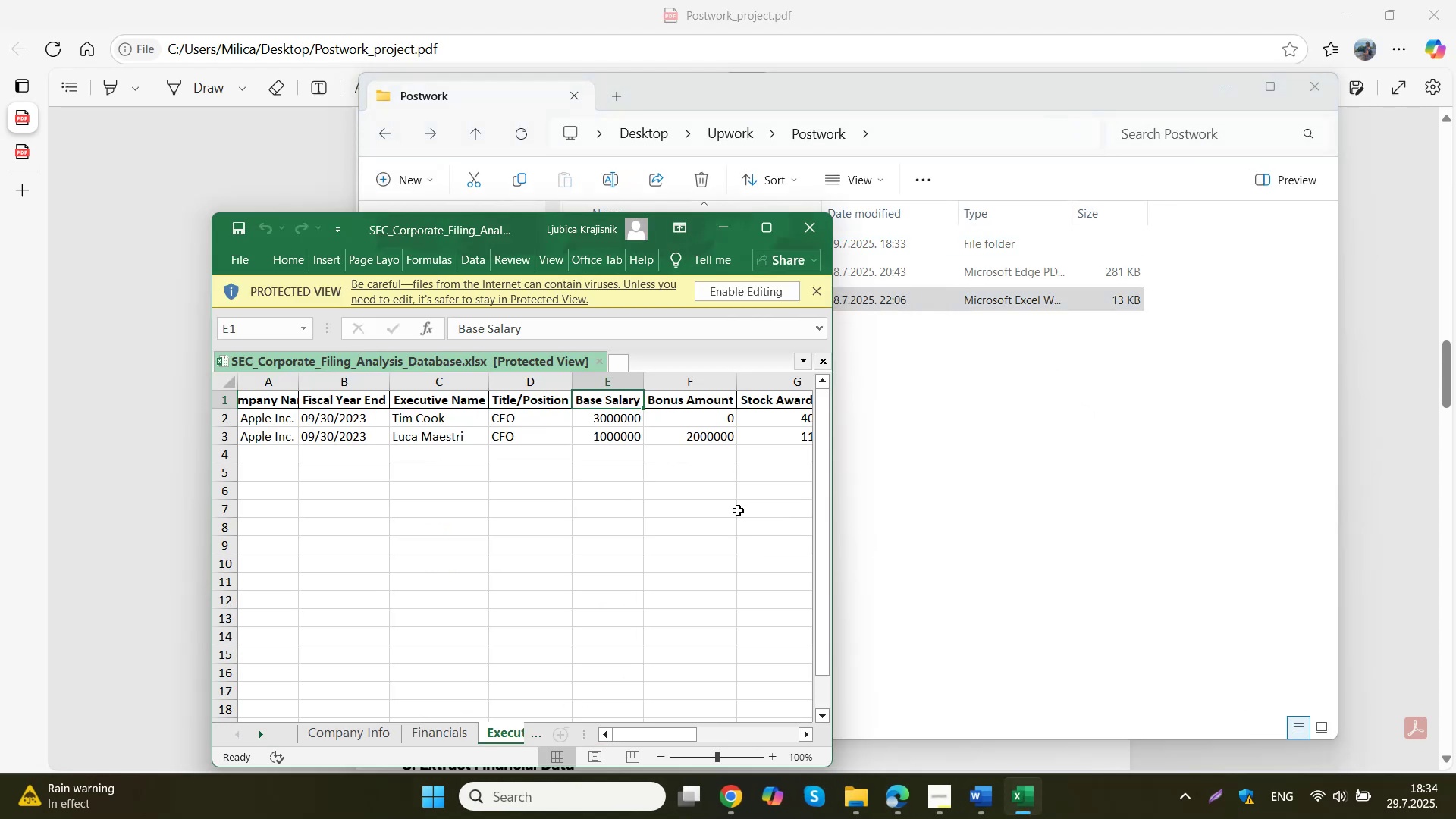 
wait(7.43)
 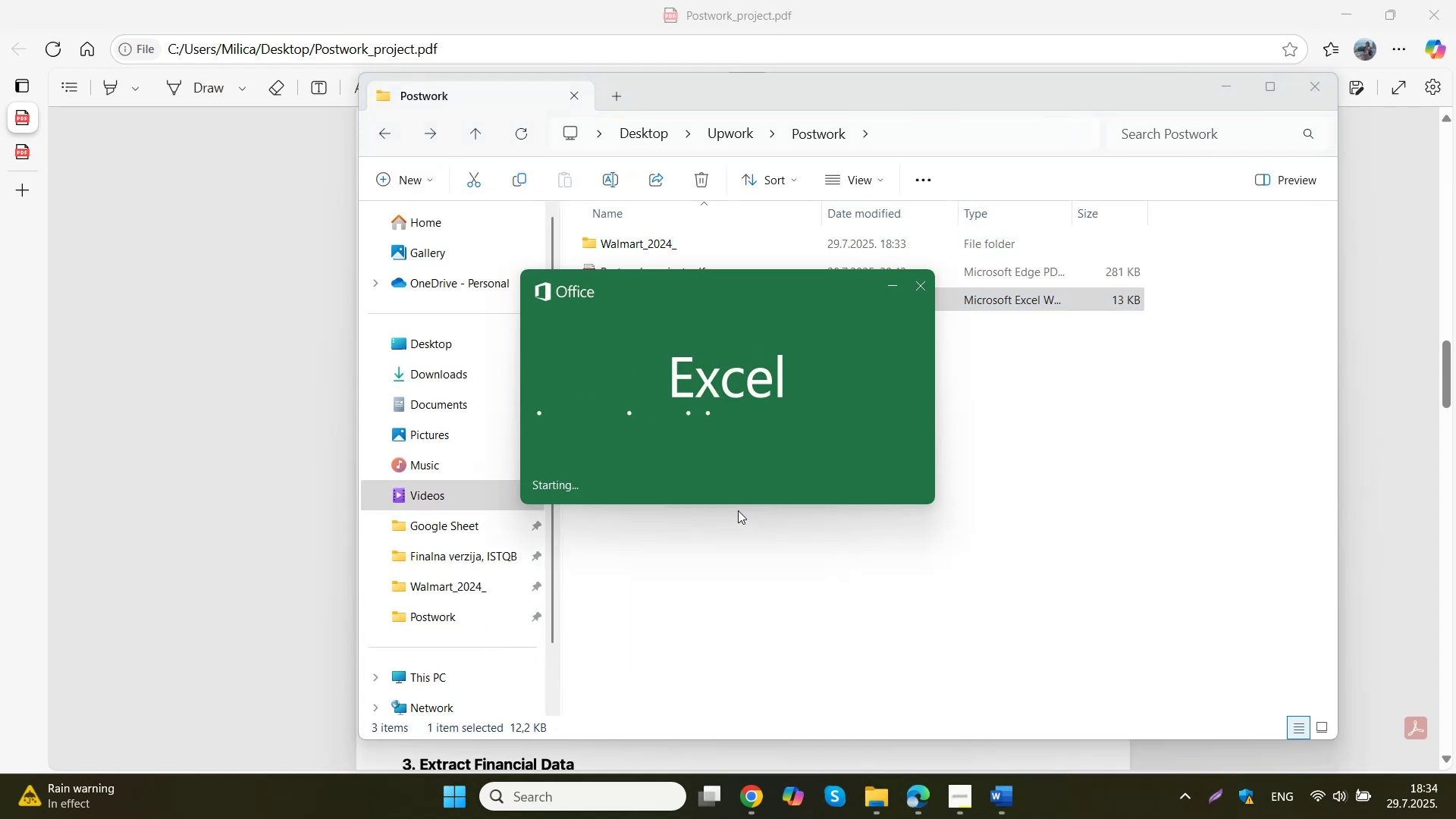 
left_click([774, 229])
 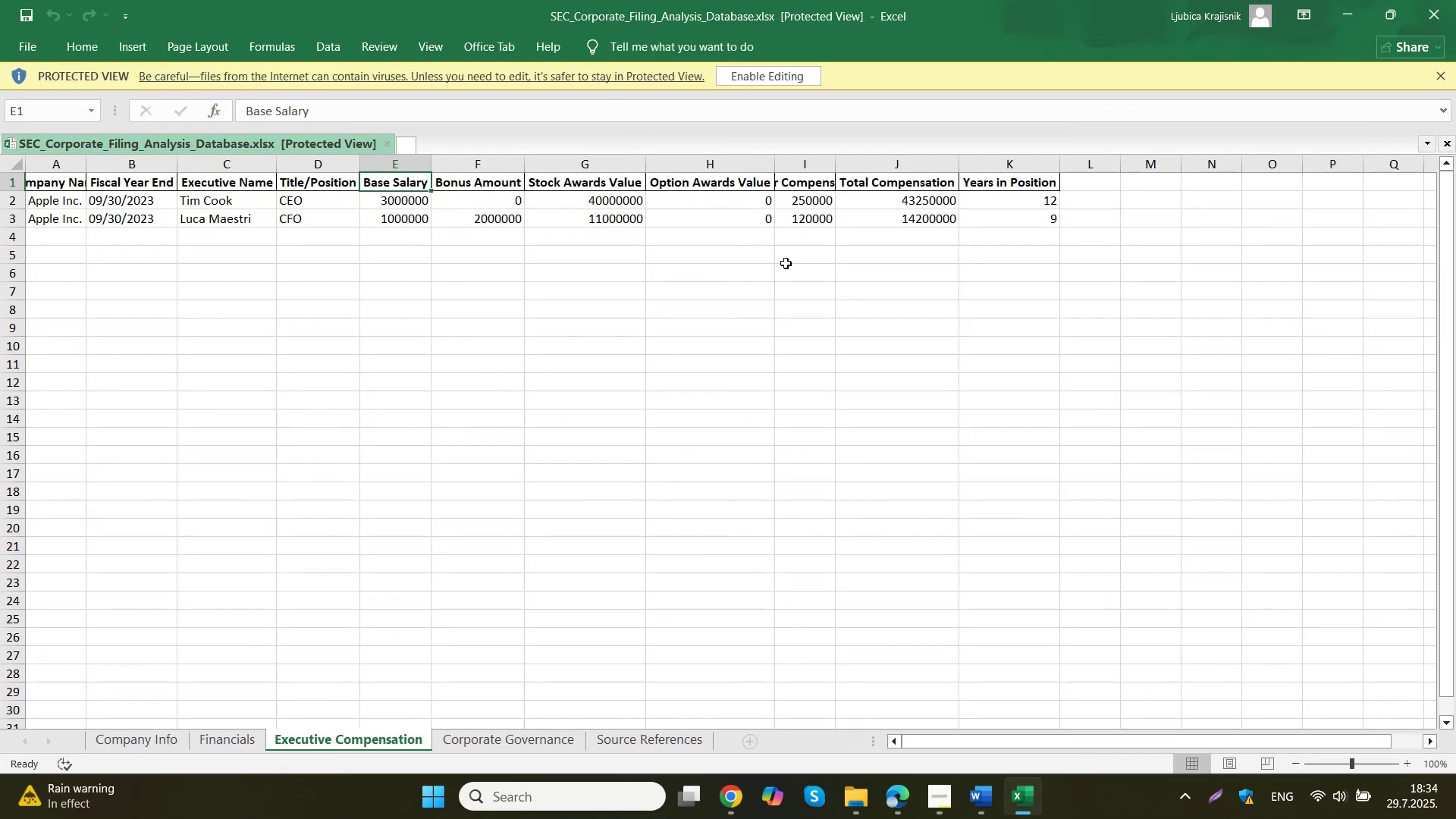 
scroll: coordinate [886, 310], scroll_direction: up, amount: 1.0
 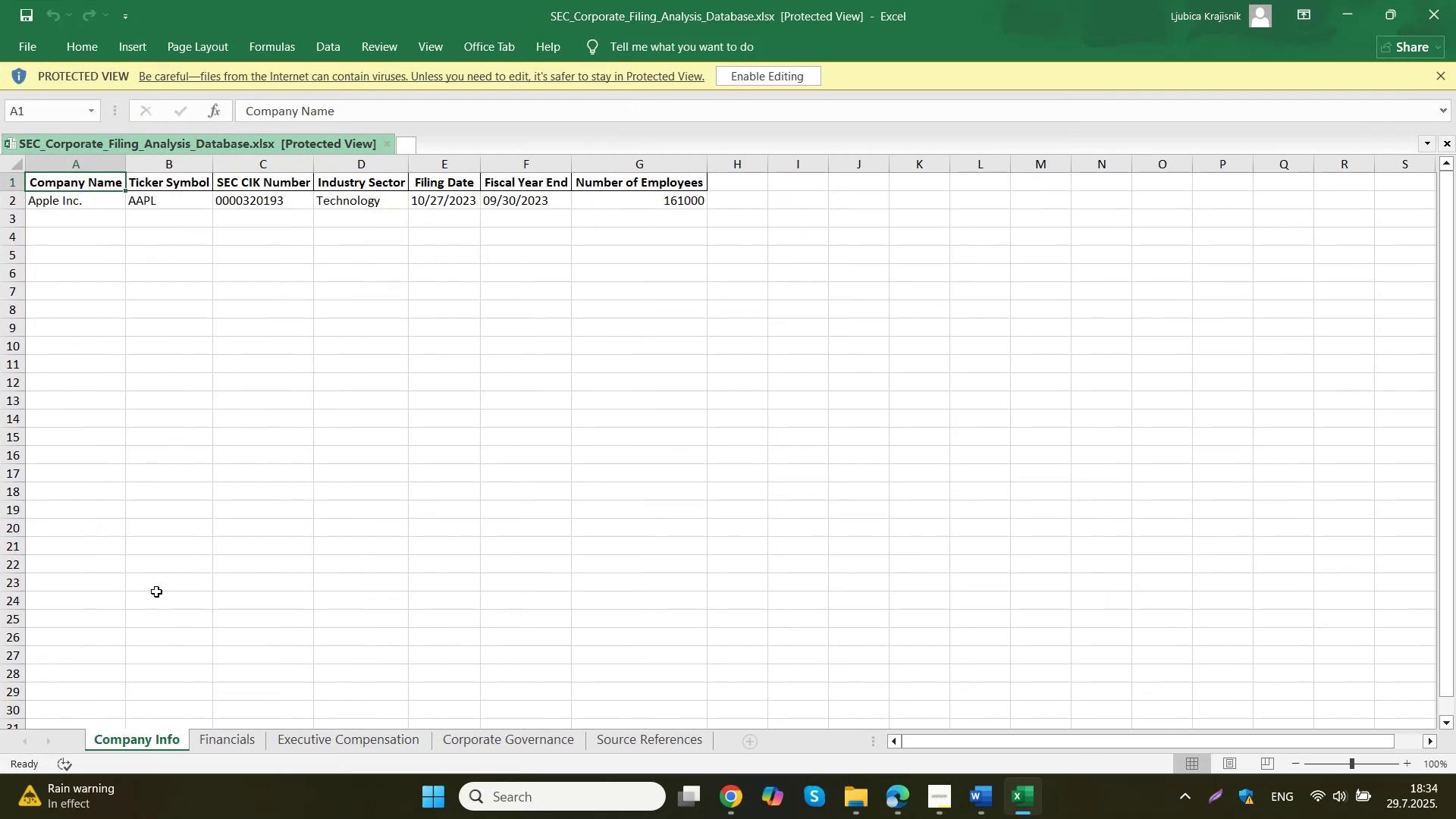 
left_click([79, 202])
 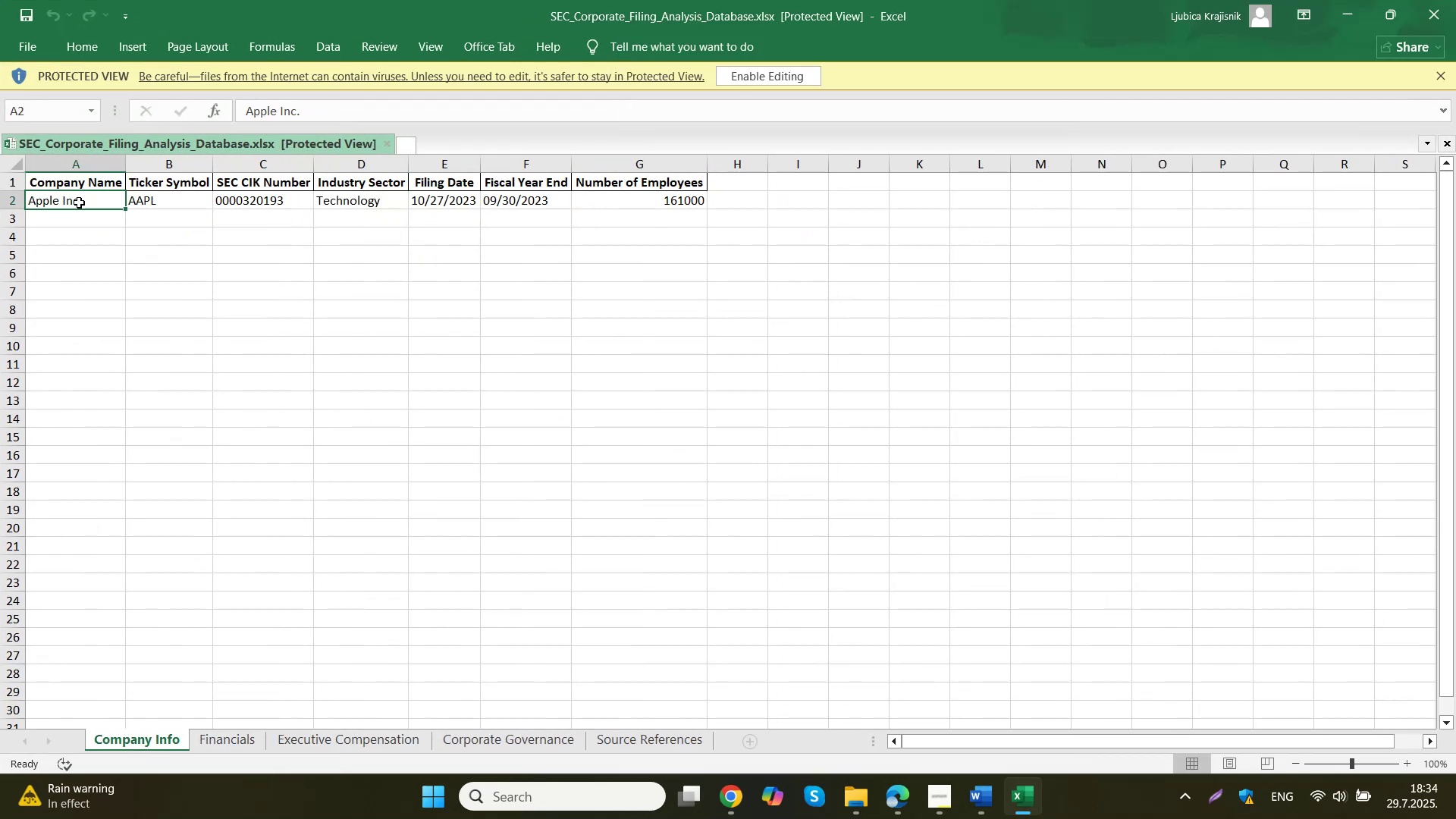 
key(Backspace)
 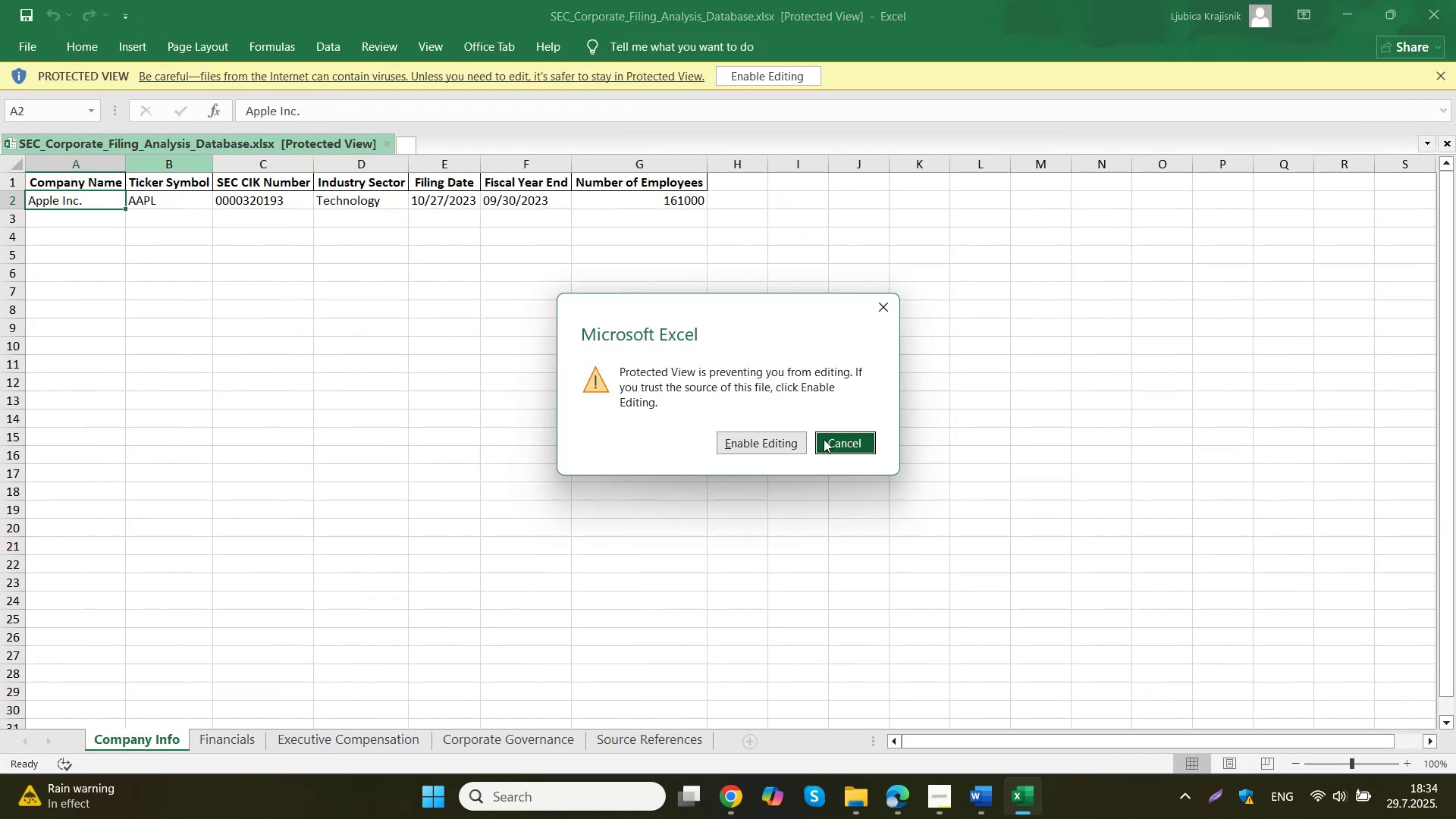 
left_click([802, 444])
 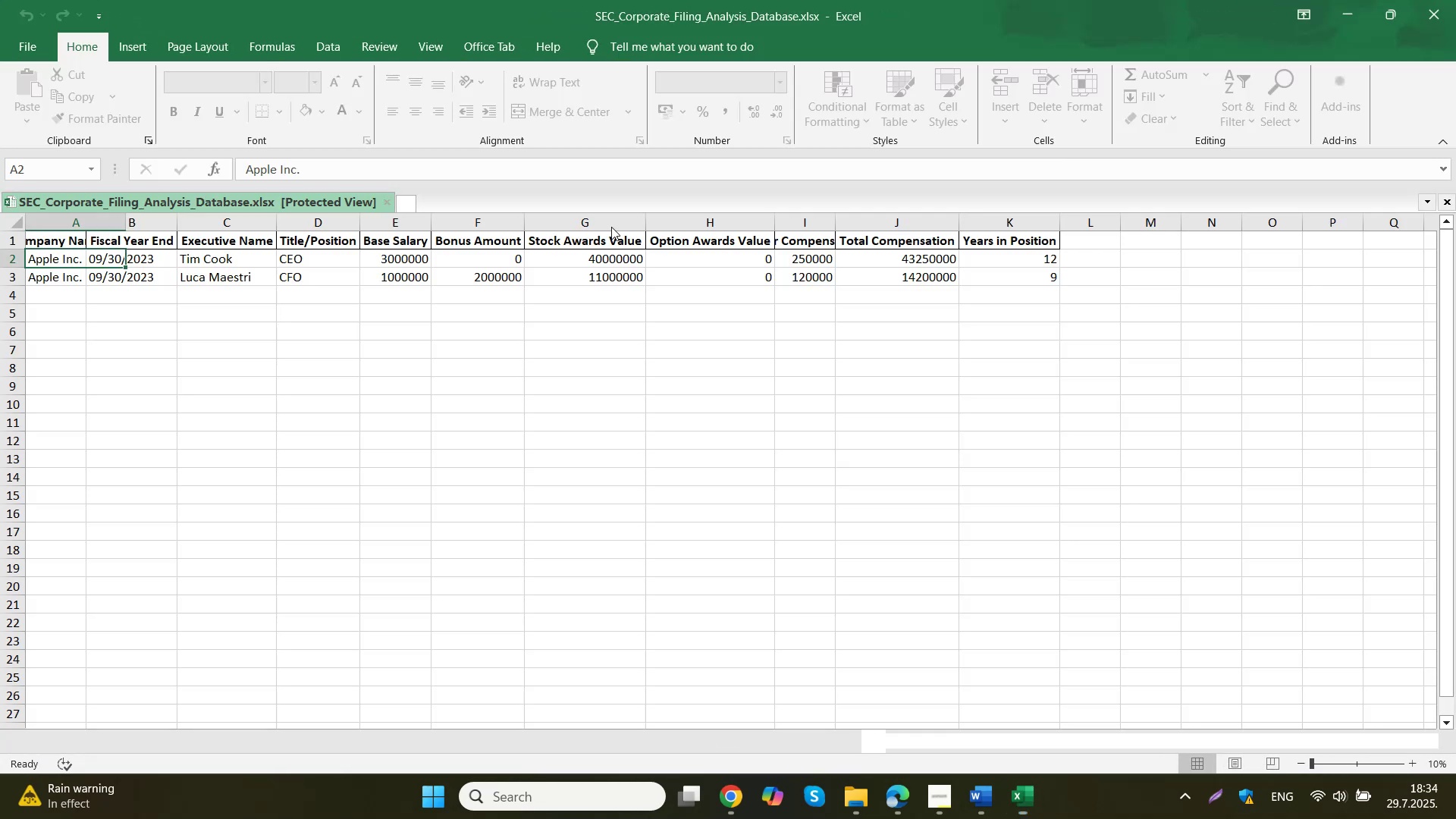 
left_click([377, 337])
 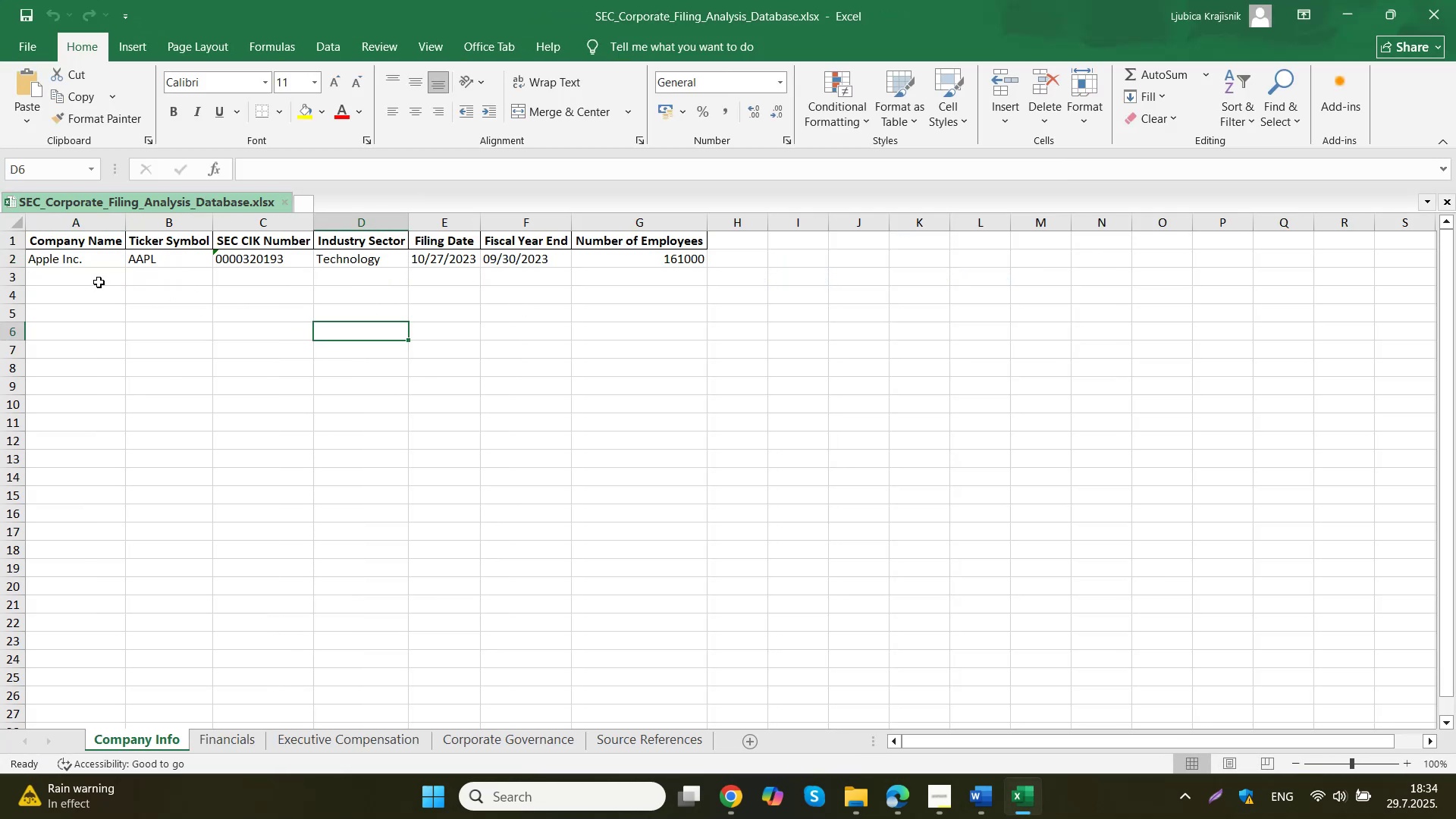 
left_click_drag(start_coordinate=[74, 264], to_coordinate=[636, 267])
 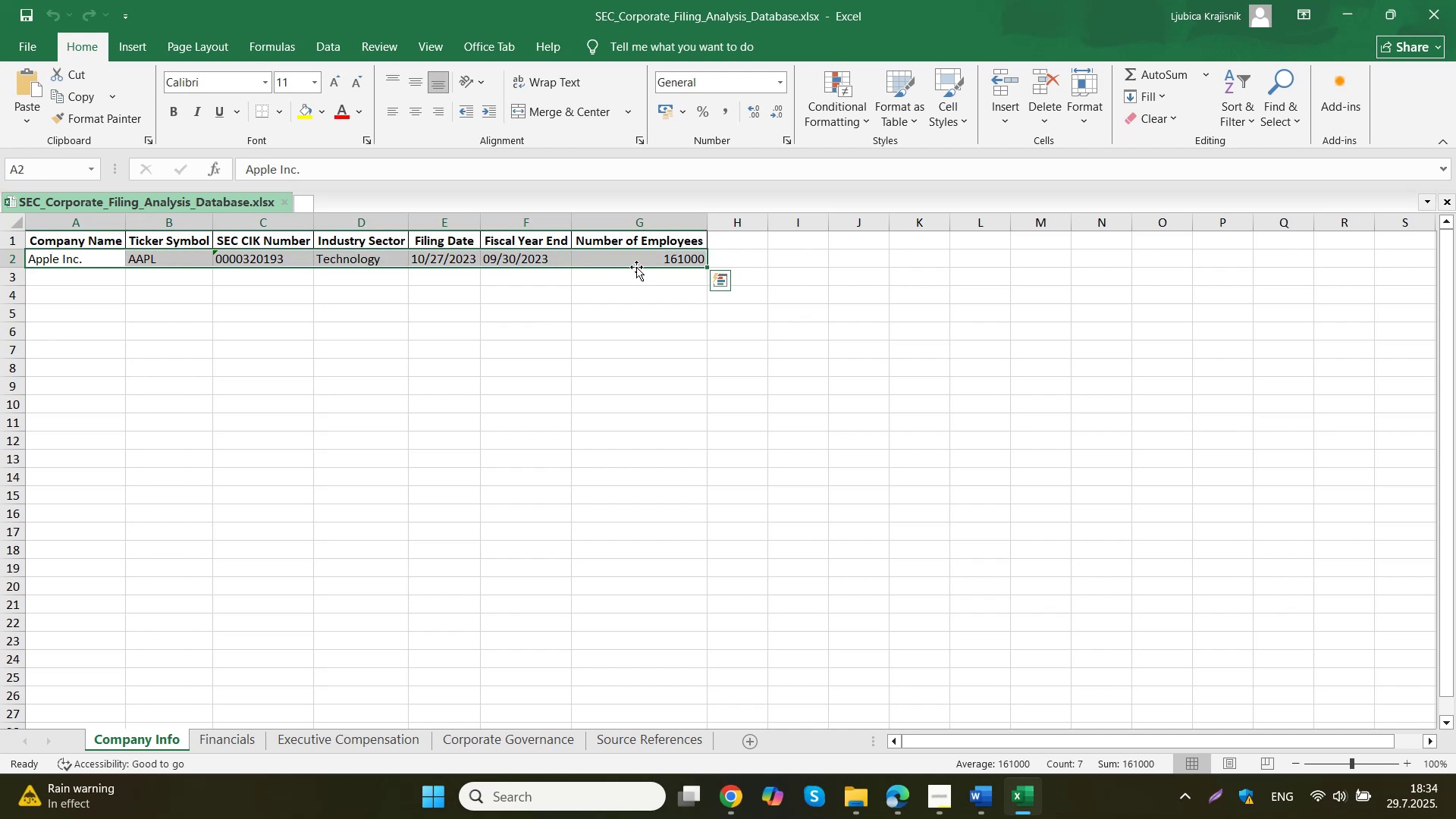 
key(Delete)
 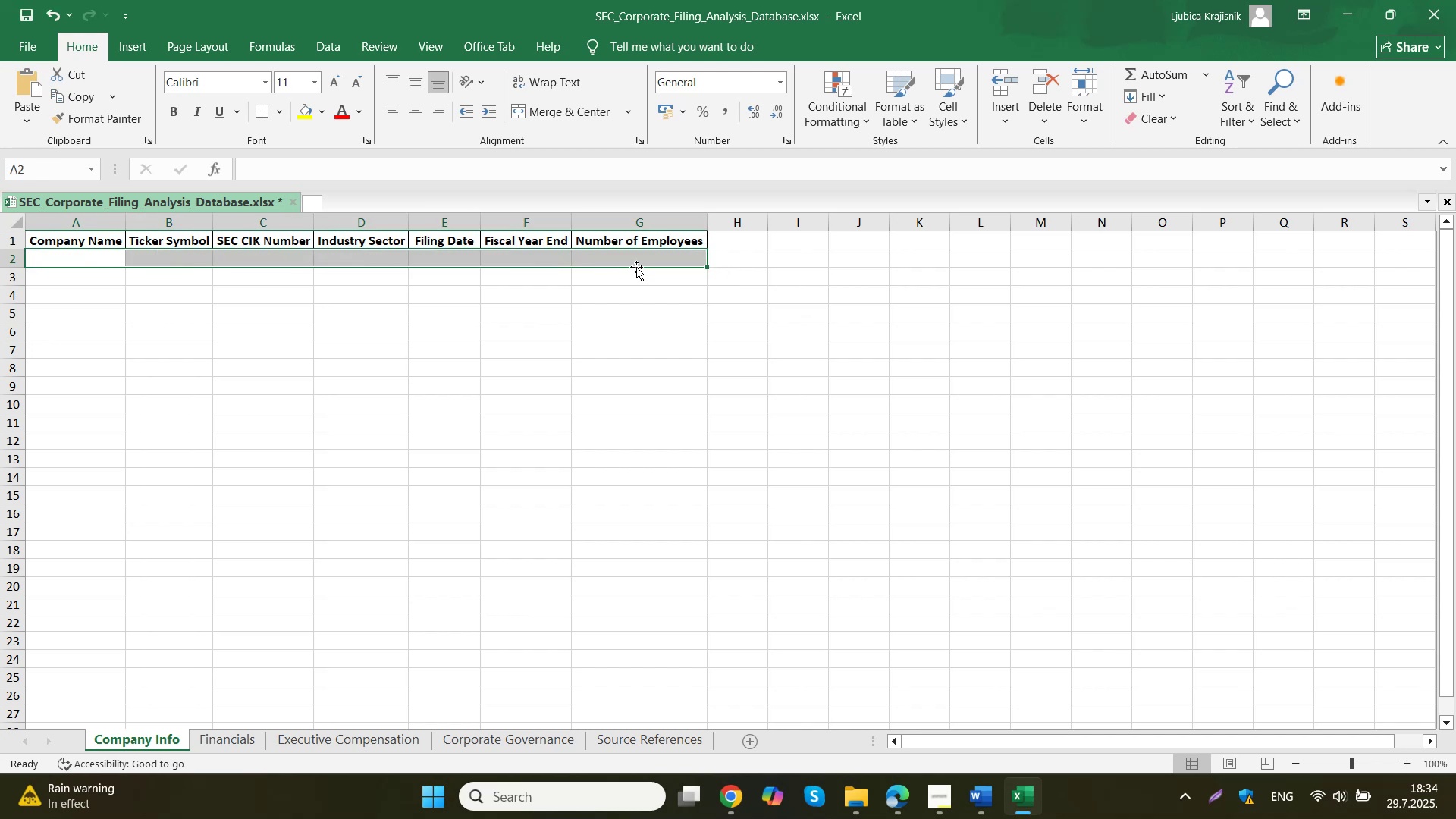 
left_click([321, 290])
 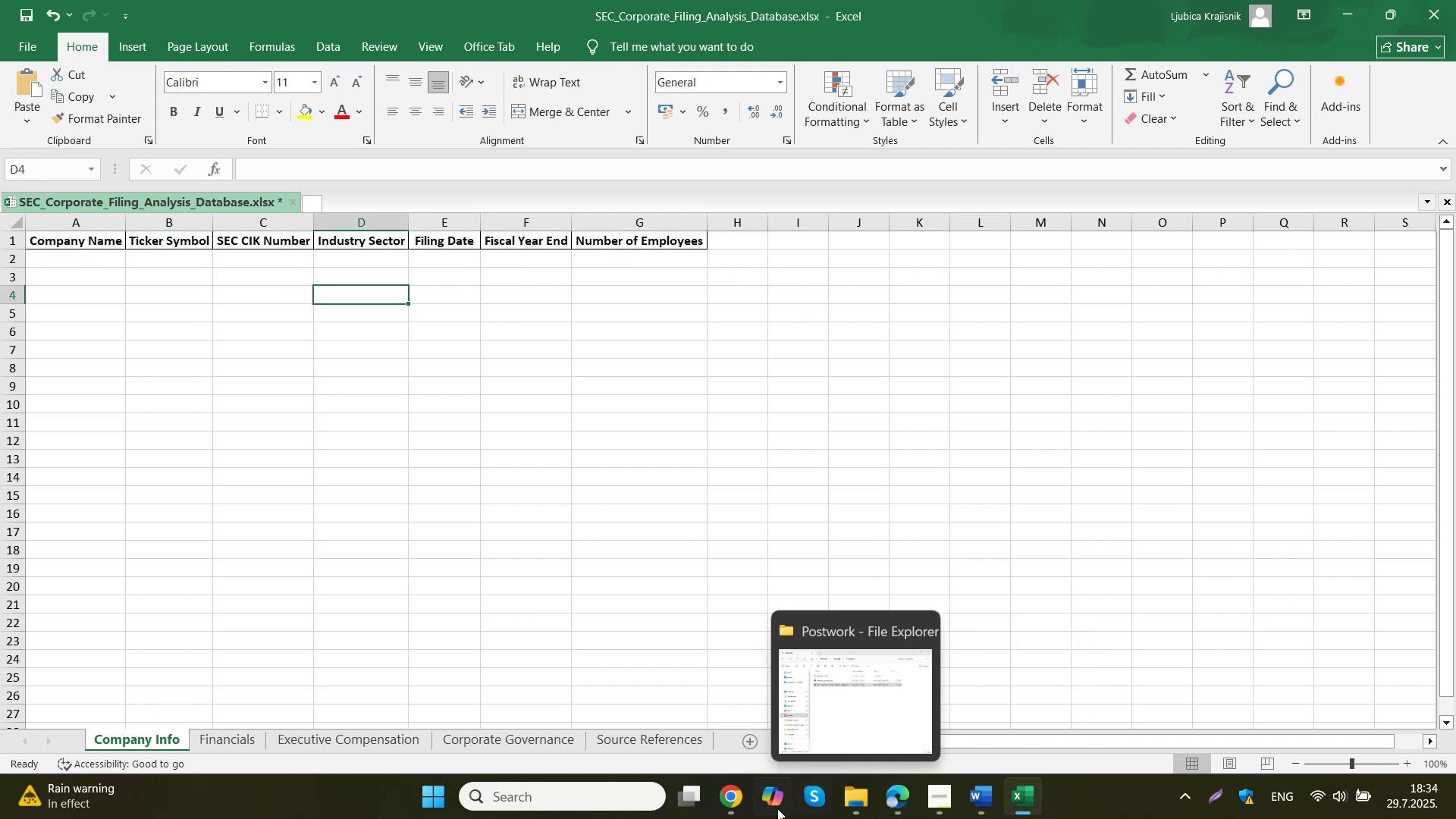 
left_click([850, 799])
 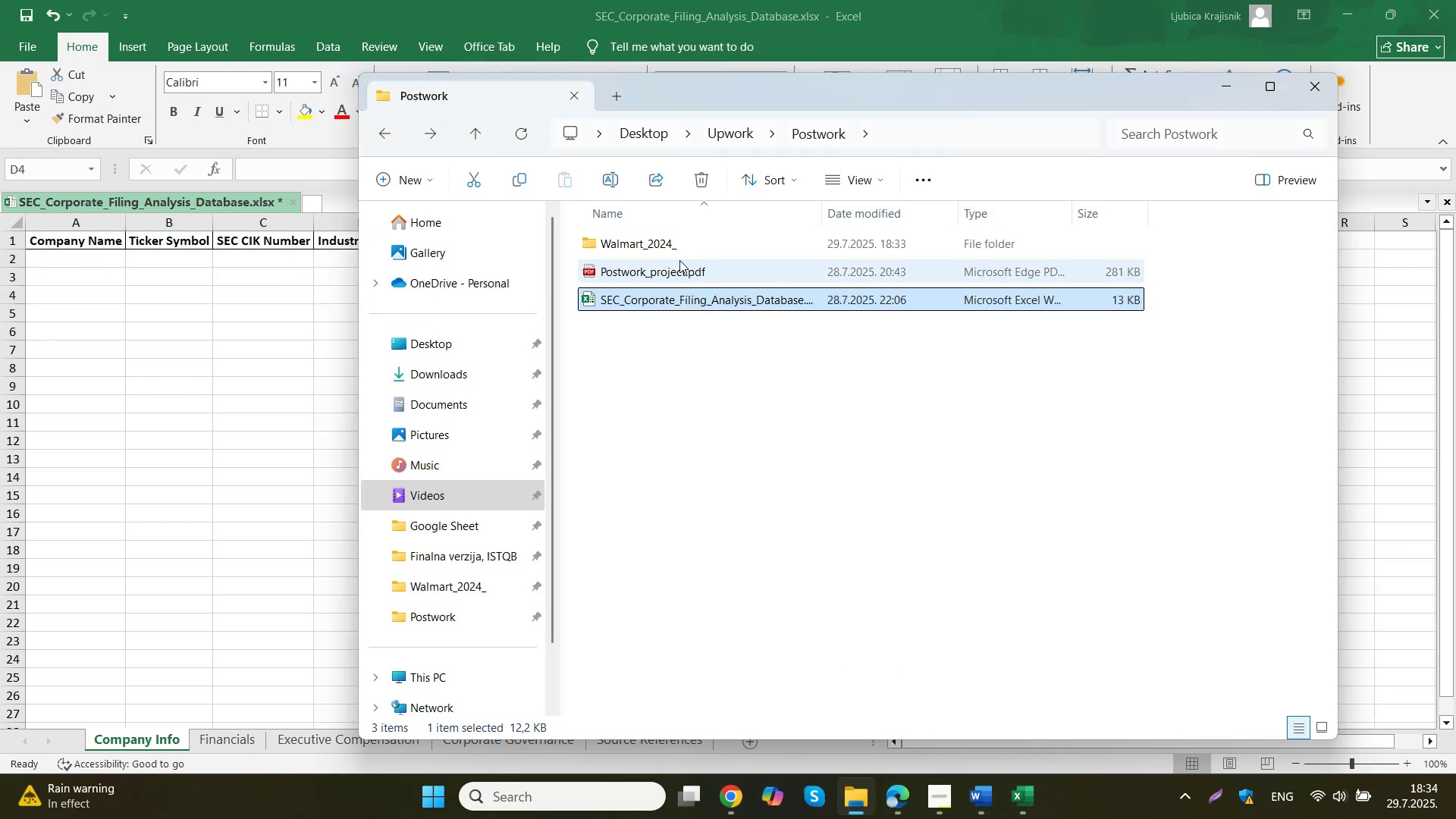 
double_click([664, 247])
 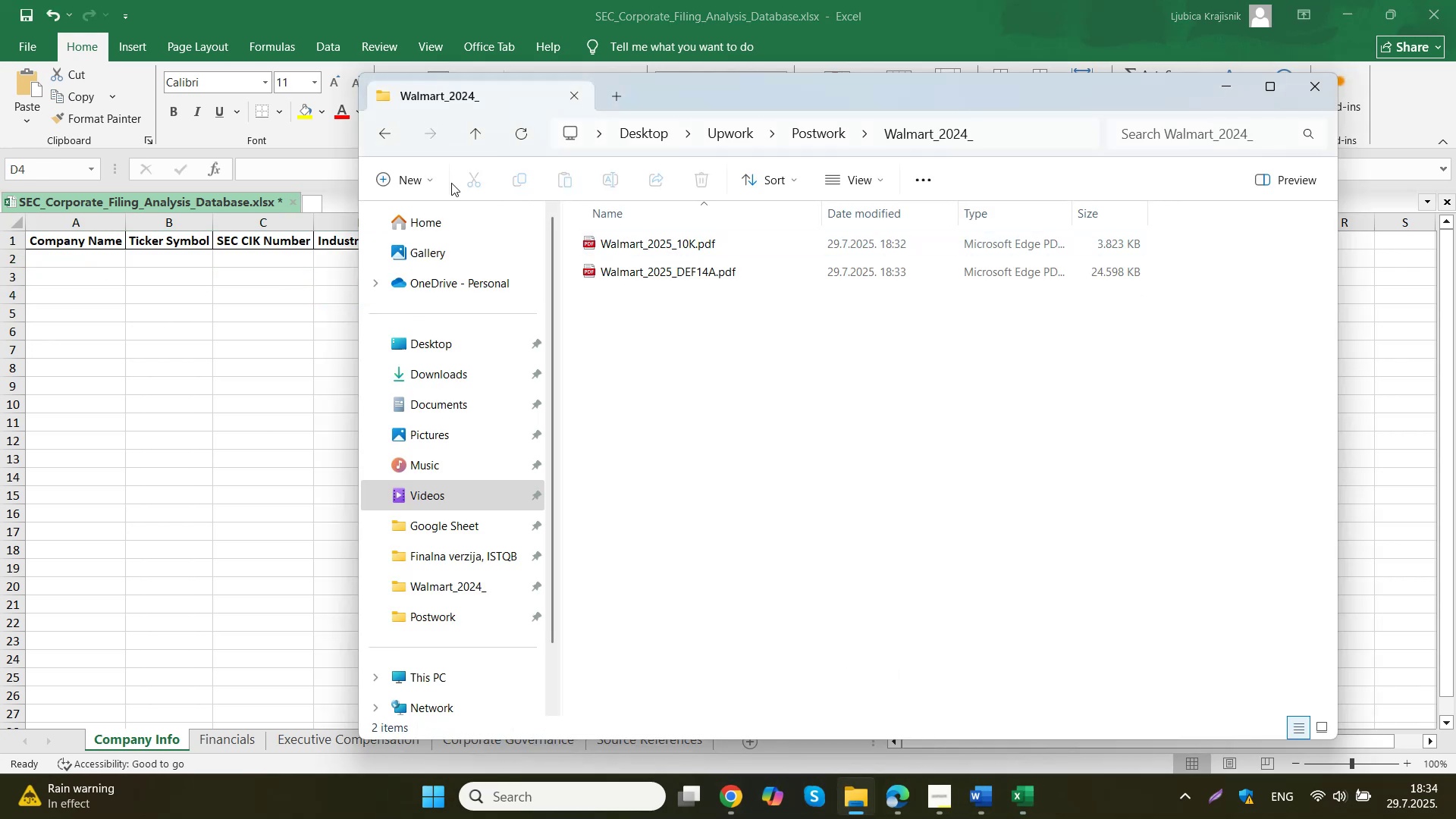 
left_click([388, 133])
 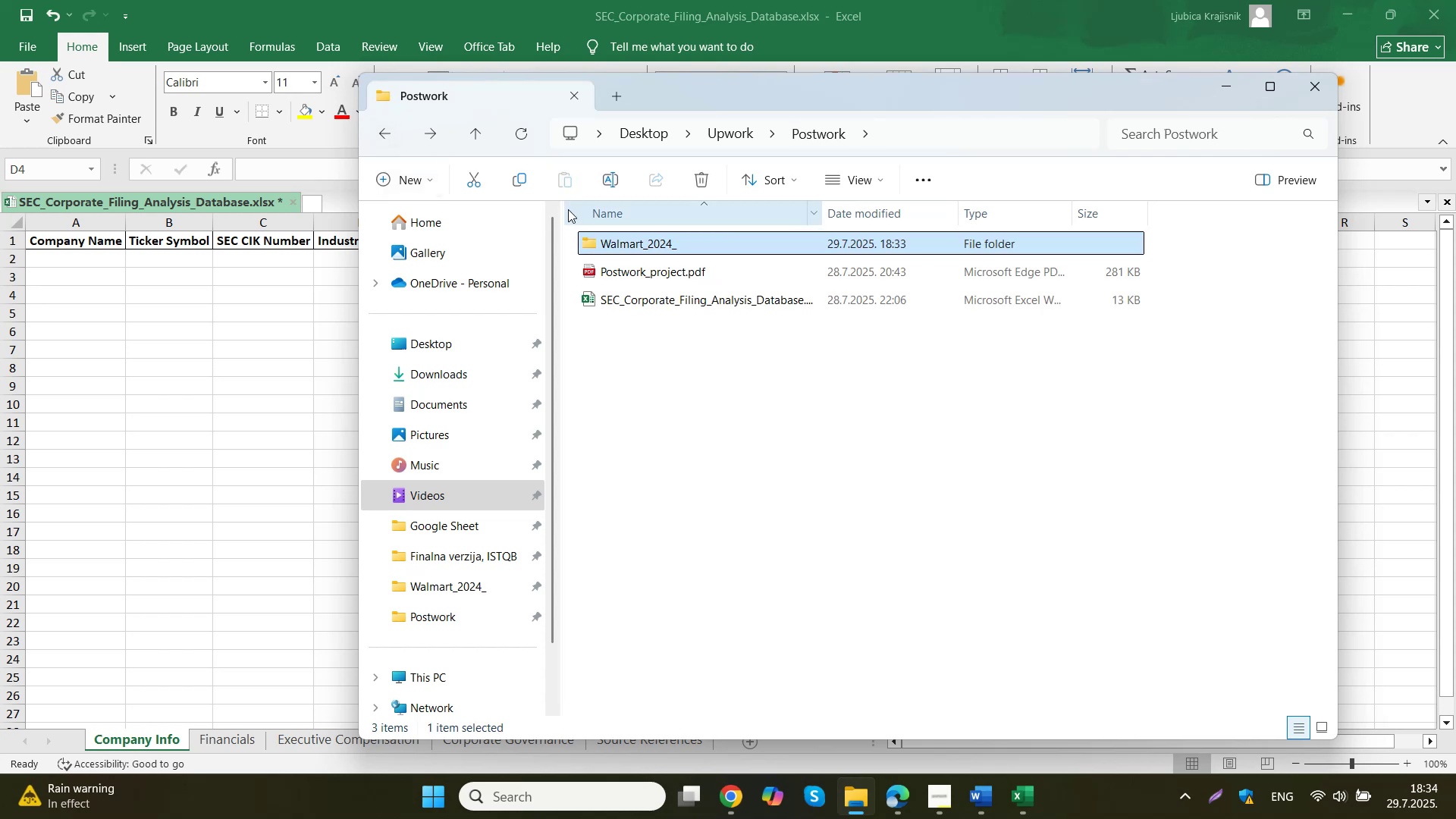 
right_click([613, 243])
 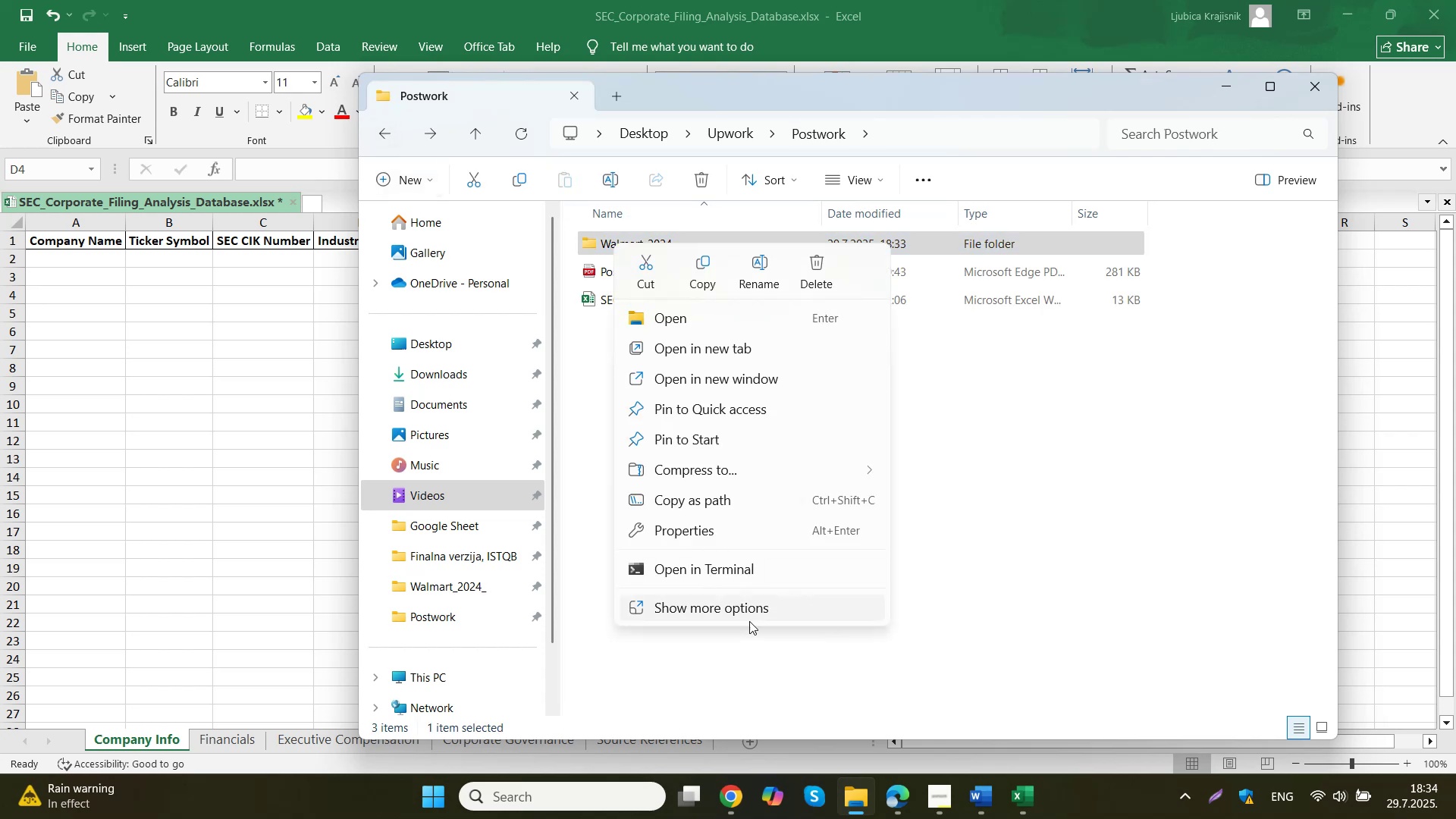 
left_click([751, 617])
 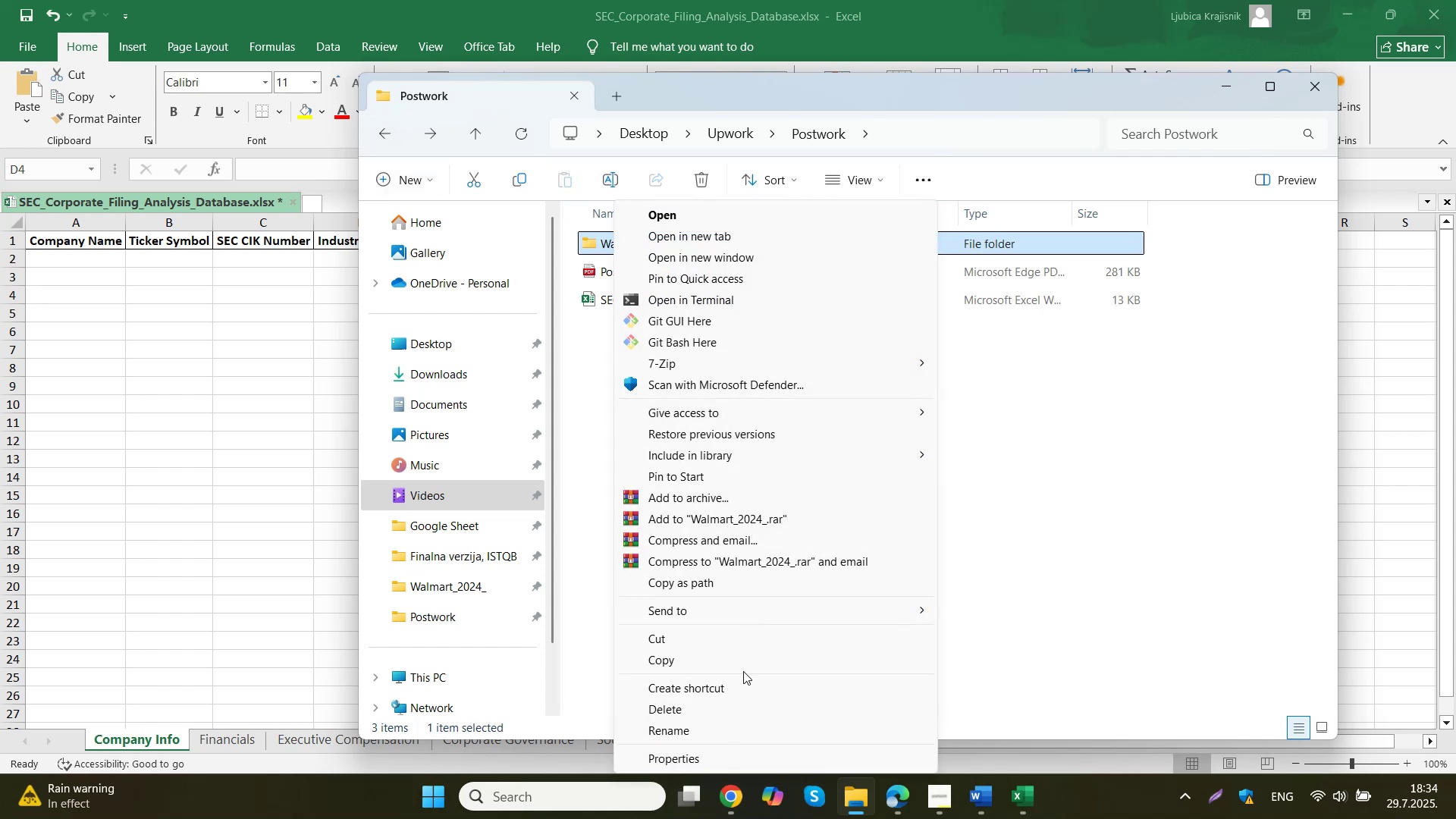 
left_click([739, 736])
 